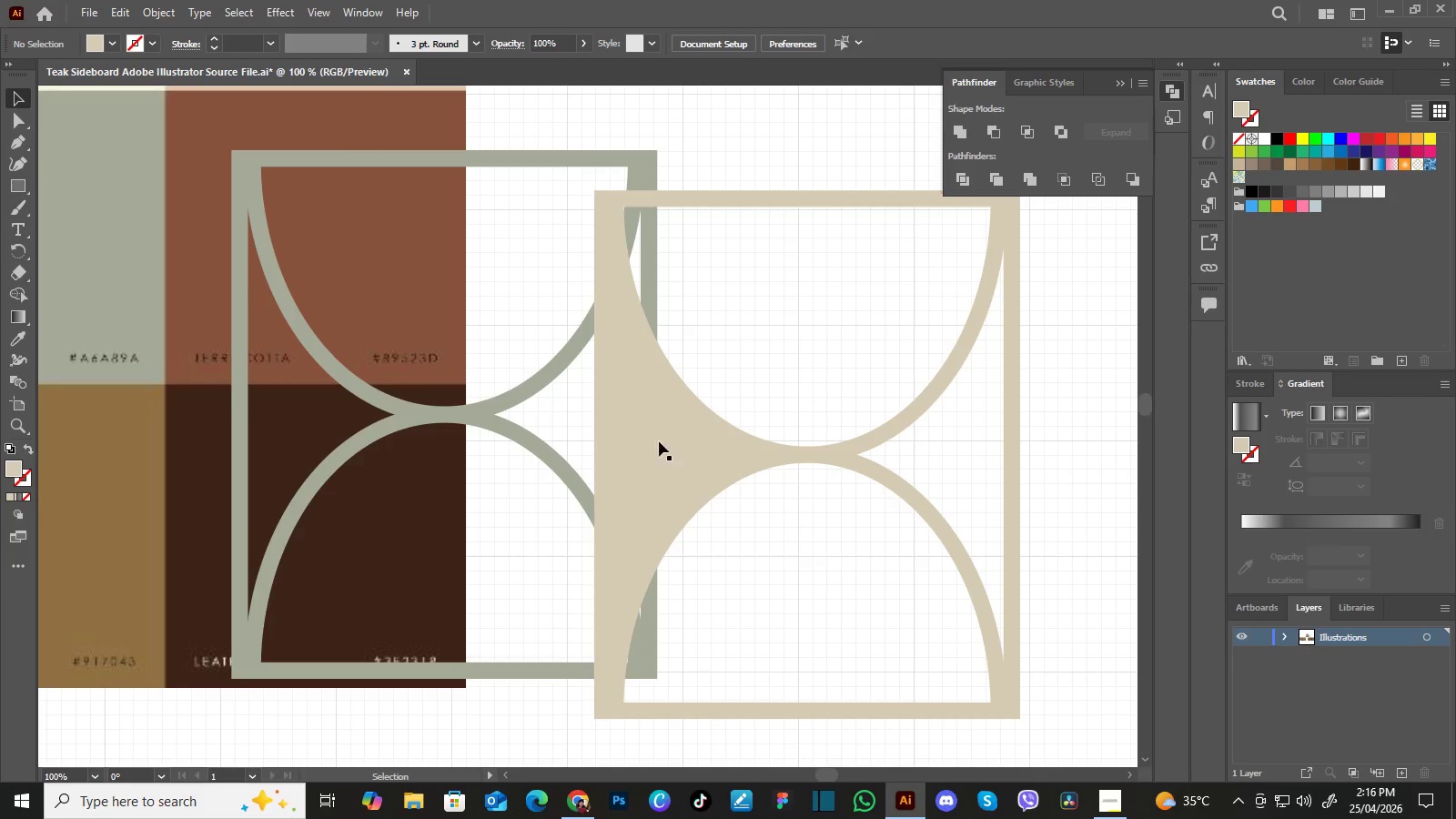 
left_click([644, 444])
 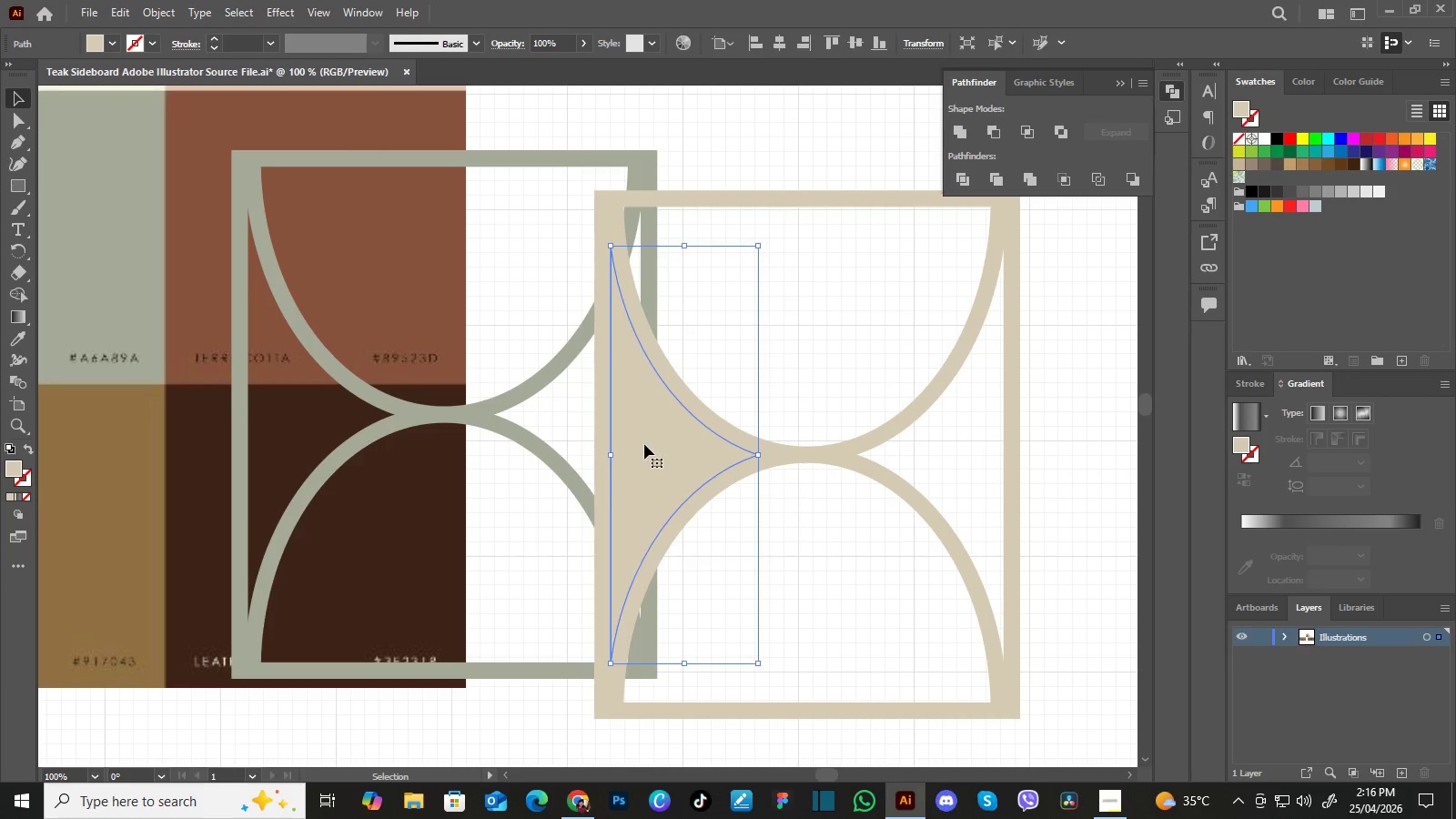 
key(Delete)
 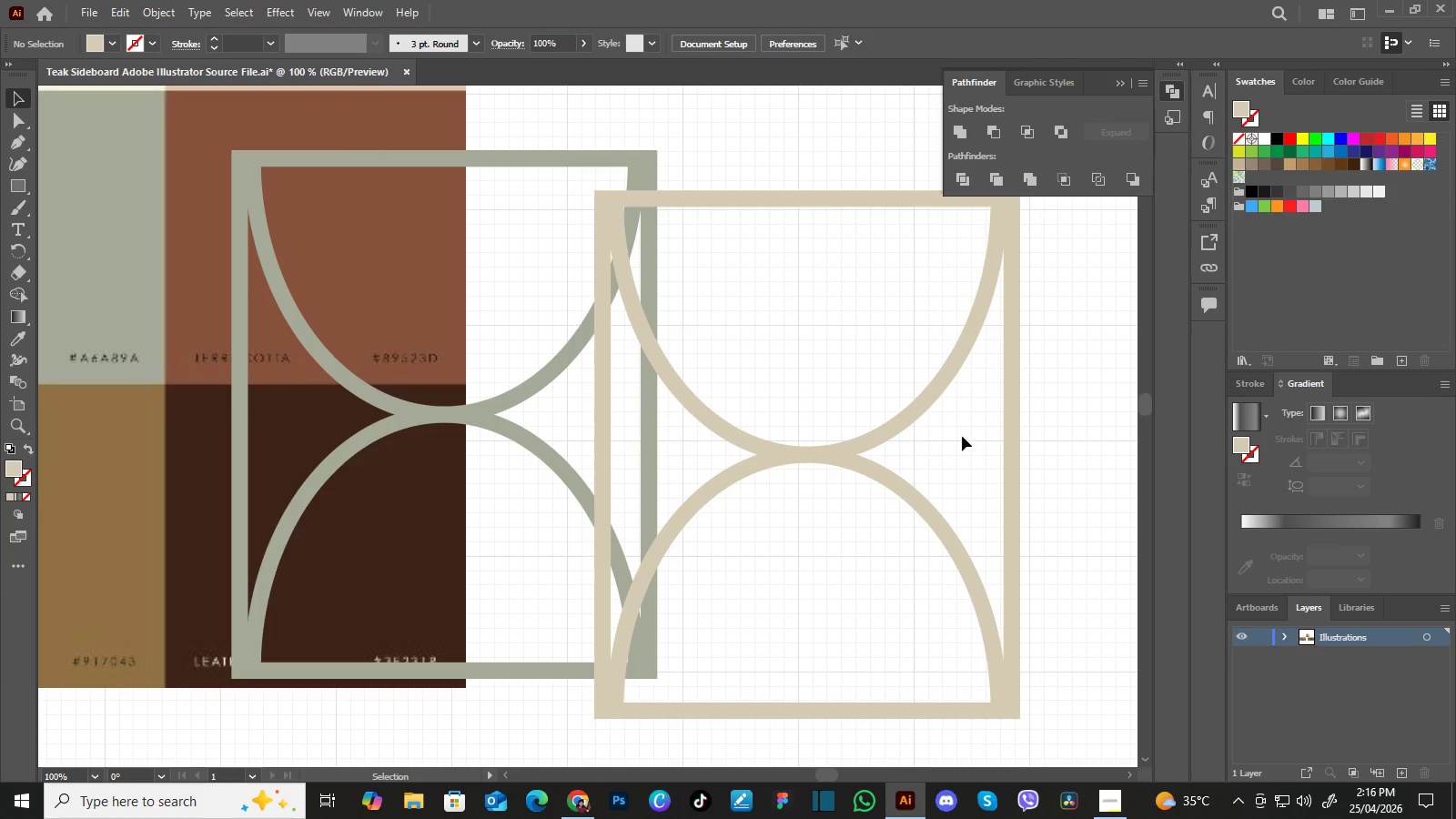 
hold_key(key=Space, duration=0.95)
 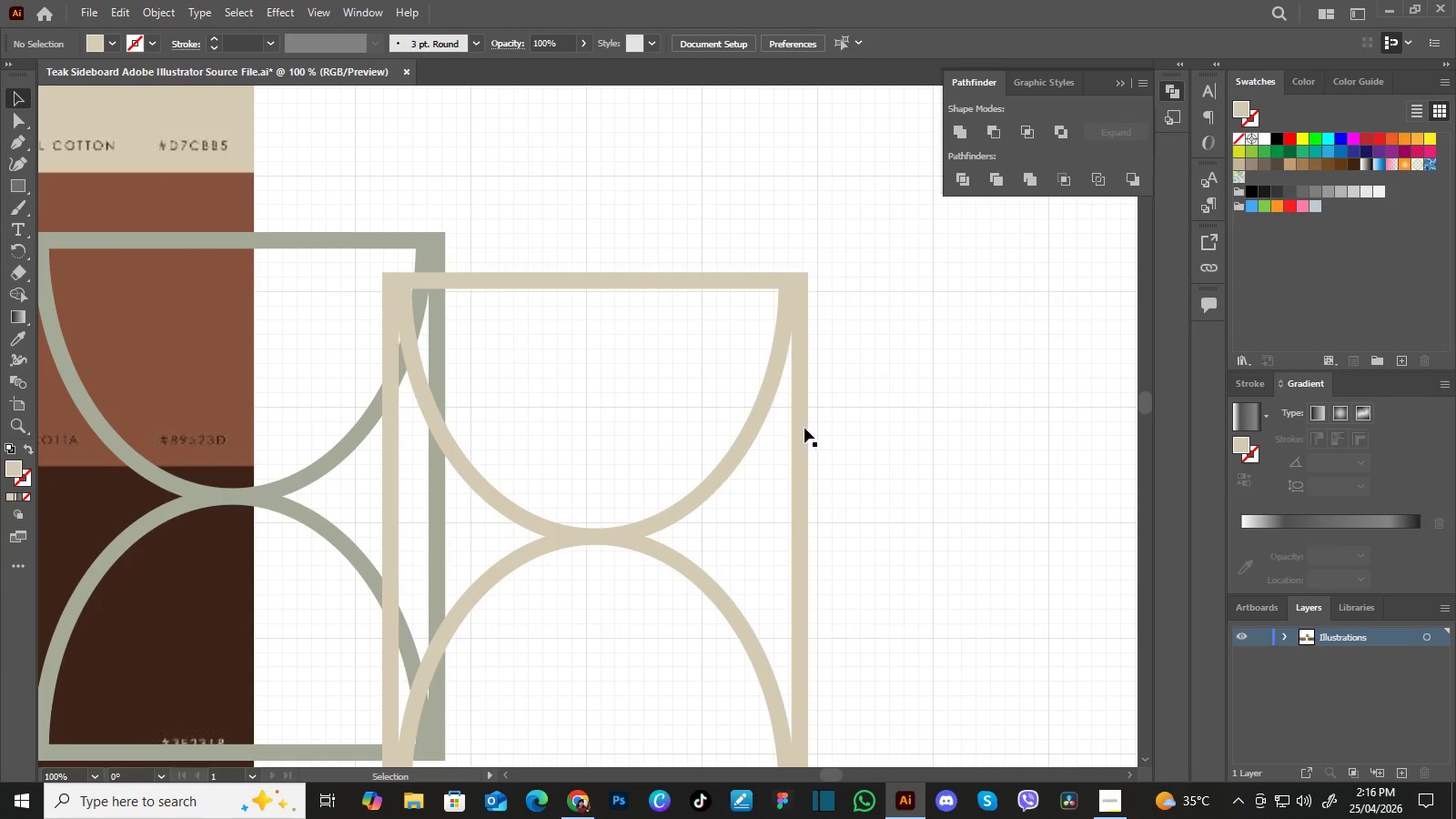 
left_click_drag(start_coordinate=[1026, 413], to_coordinate=[835, 452])
 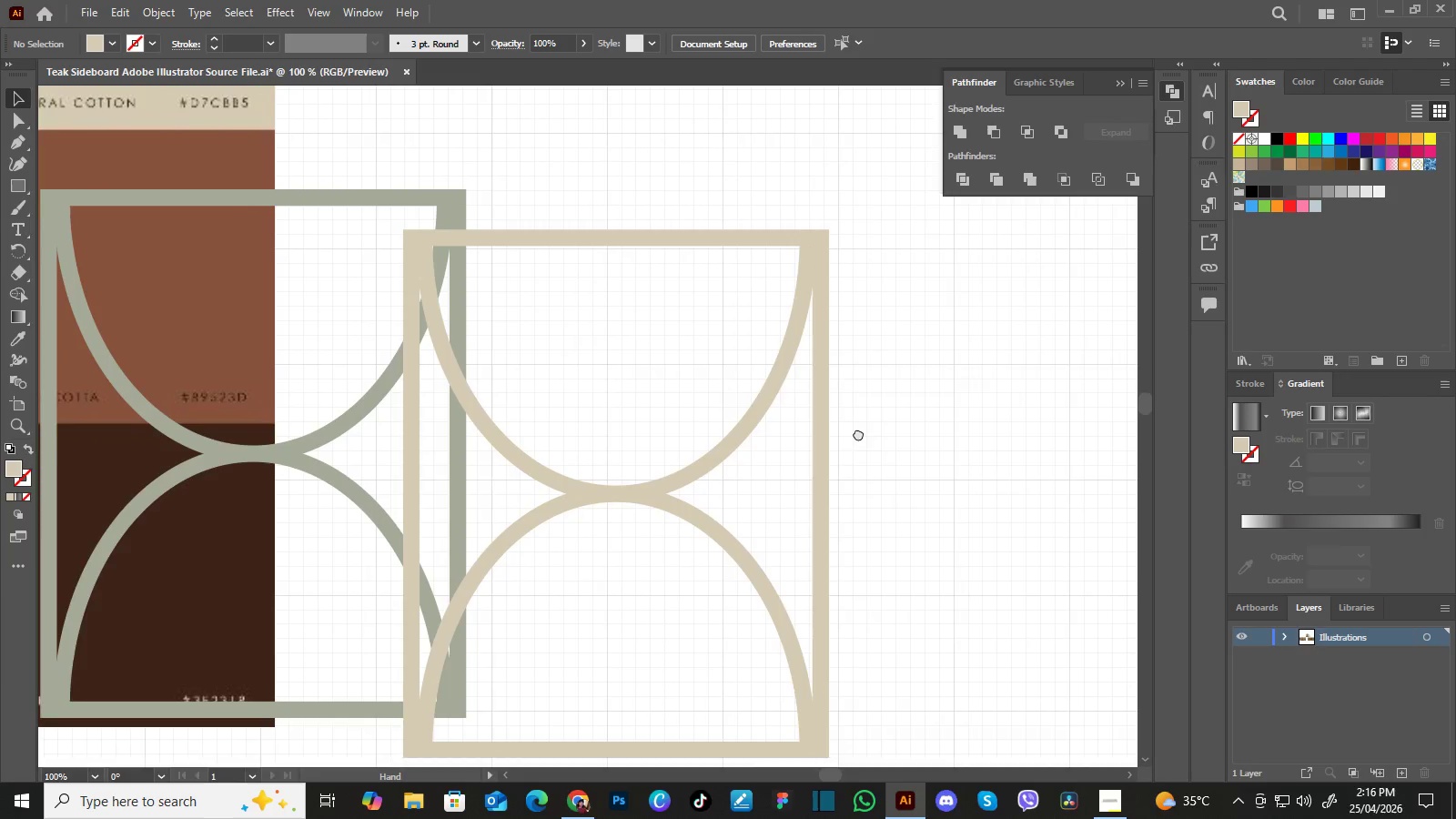 
left_click_drag(start_coordinate=[866, 419], to_coordinate=[845, 461])
 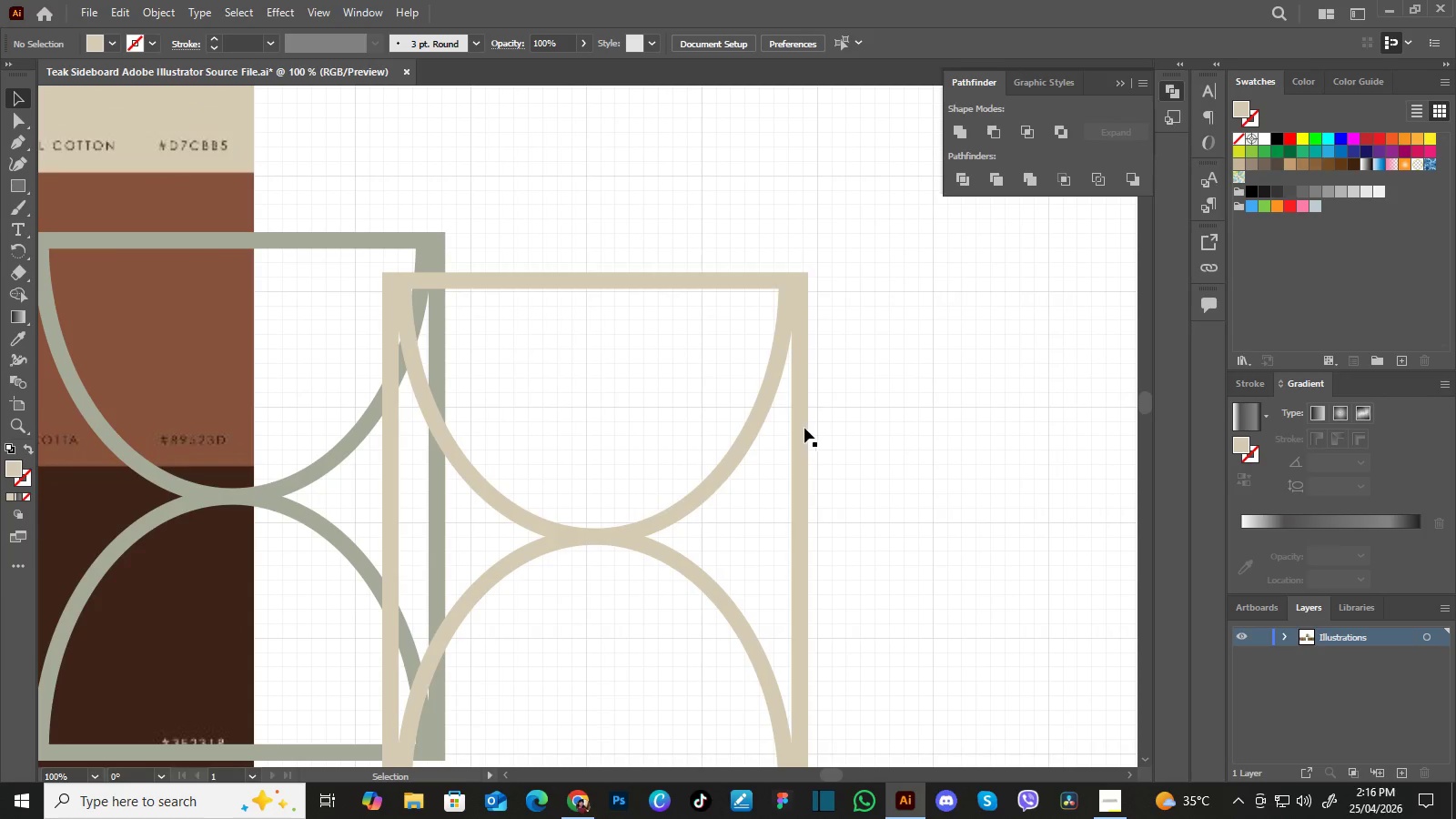 
left_click([804, 428])
 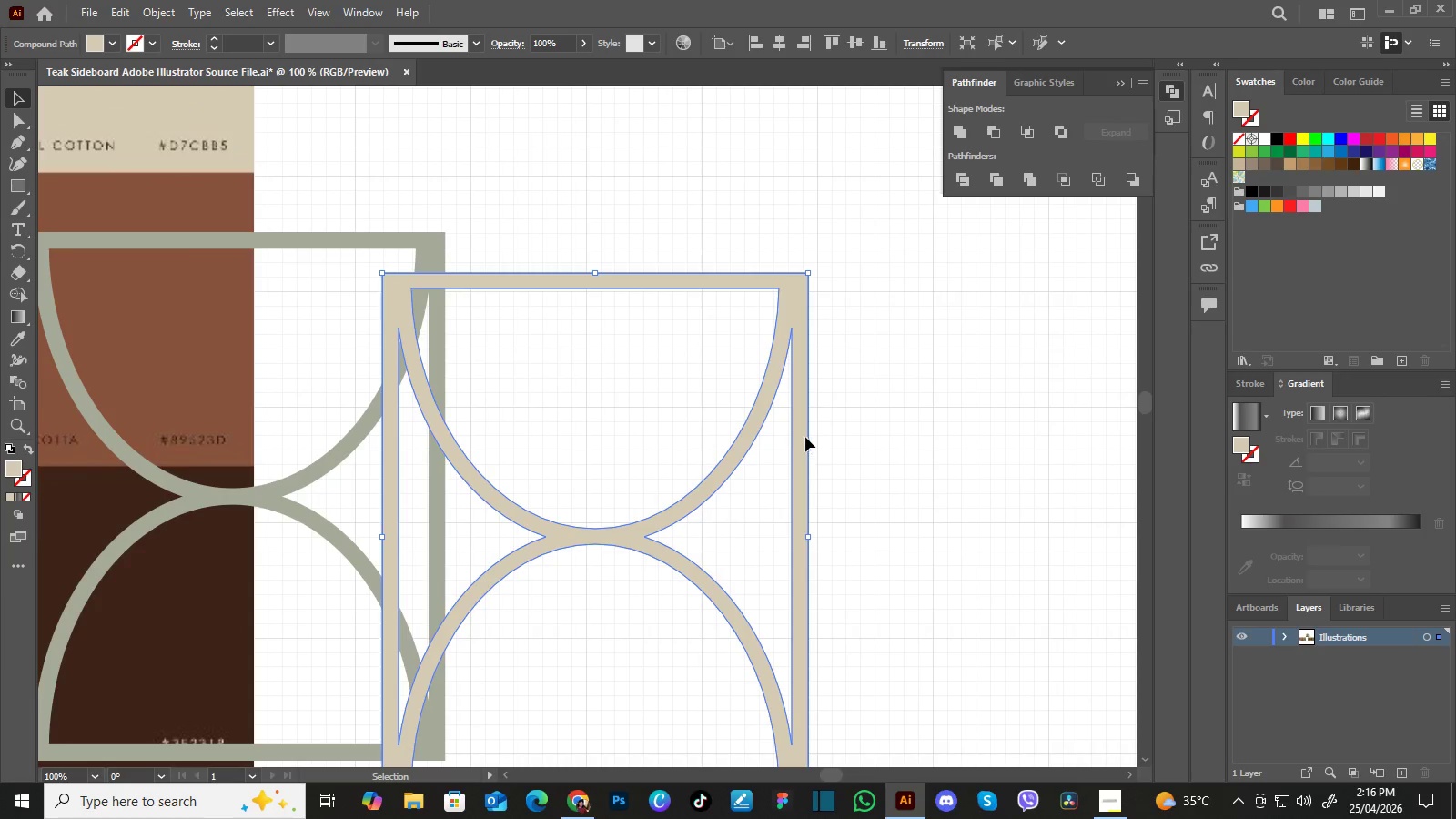 
left_click_drag(start_coordinate=[804, 437], to_coordinate=[972, 384])
 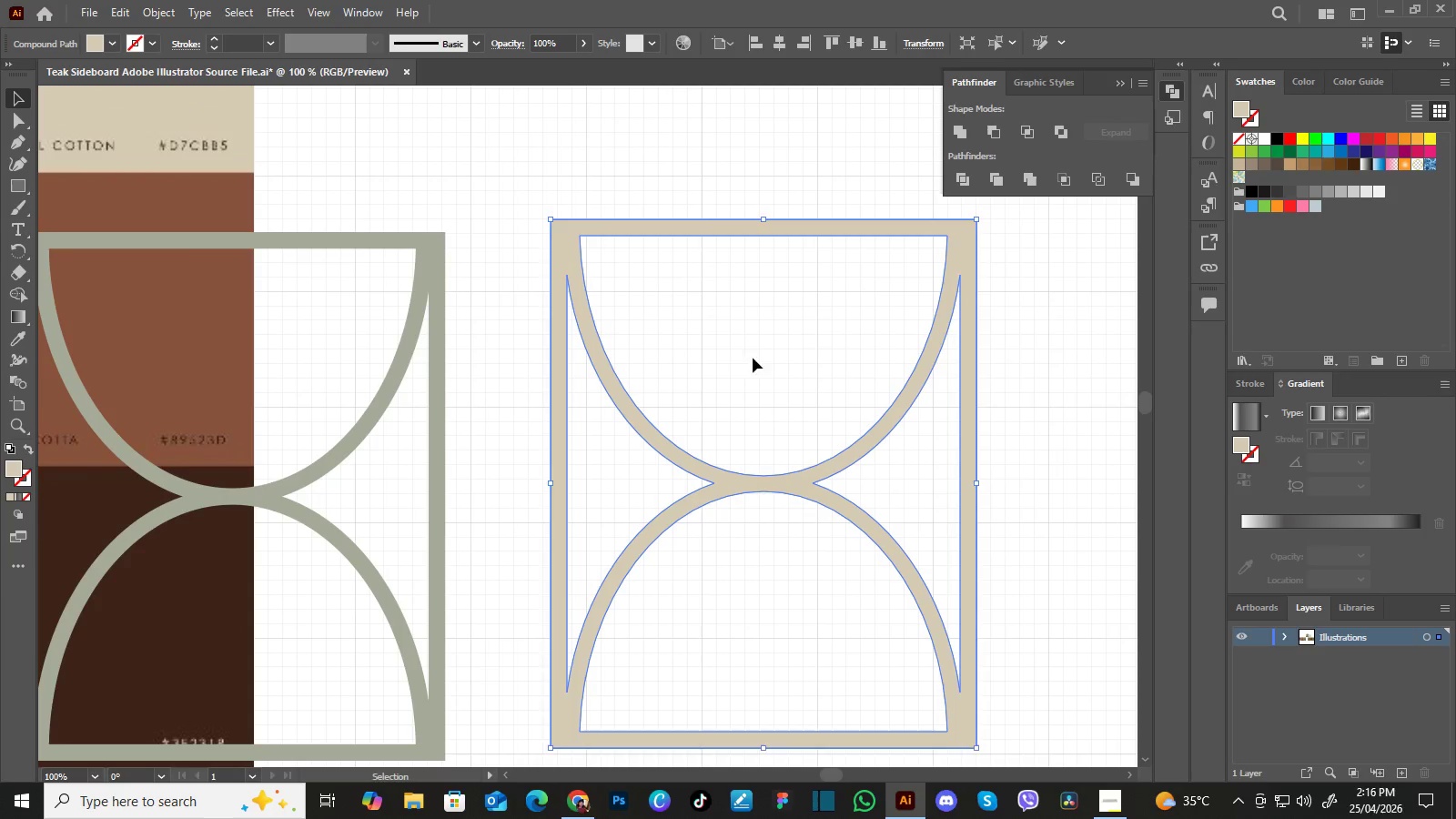 
hold_key(key=Space, duration=0.59)
 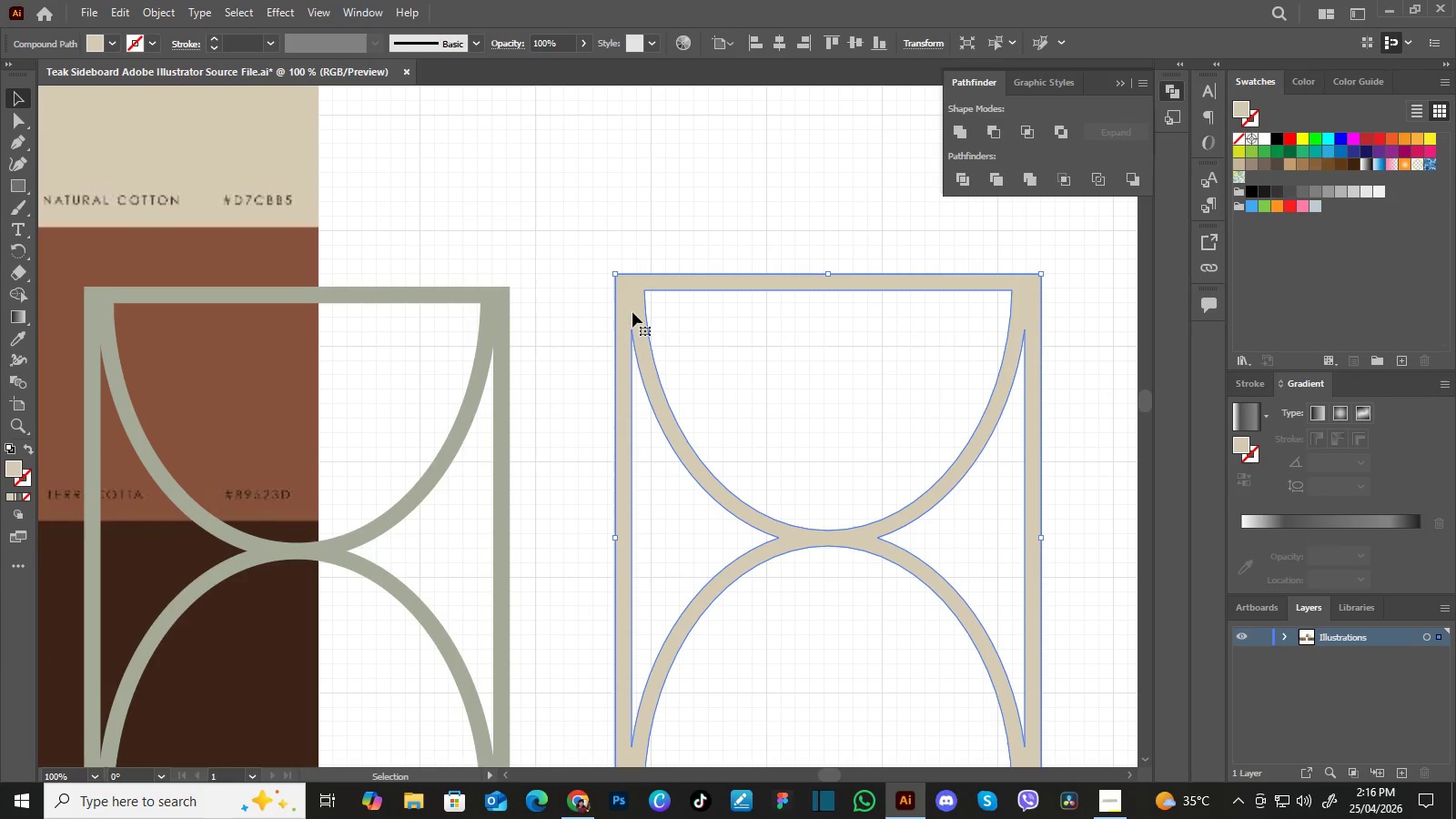 
left_click_drag(start_coordinate=[738, 353], to_coordinate=[803, 408])
 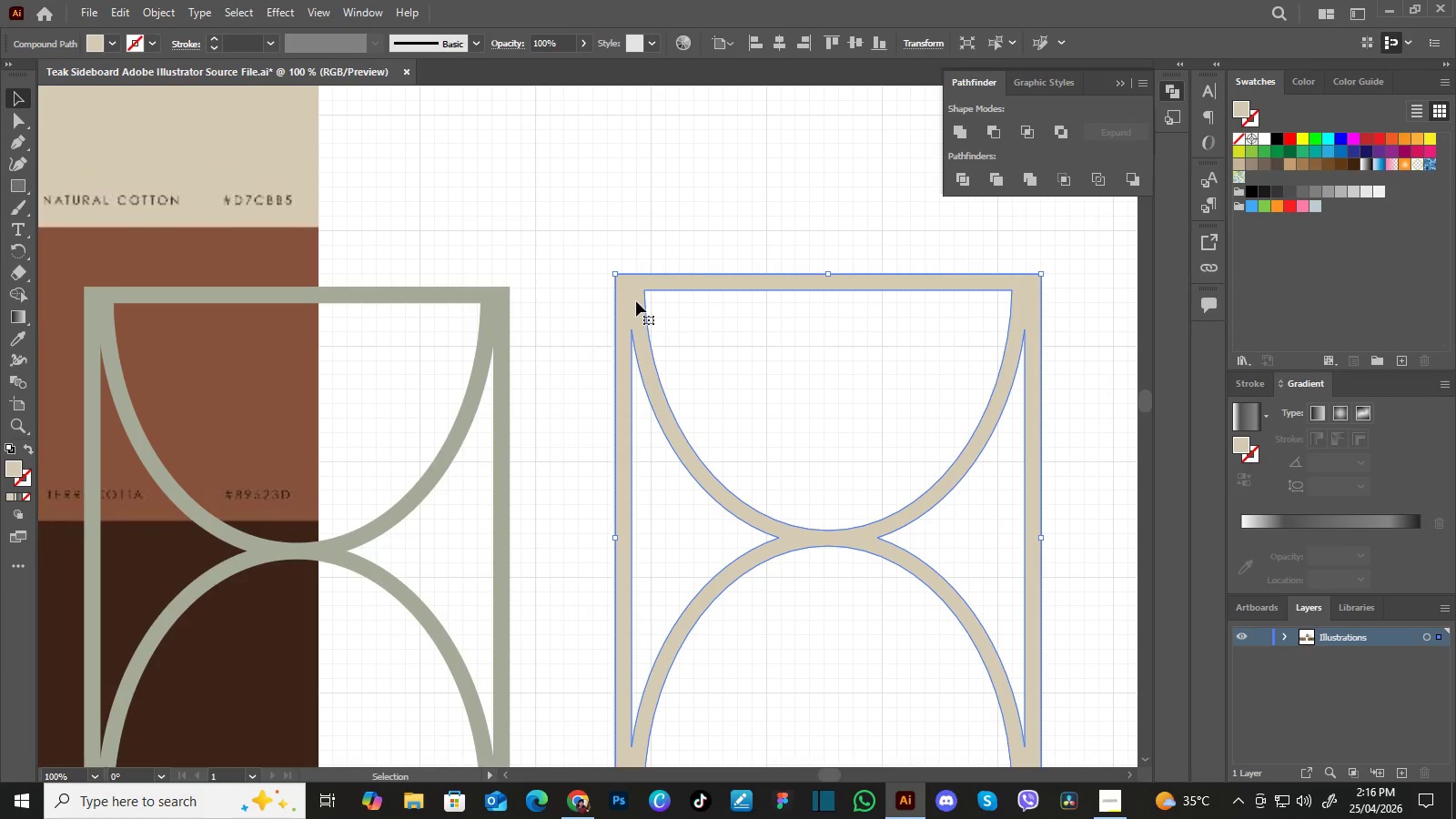 
key(I)
 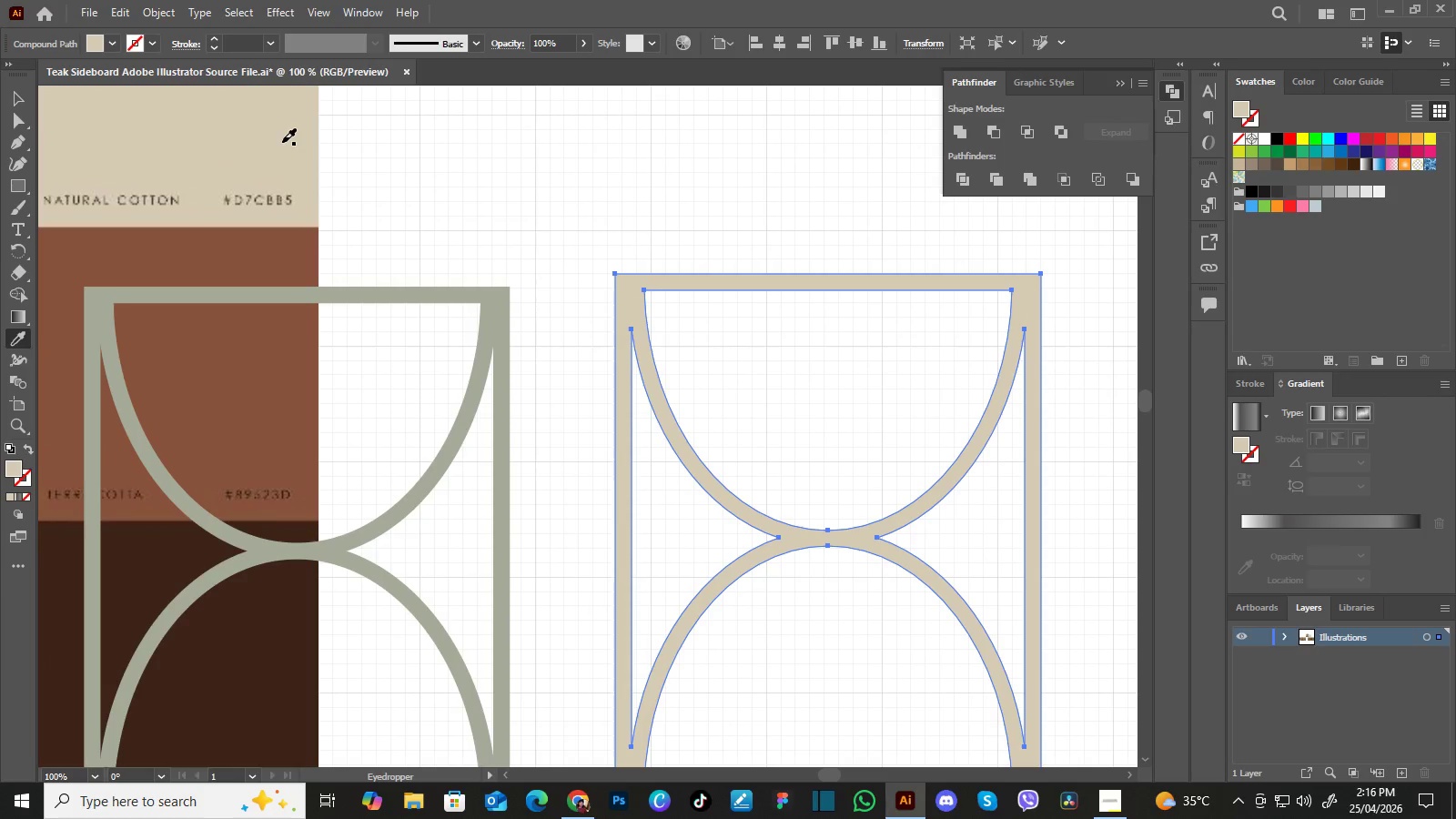 
double_click([281, 142])
 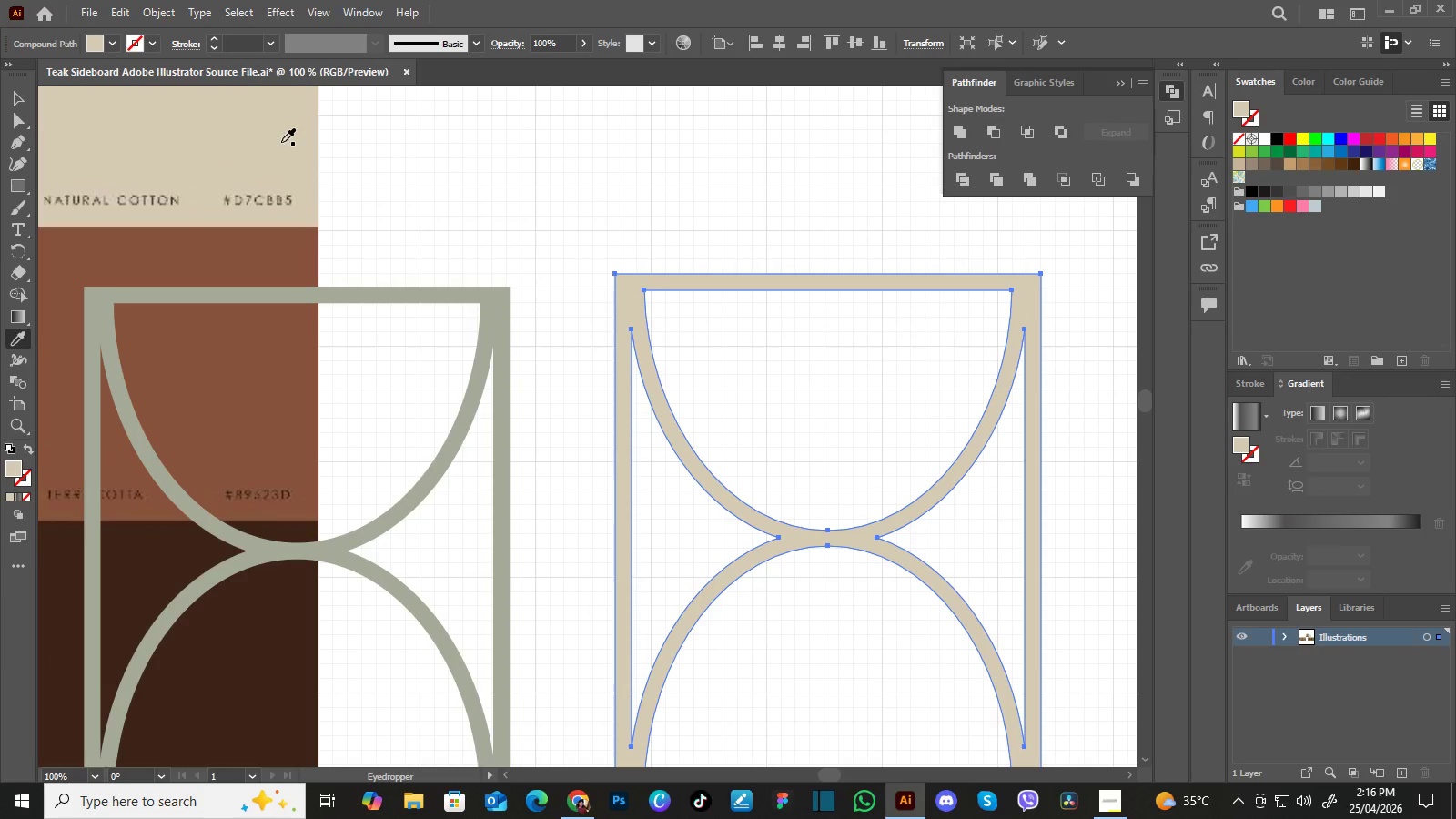 
triple_click([281, 142])
 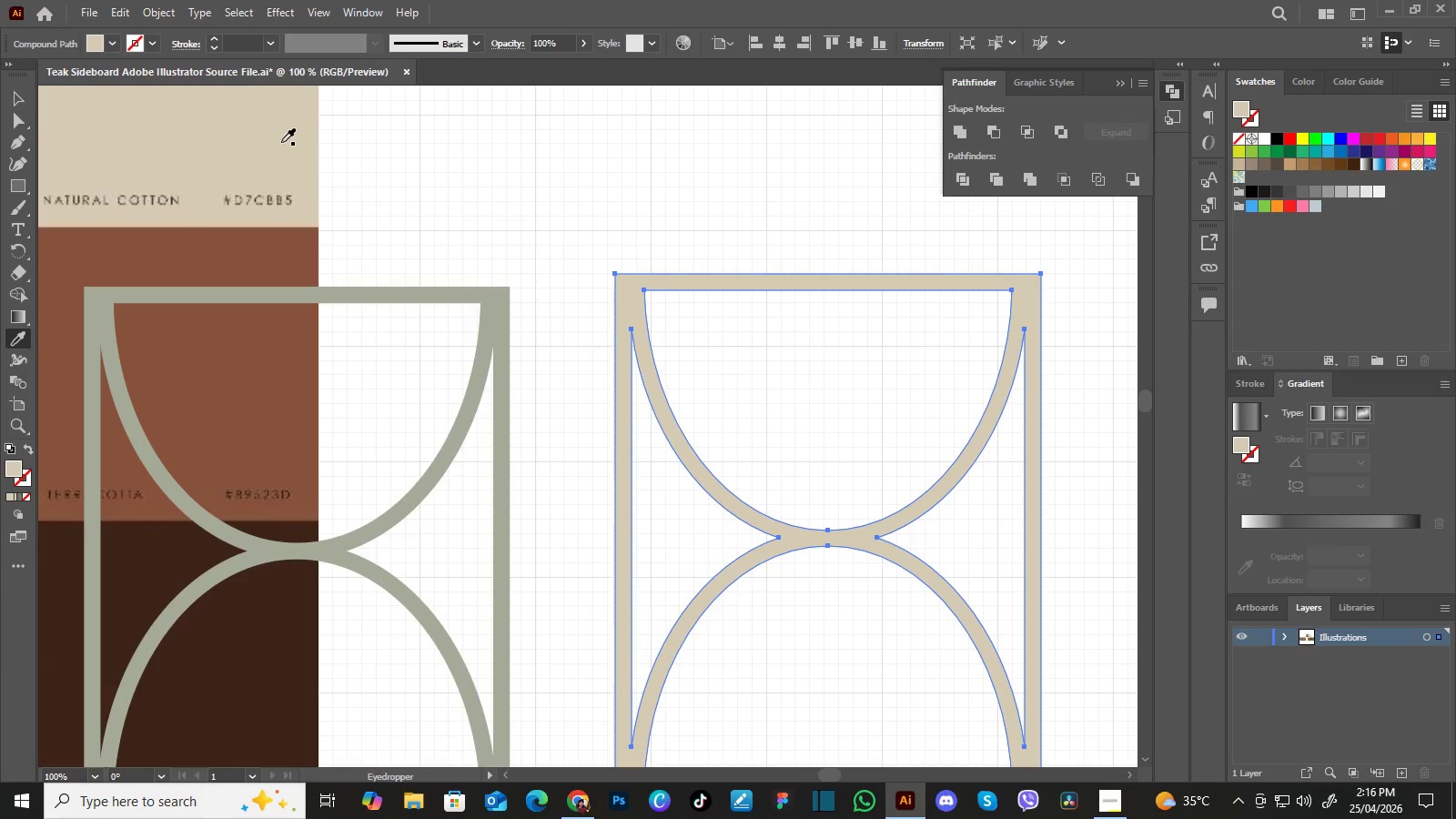 
triple_click([281, 142])
 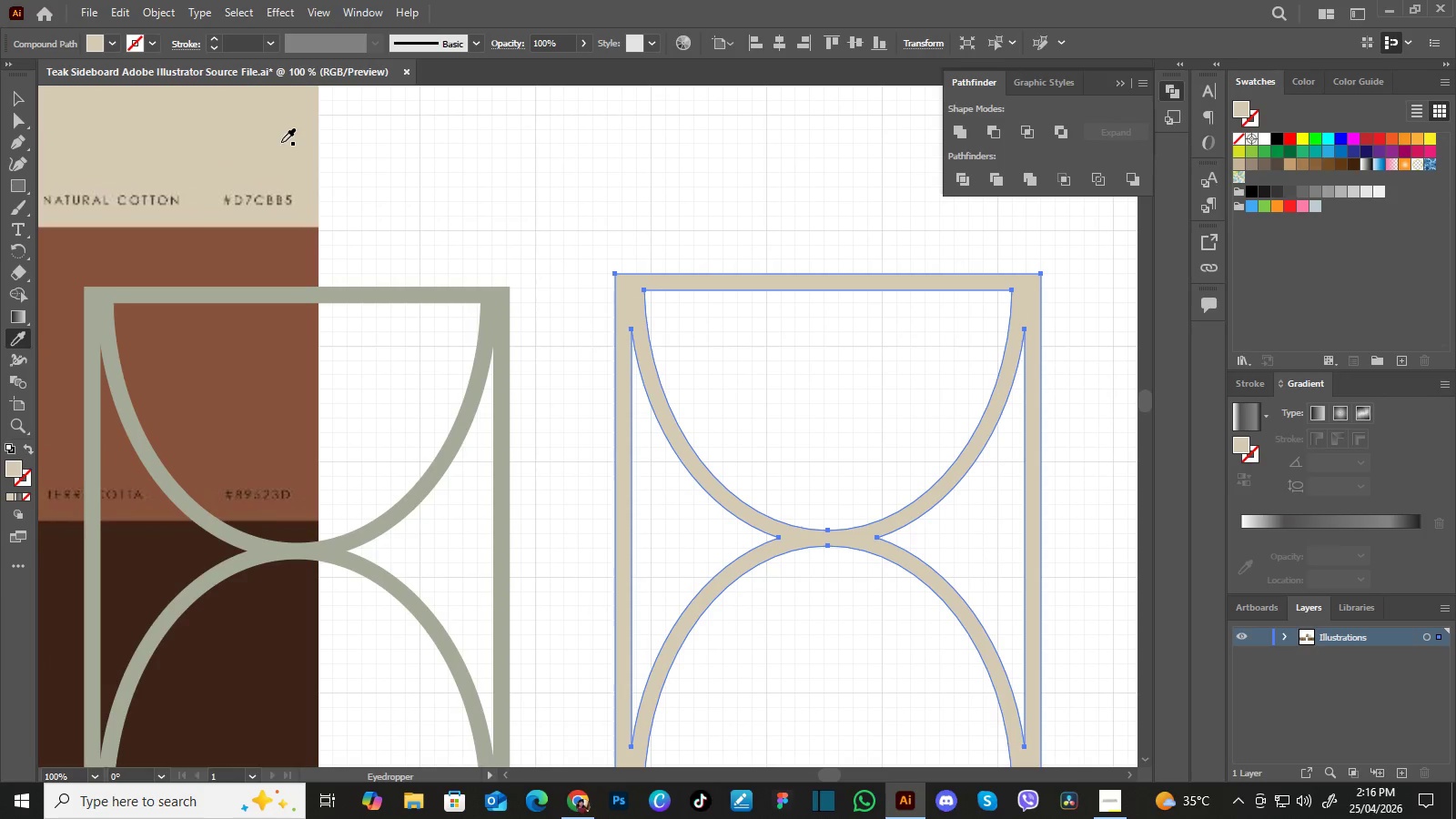 
triple_click([281, 142])
 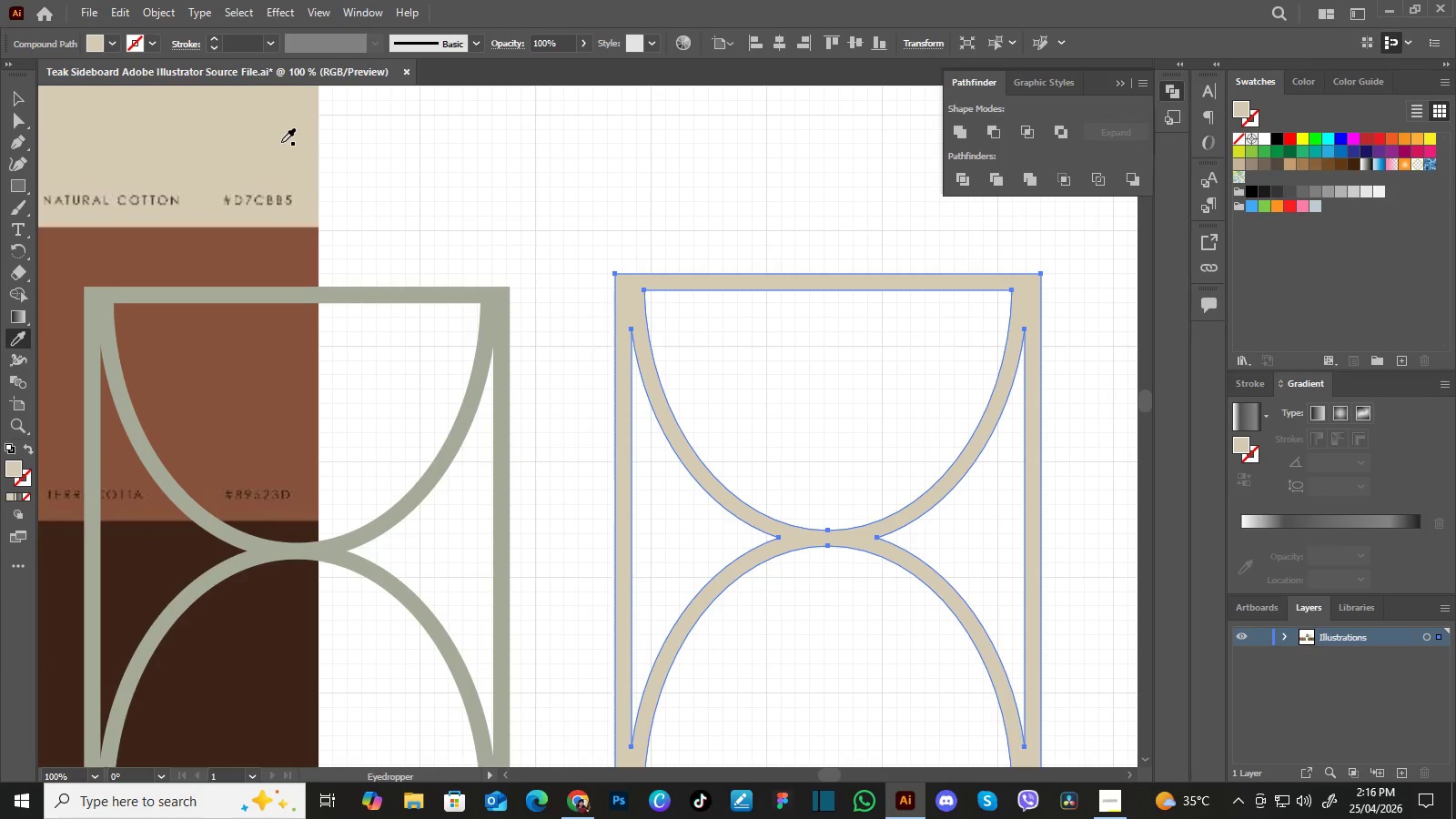 
triple_click([281, 142])
 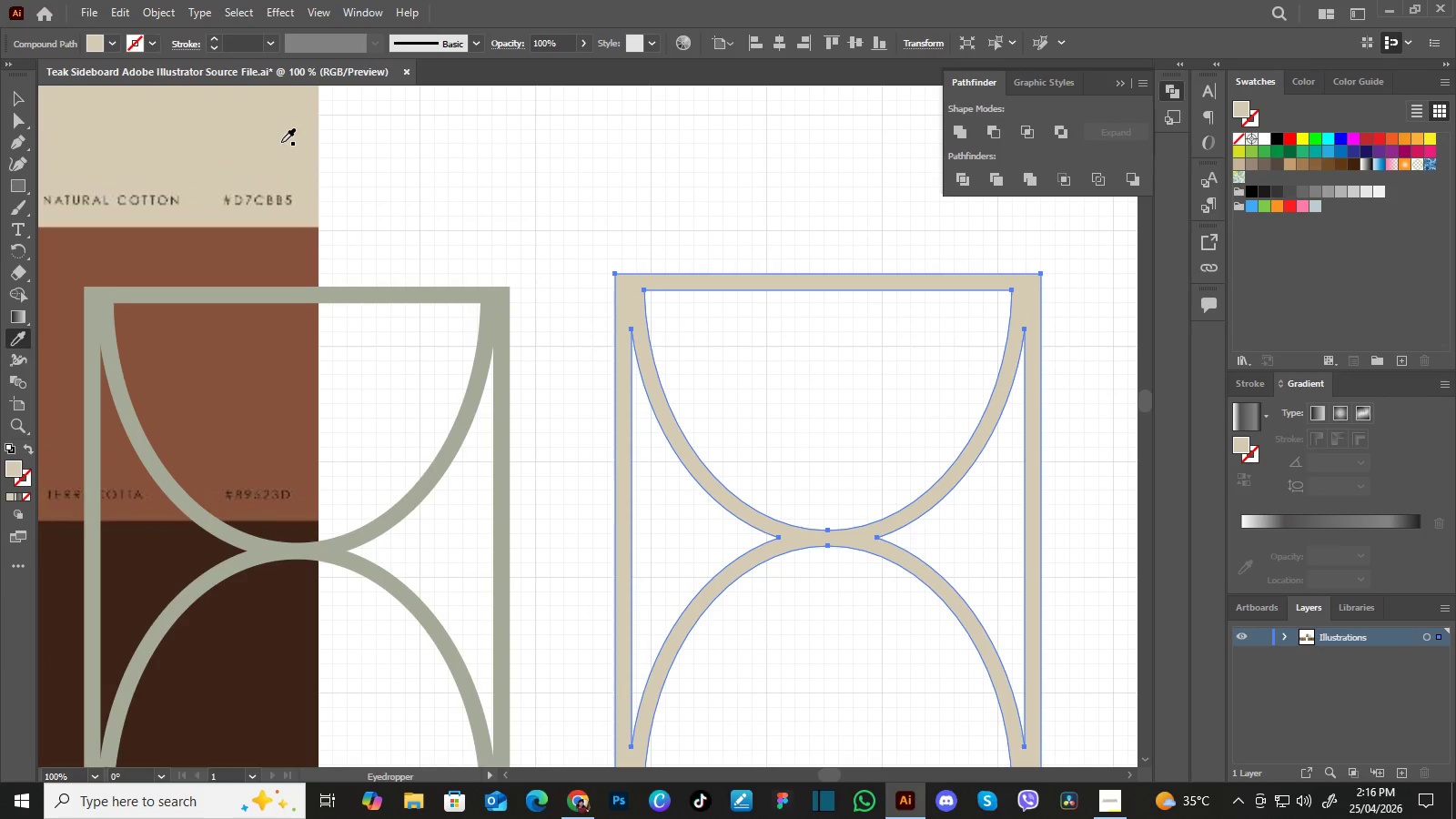 
triple_click([281, 142])
 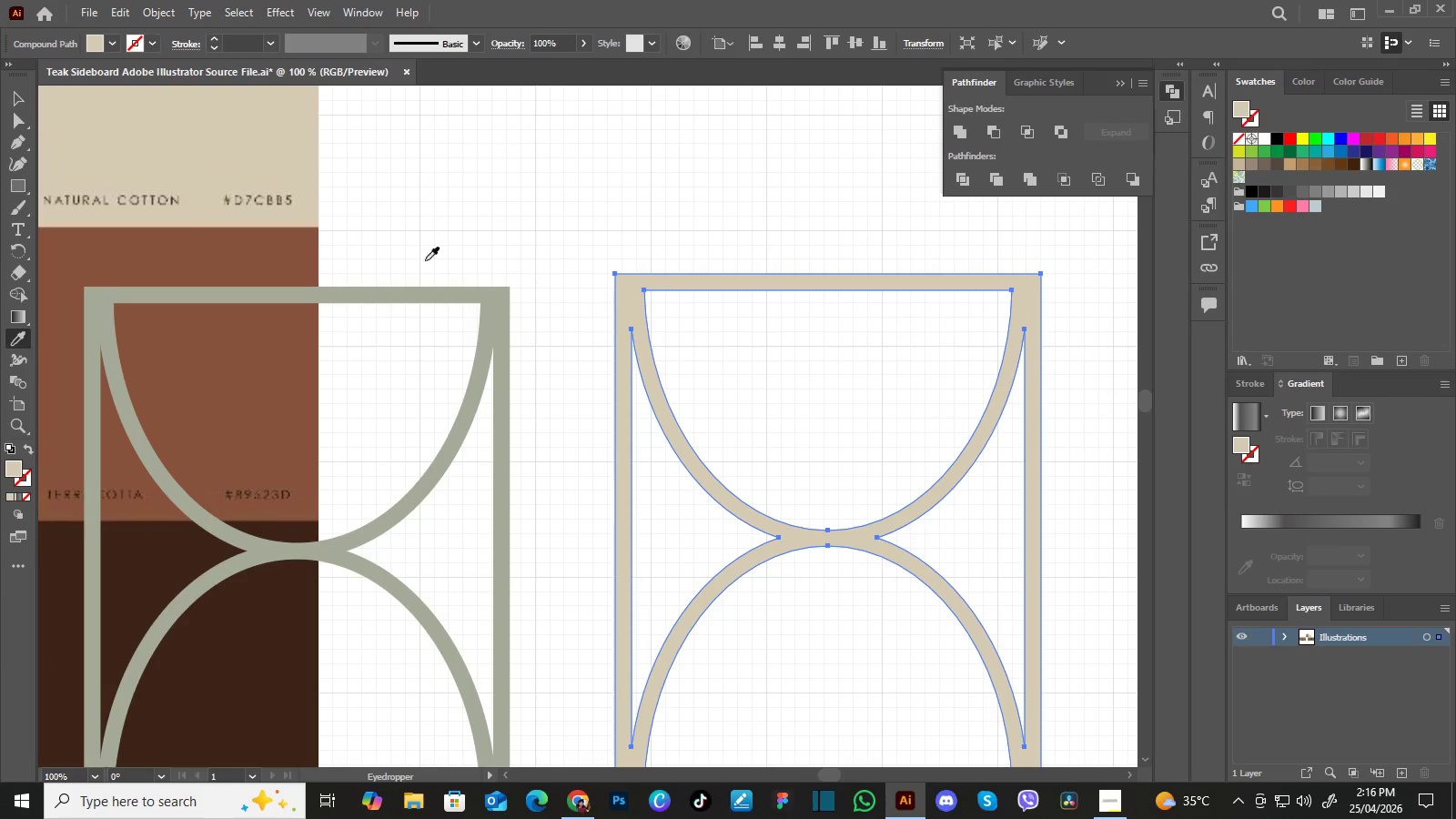 
hold_key(key=Space, duration=0.75)
 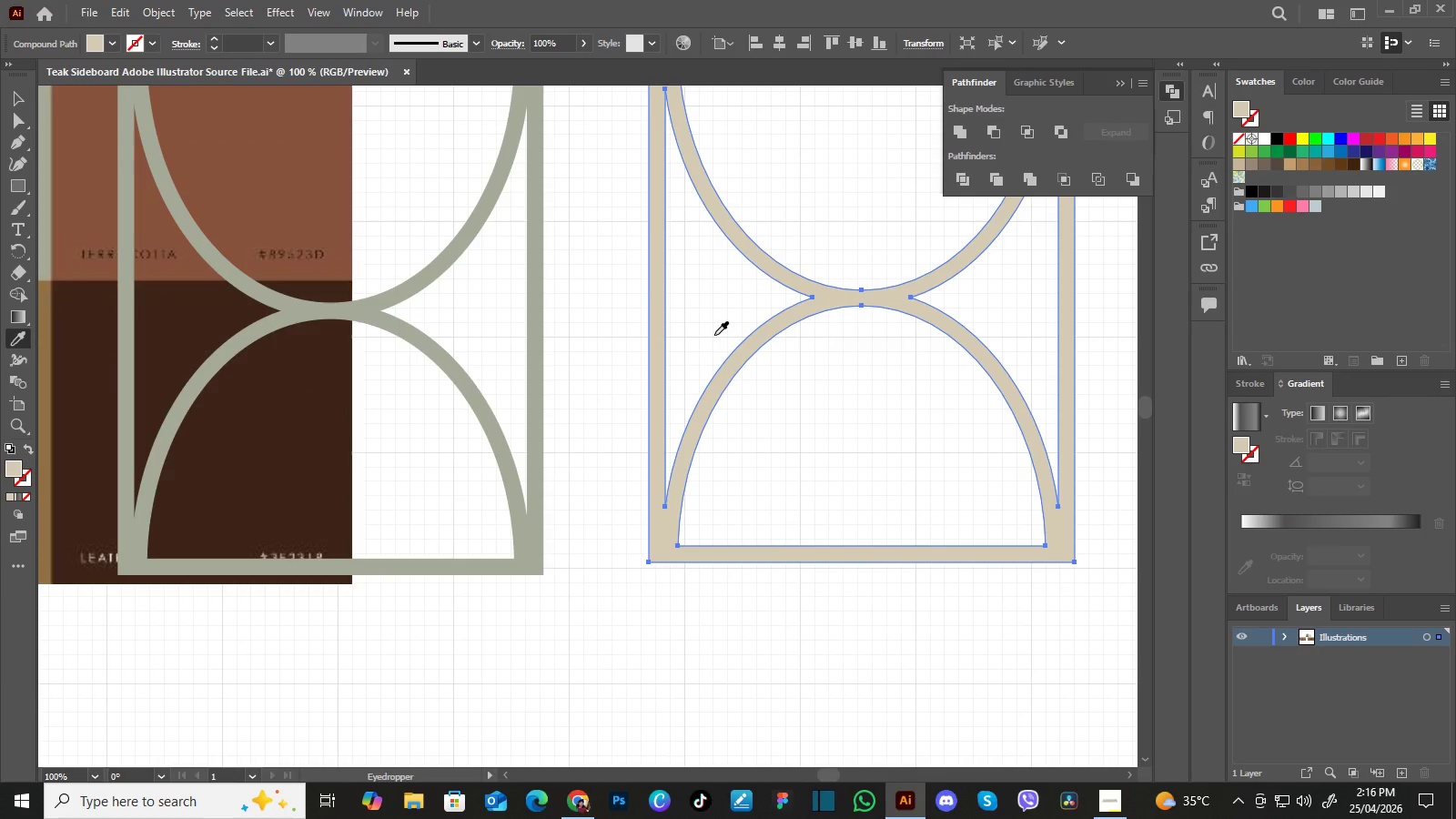 
left_click_drag(start_coordinate=[629, 462], to_coordinate=[662, 221])
 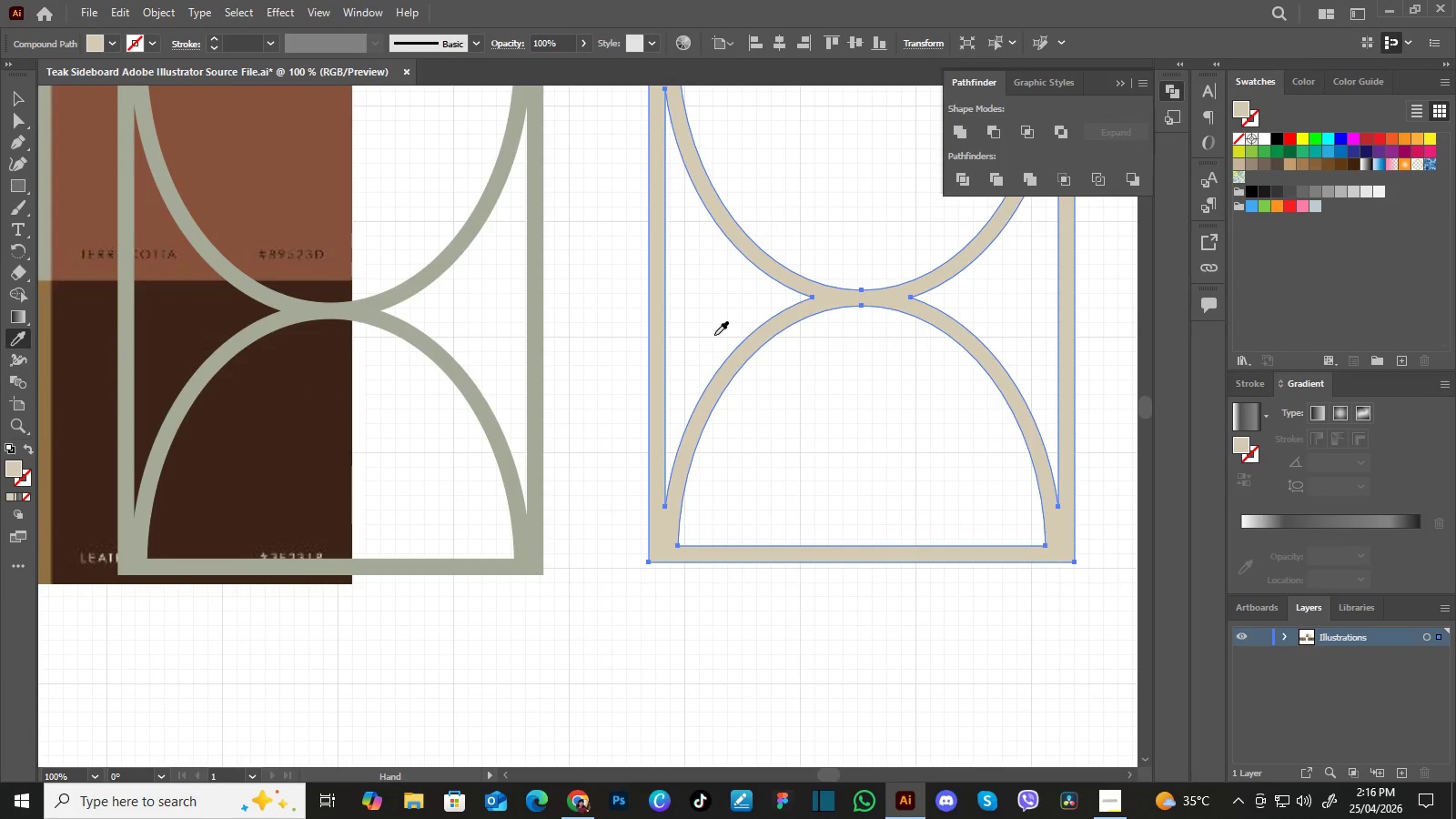 
hold_key(key=Space, duration=4.59)
 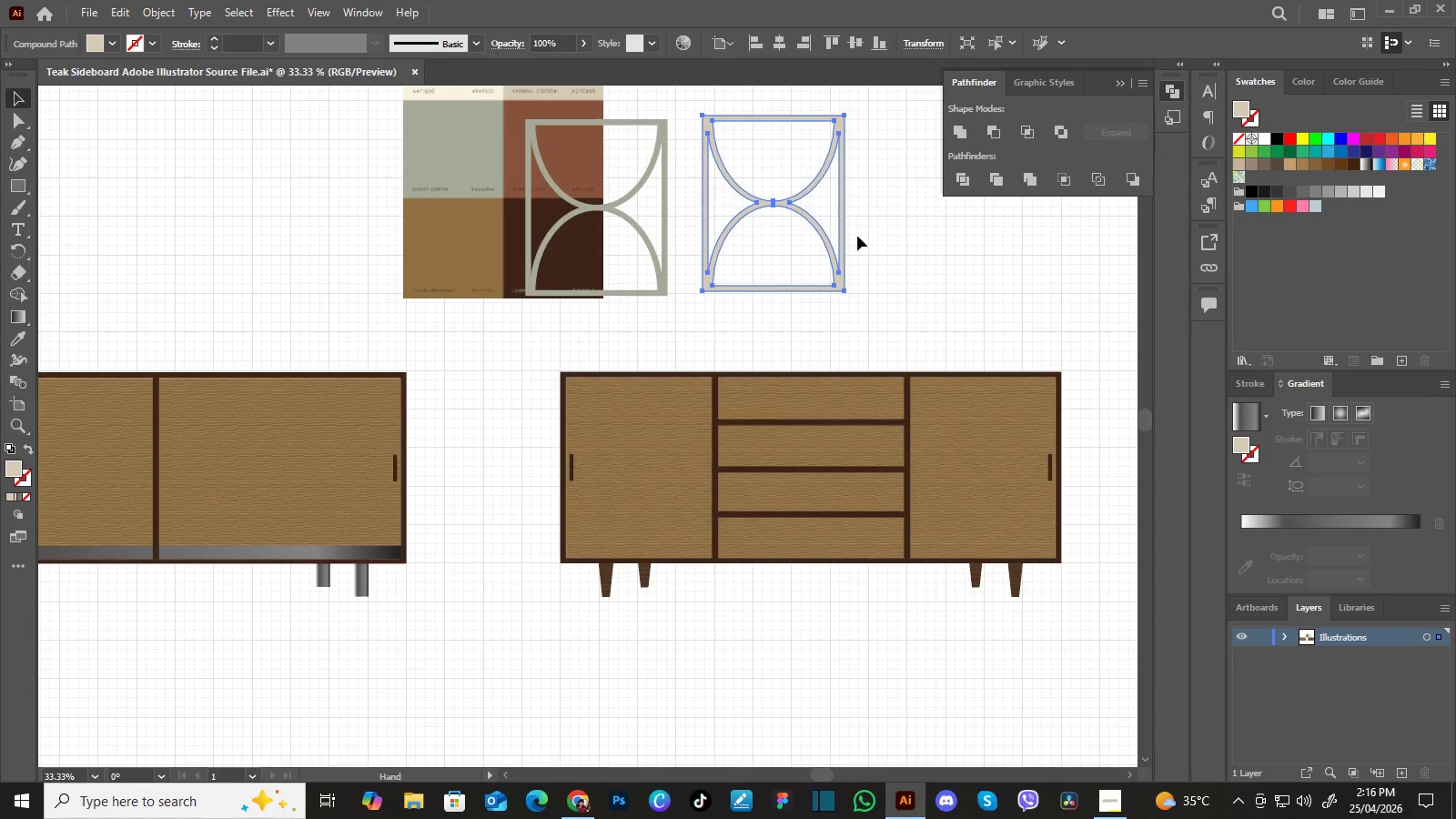 
key(V)
 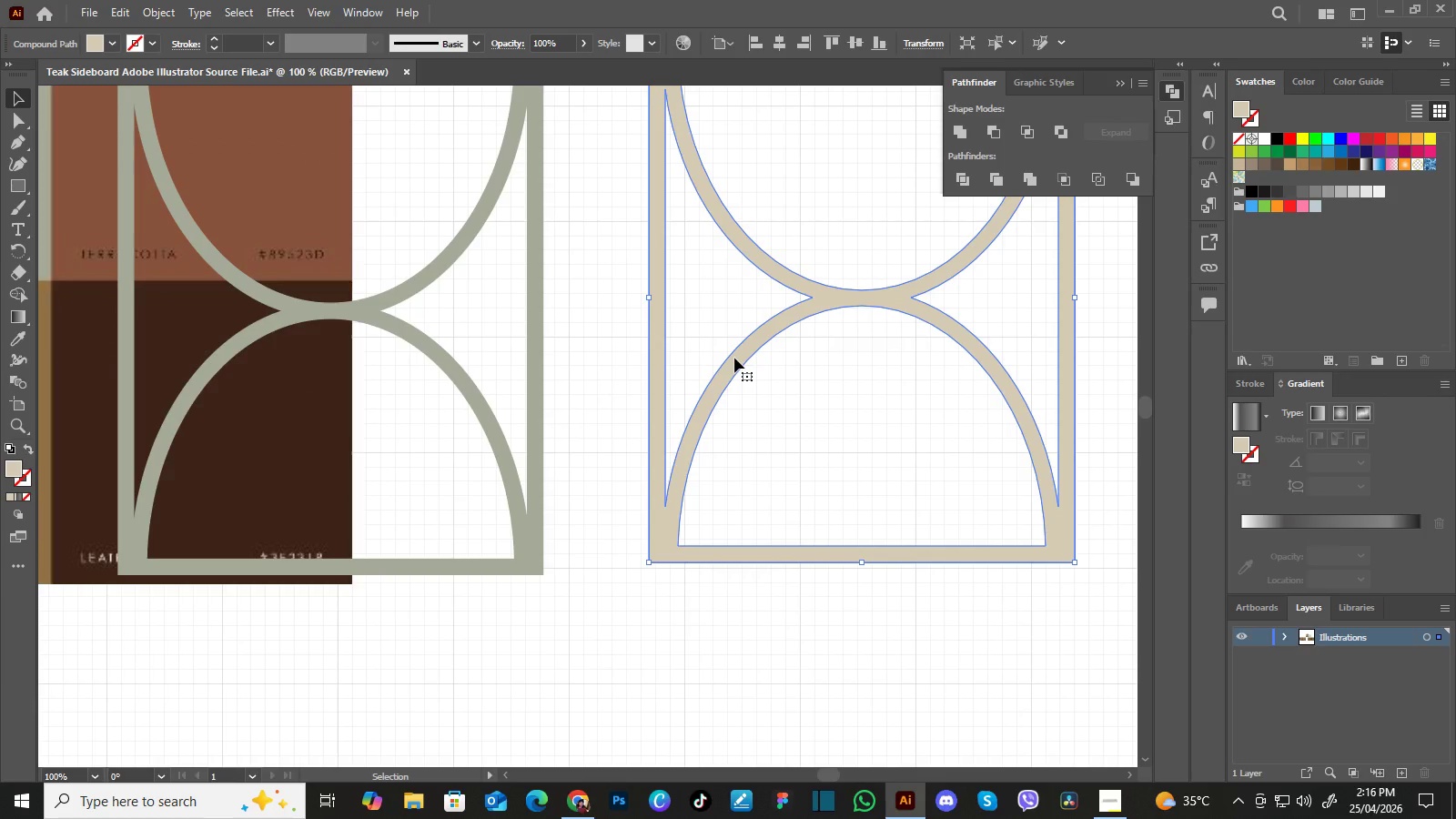 
key(Control+Minus)
 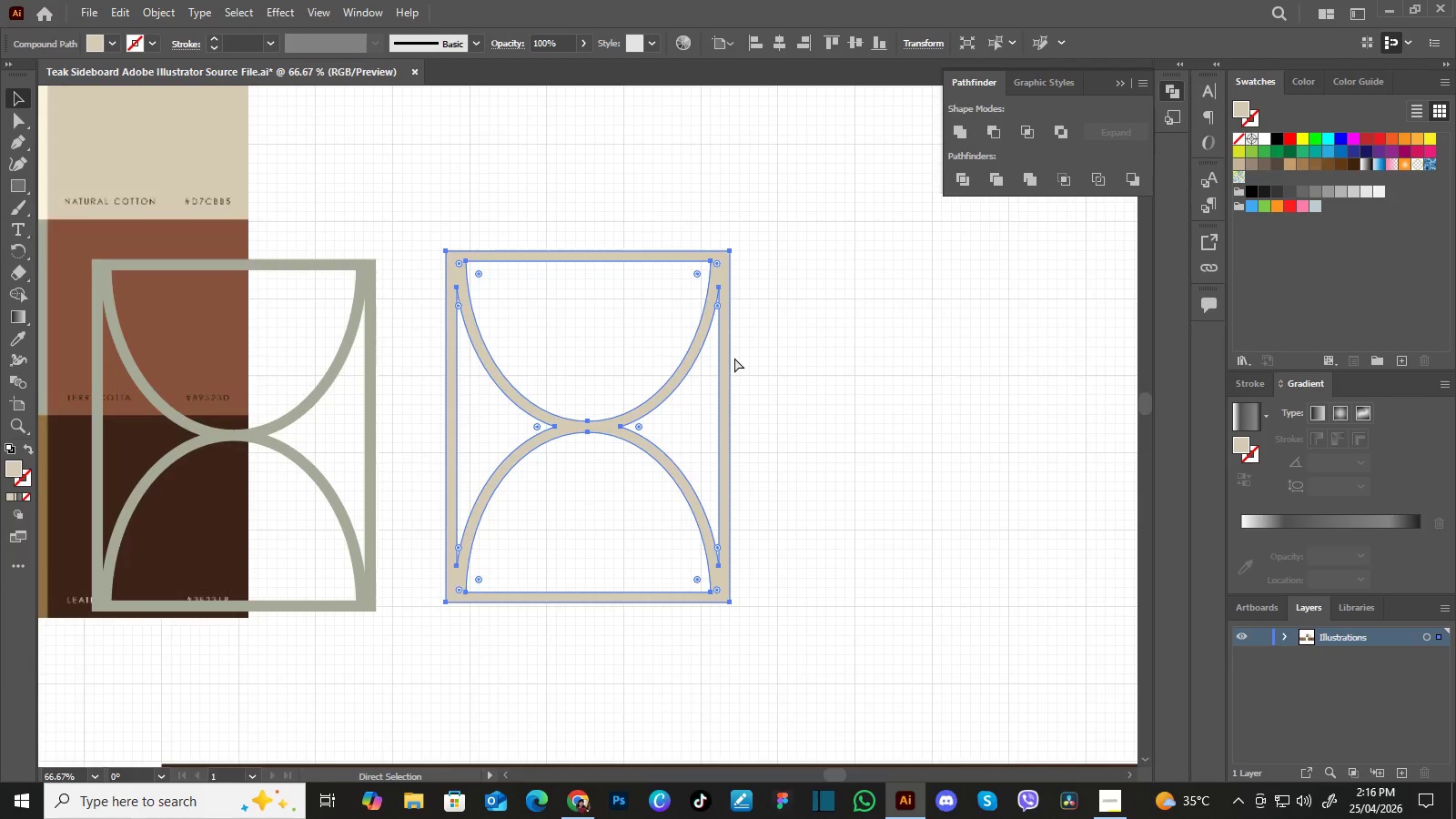 
key(Control+Minus)
 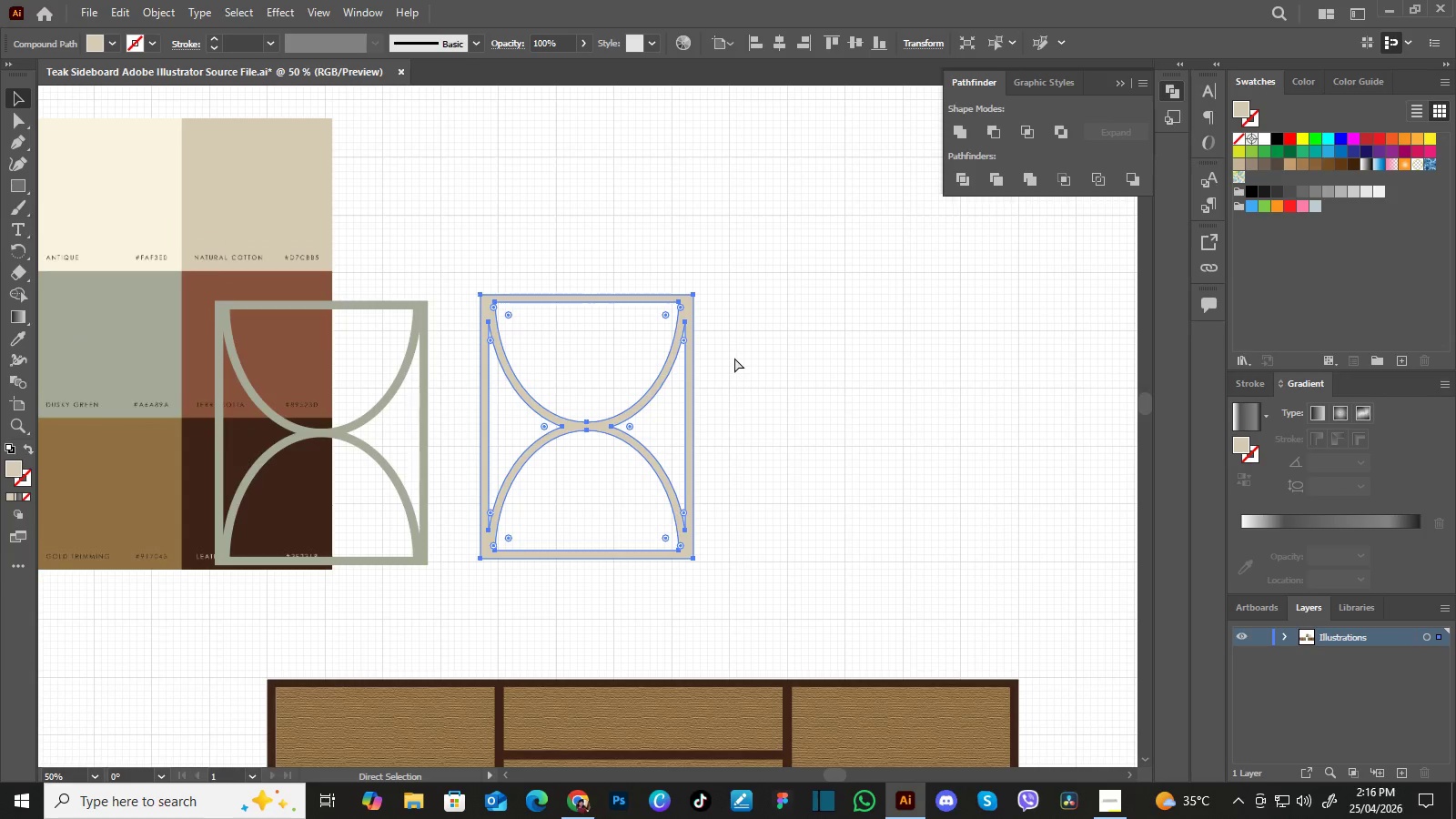 
key(Control+Minus)
 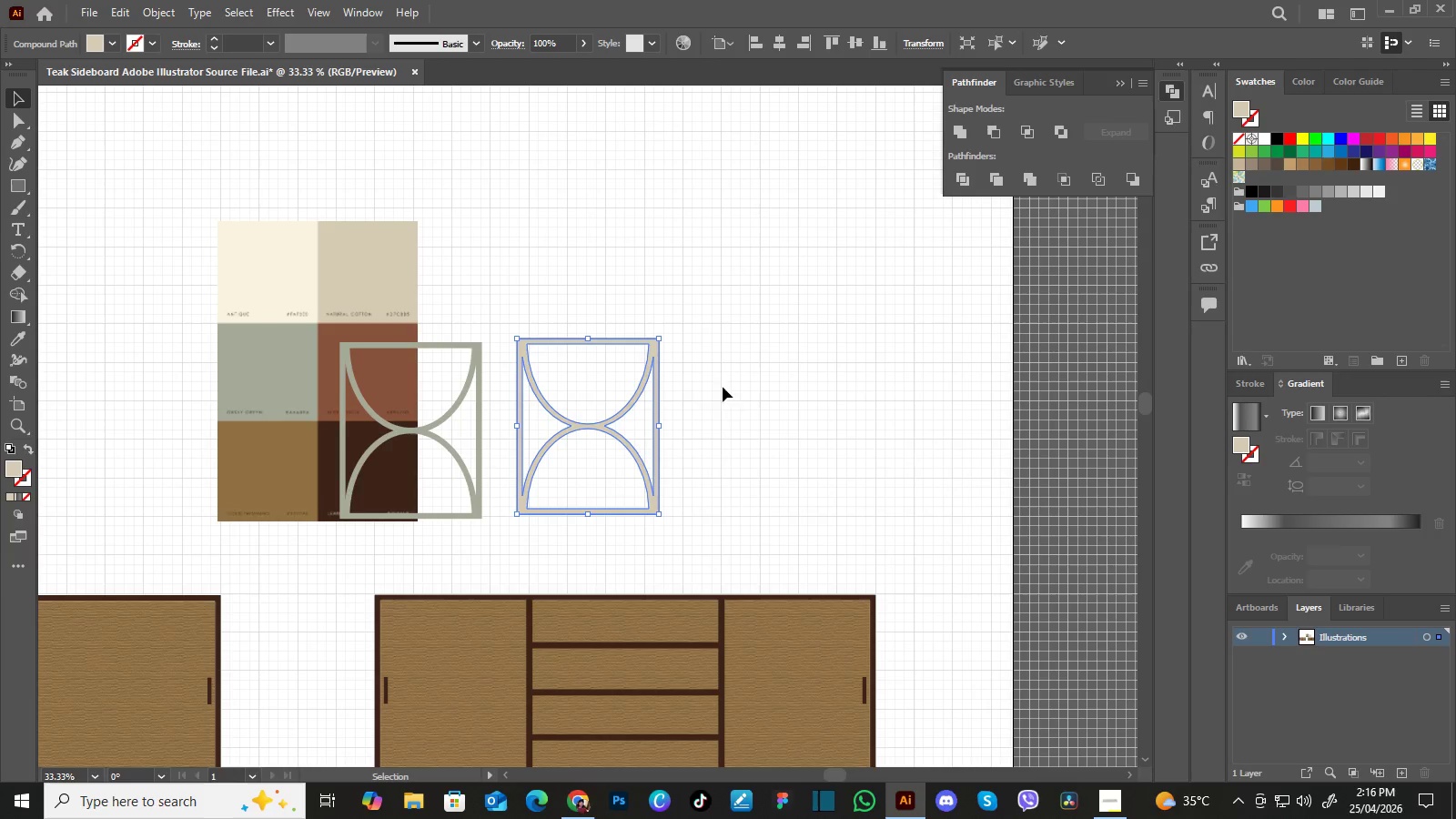 
hold_key(key=Space, duration=0.53)
 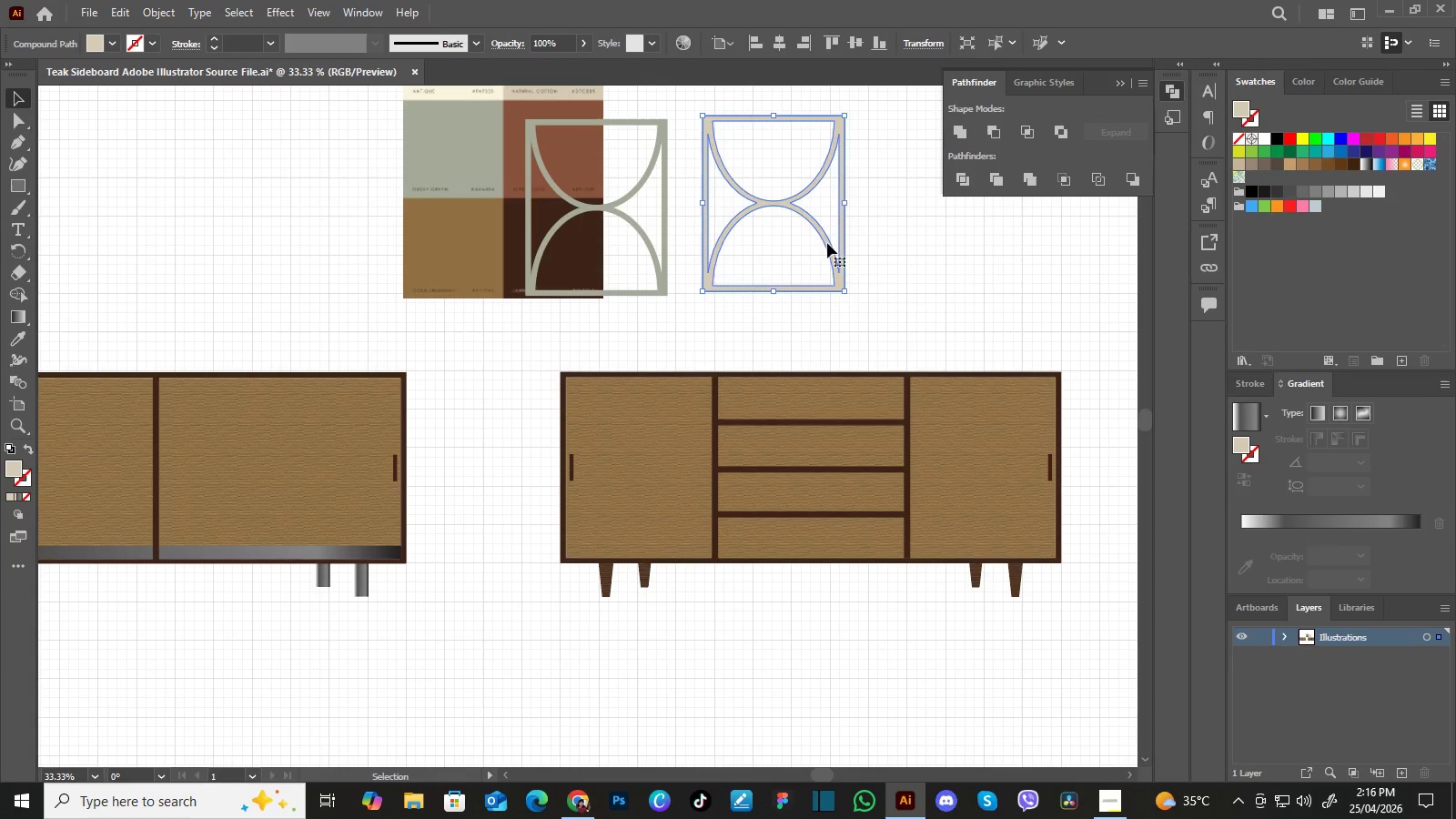 
left_click_drag(start_coordinate=[722, 422], to_coordinate=[909, 197])
 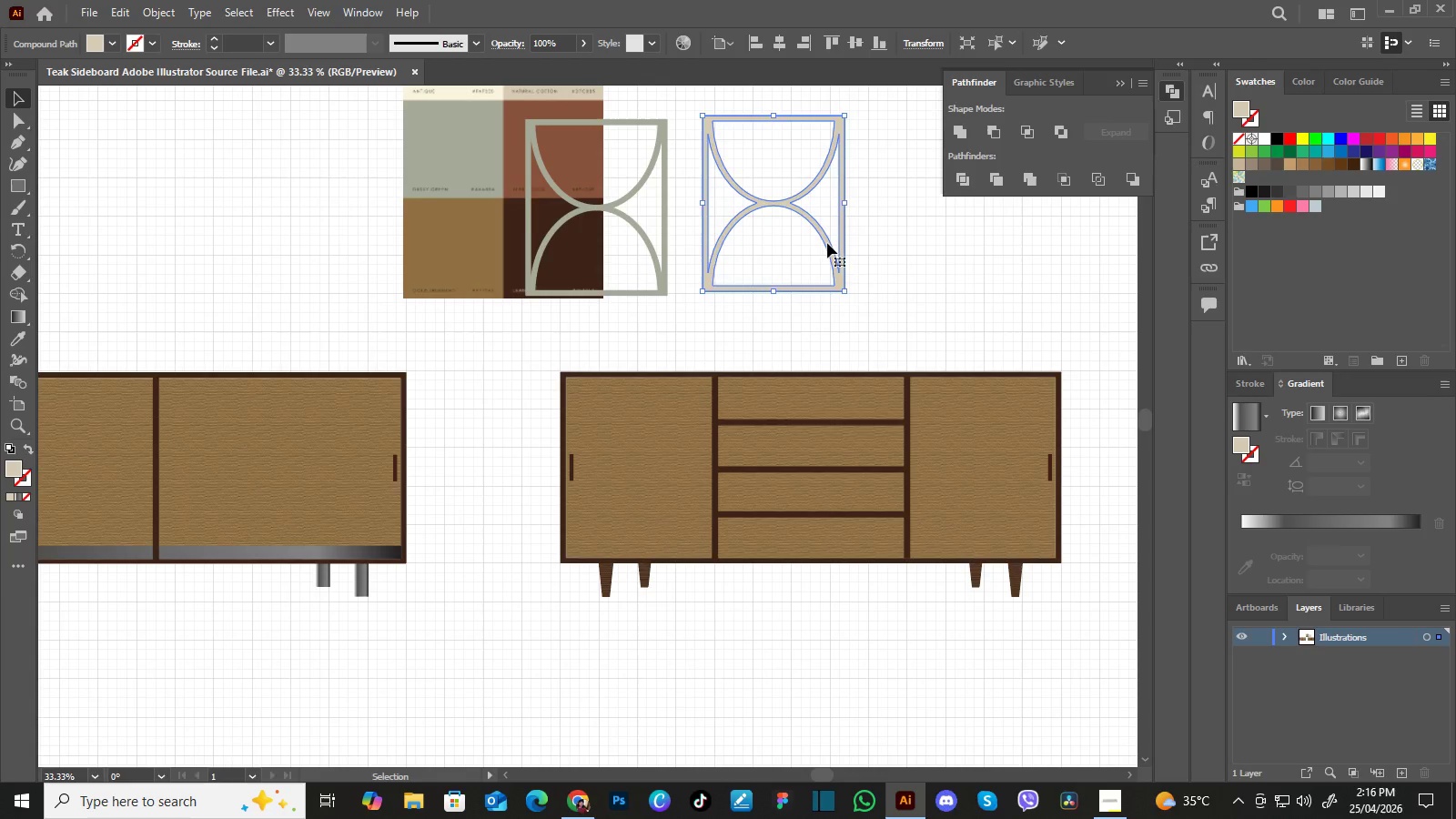 
left_click_drag(start_coordinate=[827, 243], to_coordinate=[693, 508])
 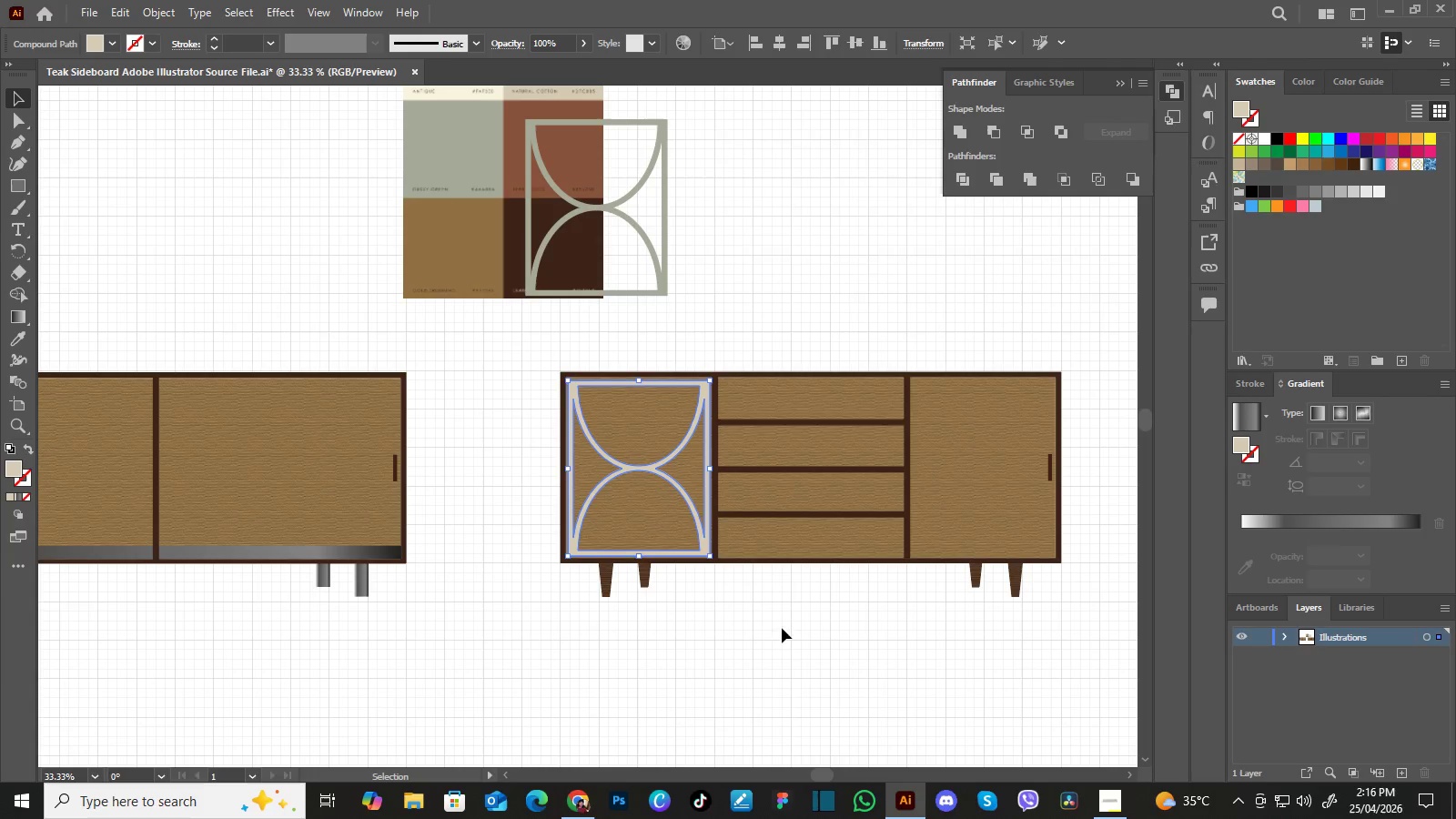 
left_click([782, 629])
 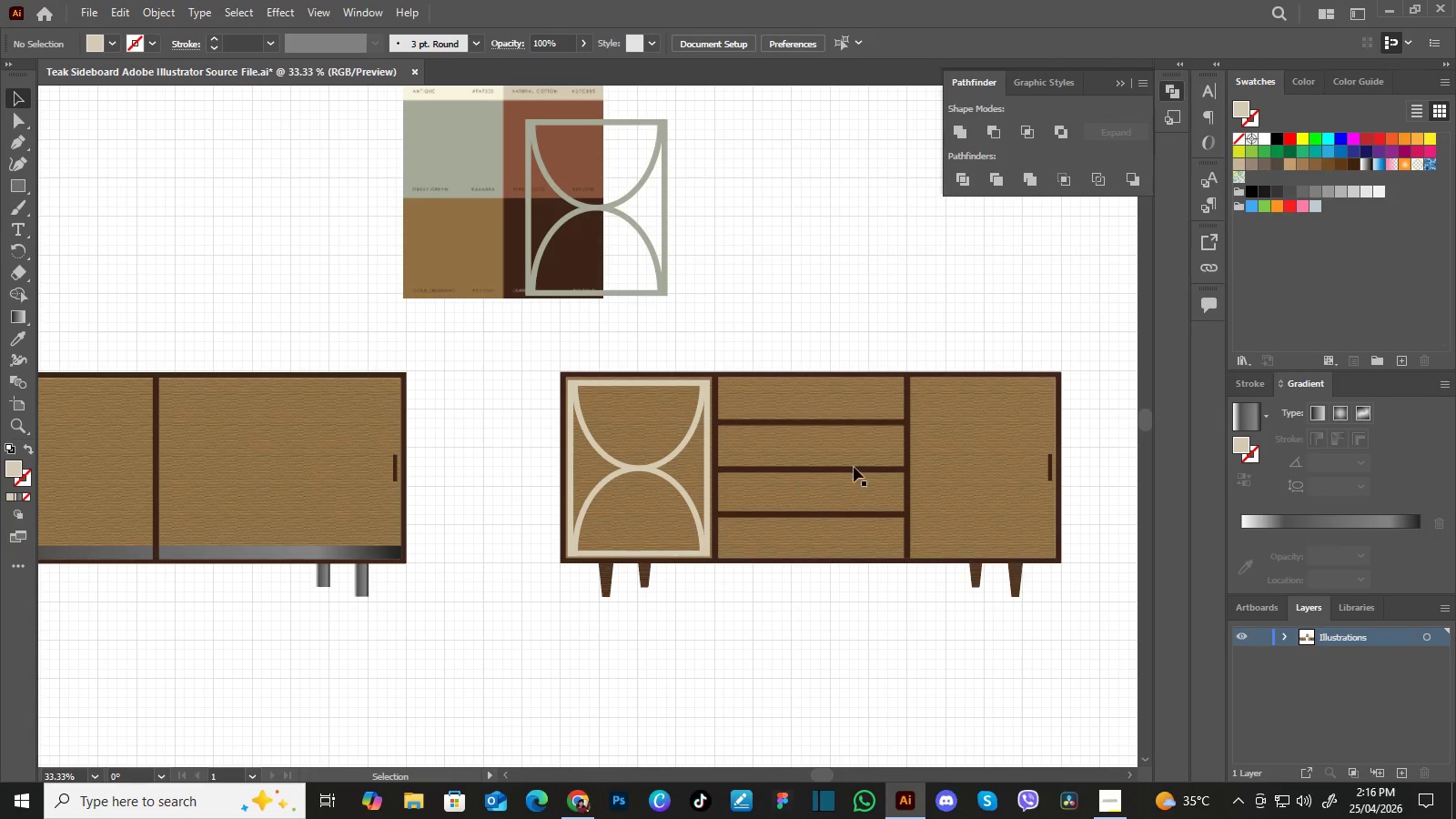 
hold_key(key=Space, duration=1.44)
 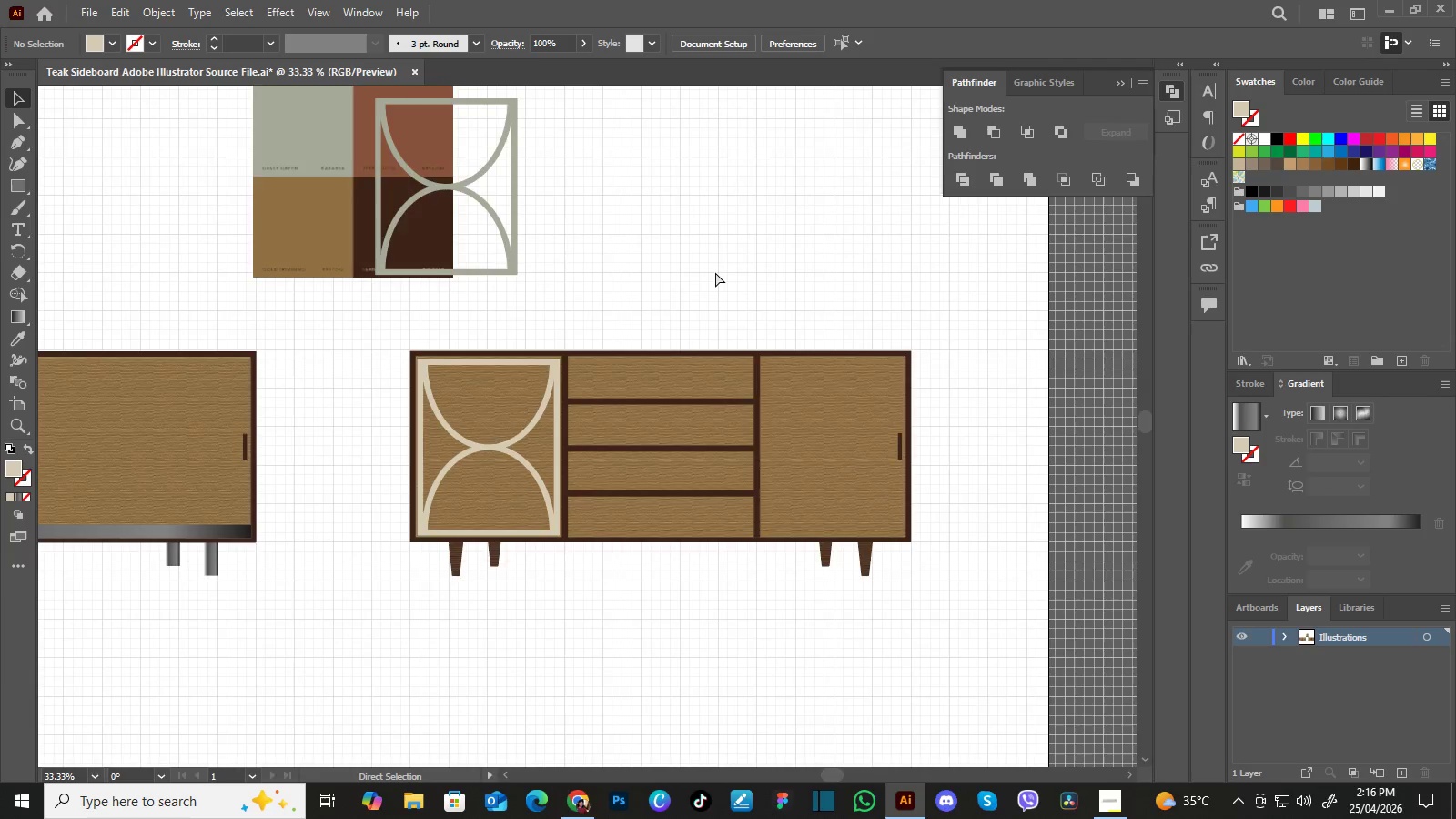 
left_click_drag(start_coordinate=[865, 483], to_coordinate=[761, 424])
 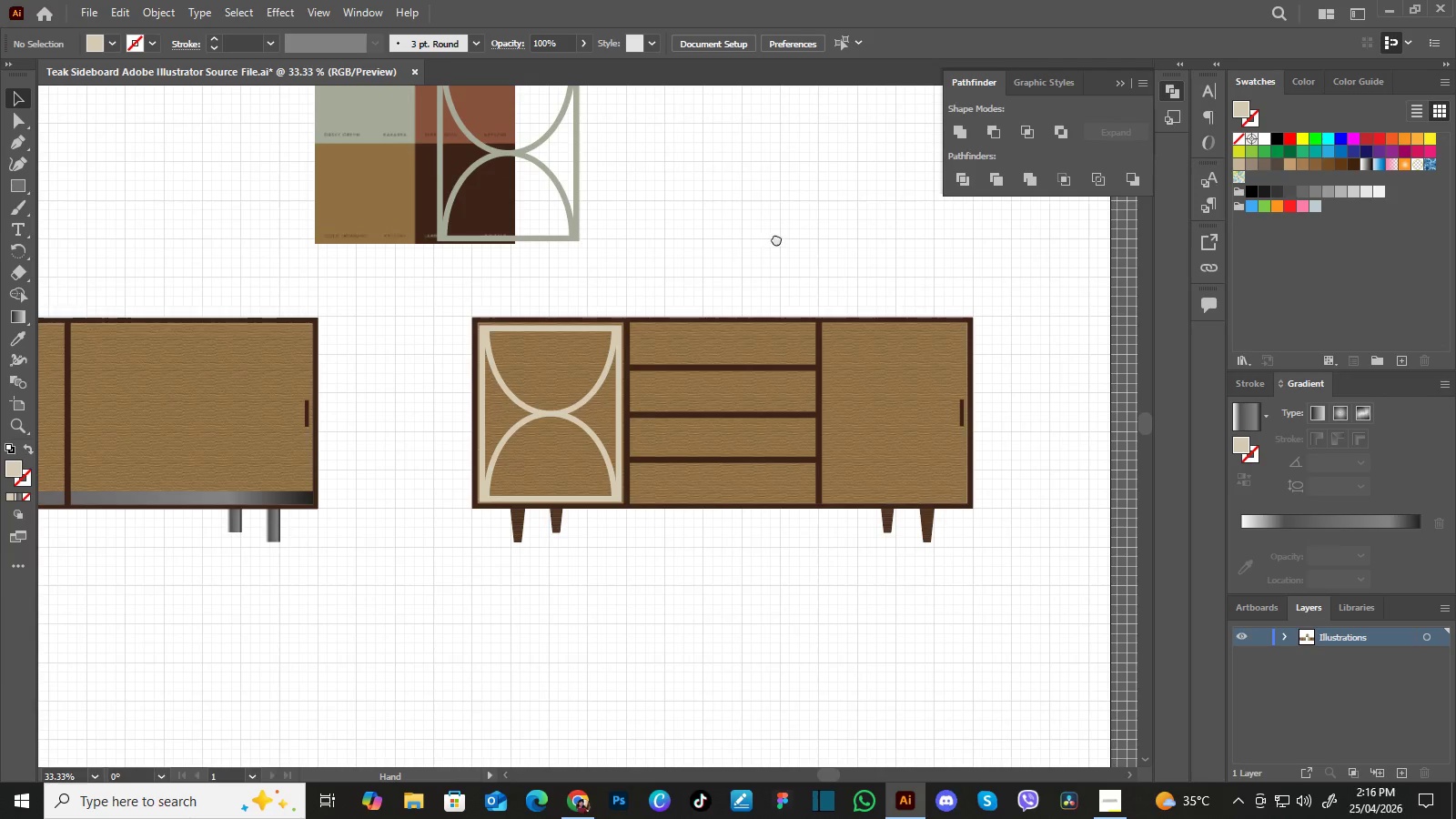 
left_click_drag(start_coordinate=[777, 238], to_coordinate=[715, 272])
 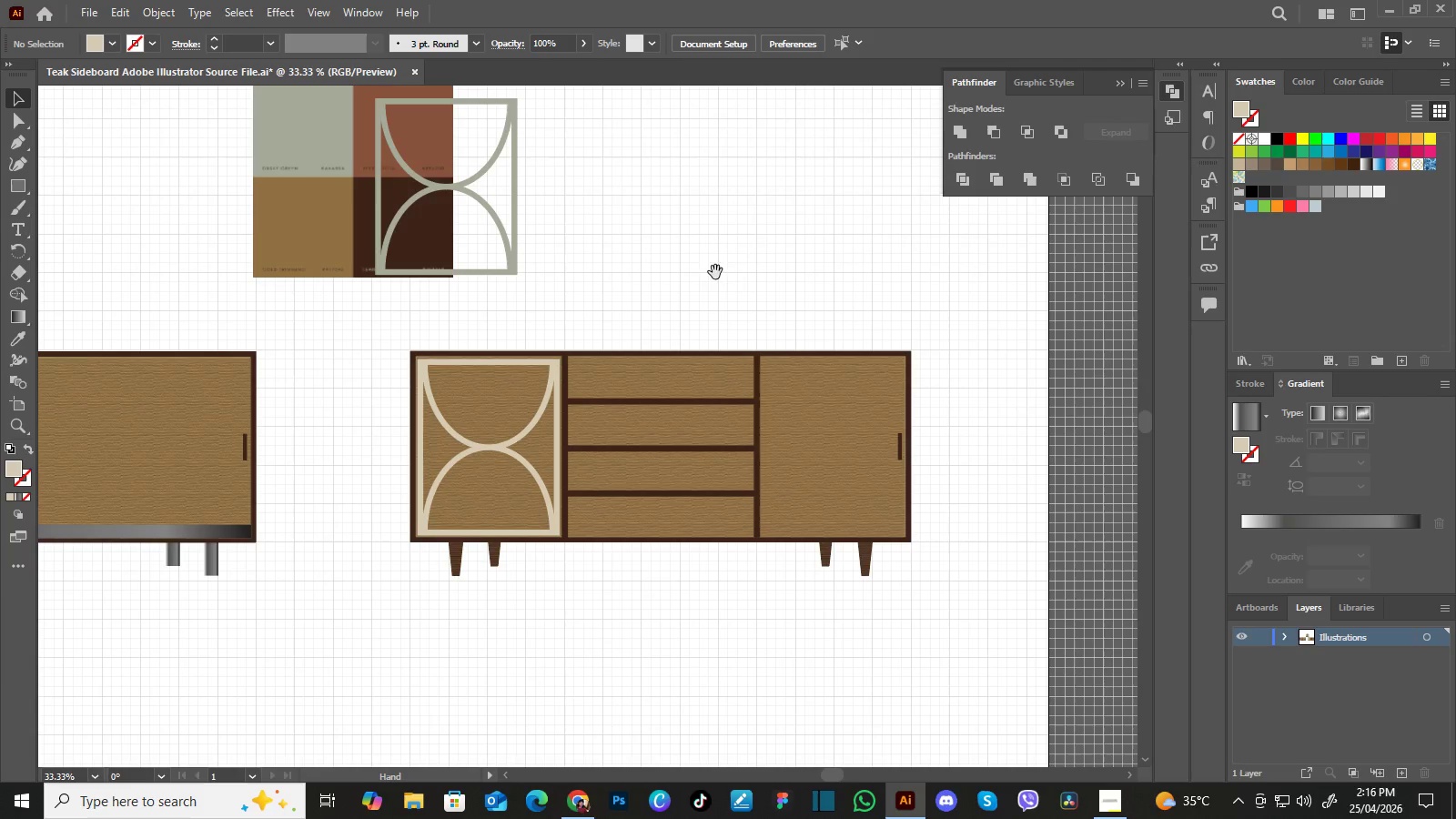 
hold_key(key=Space, duration=1.95)
 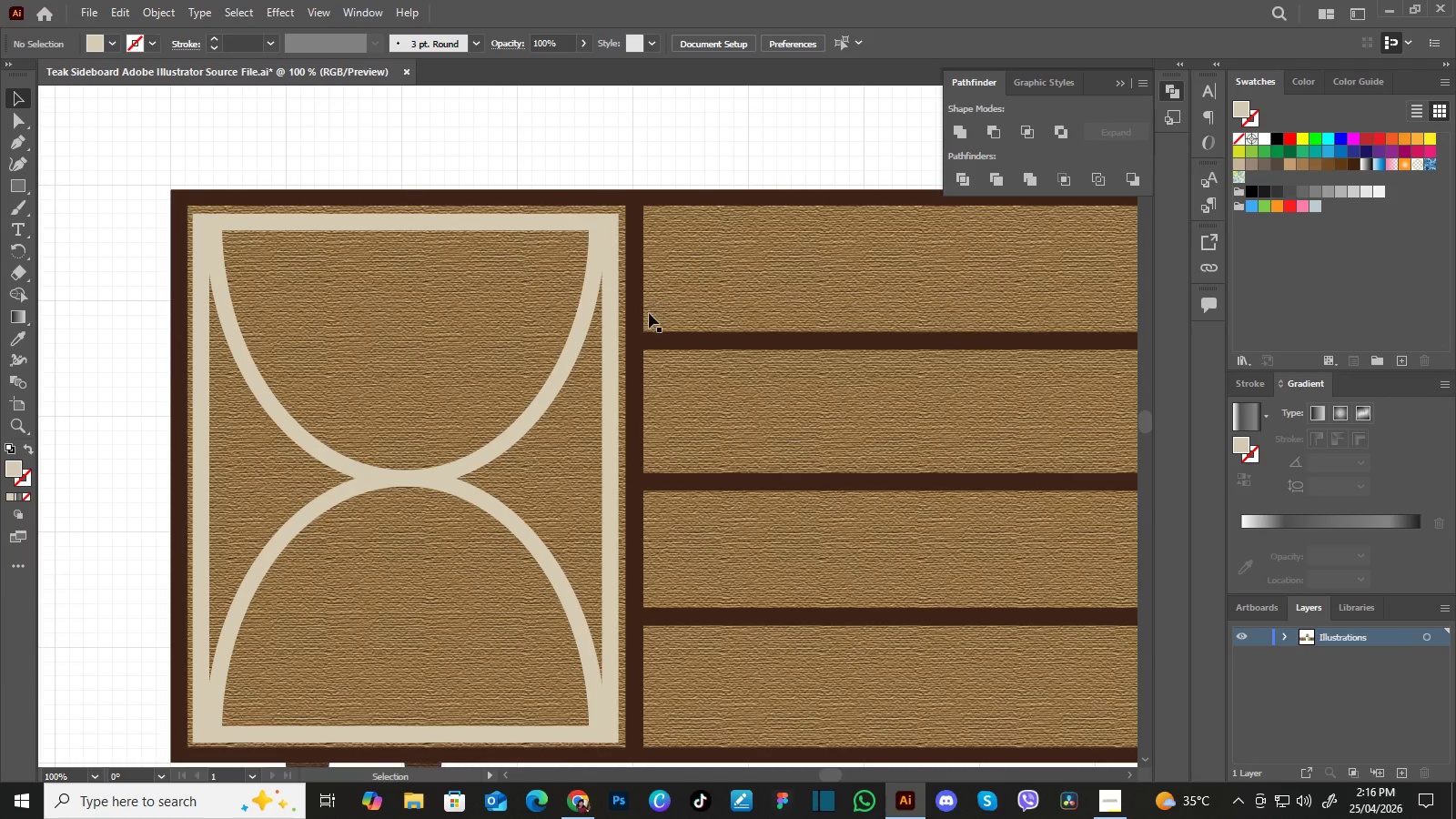 
key(Control+Equal)
 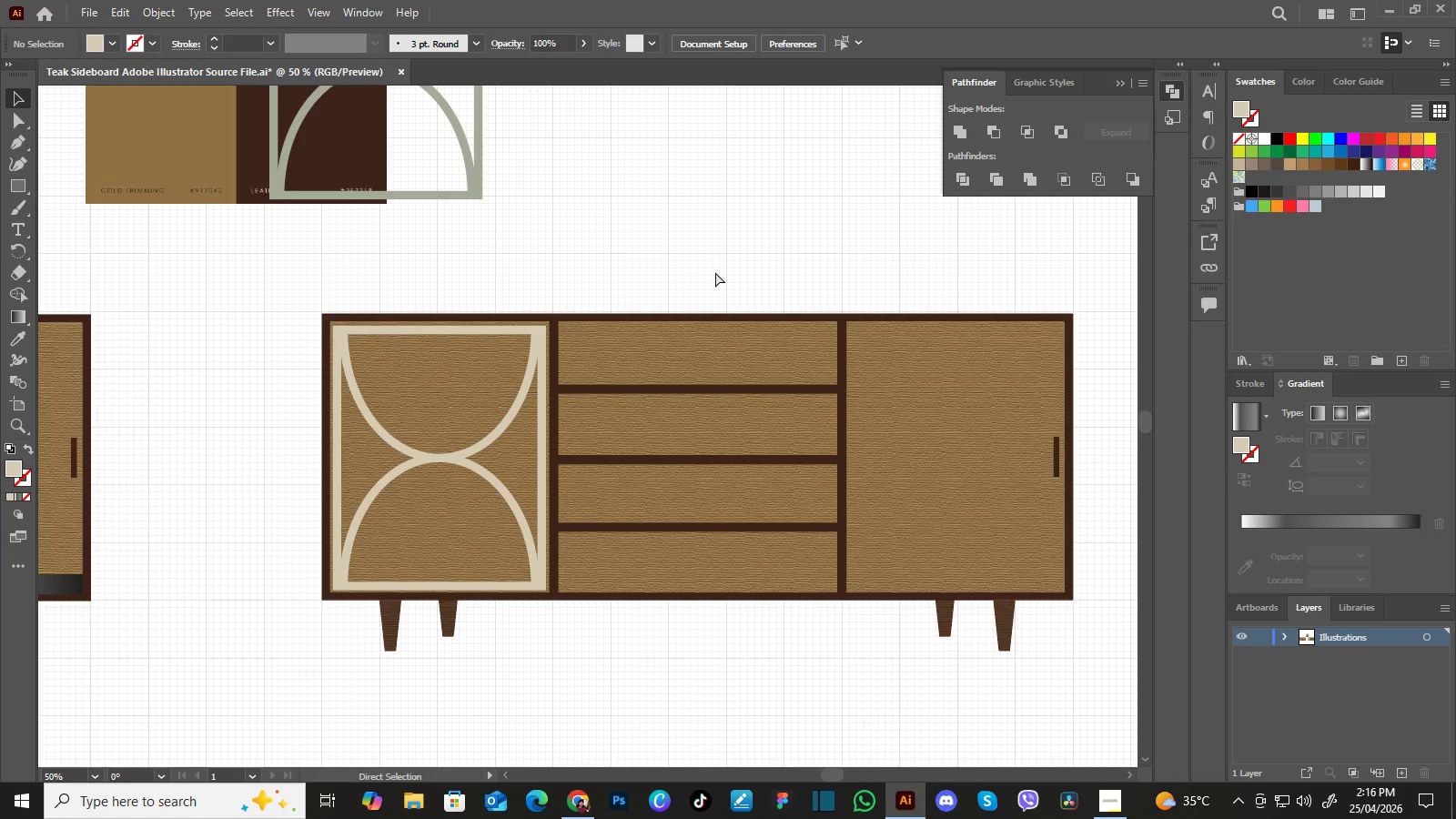 
key(Control+Equal)
 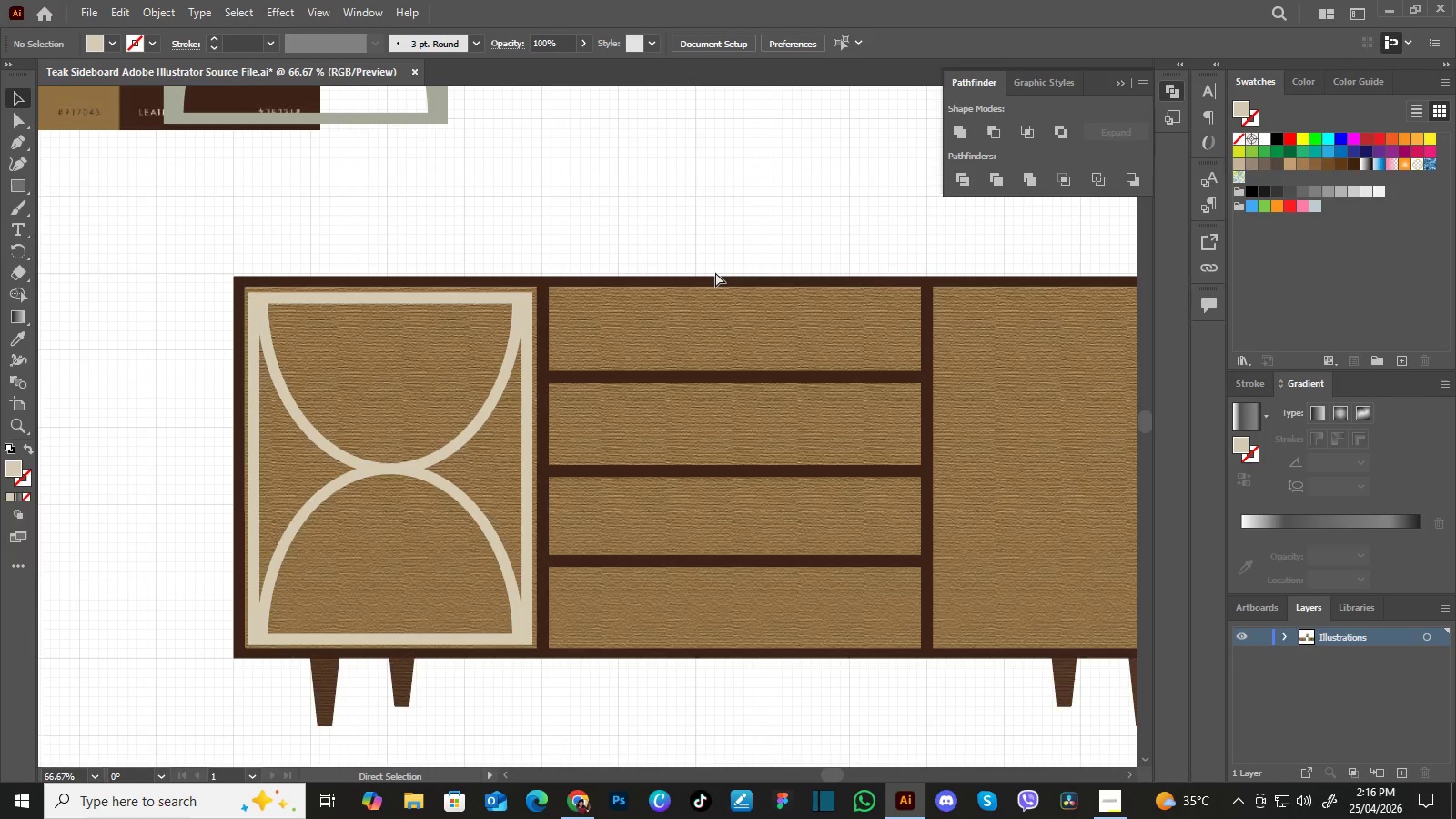 
key(Control+Equal)
 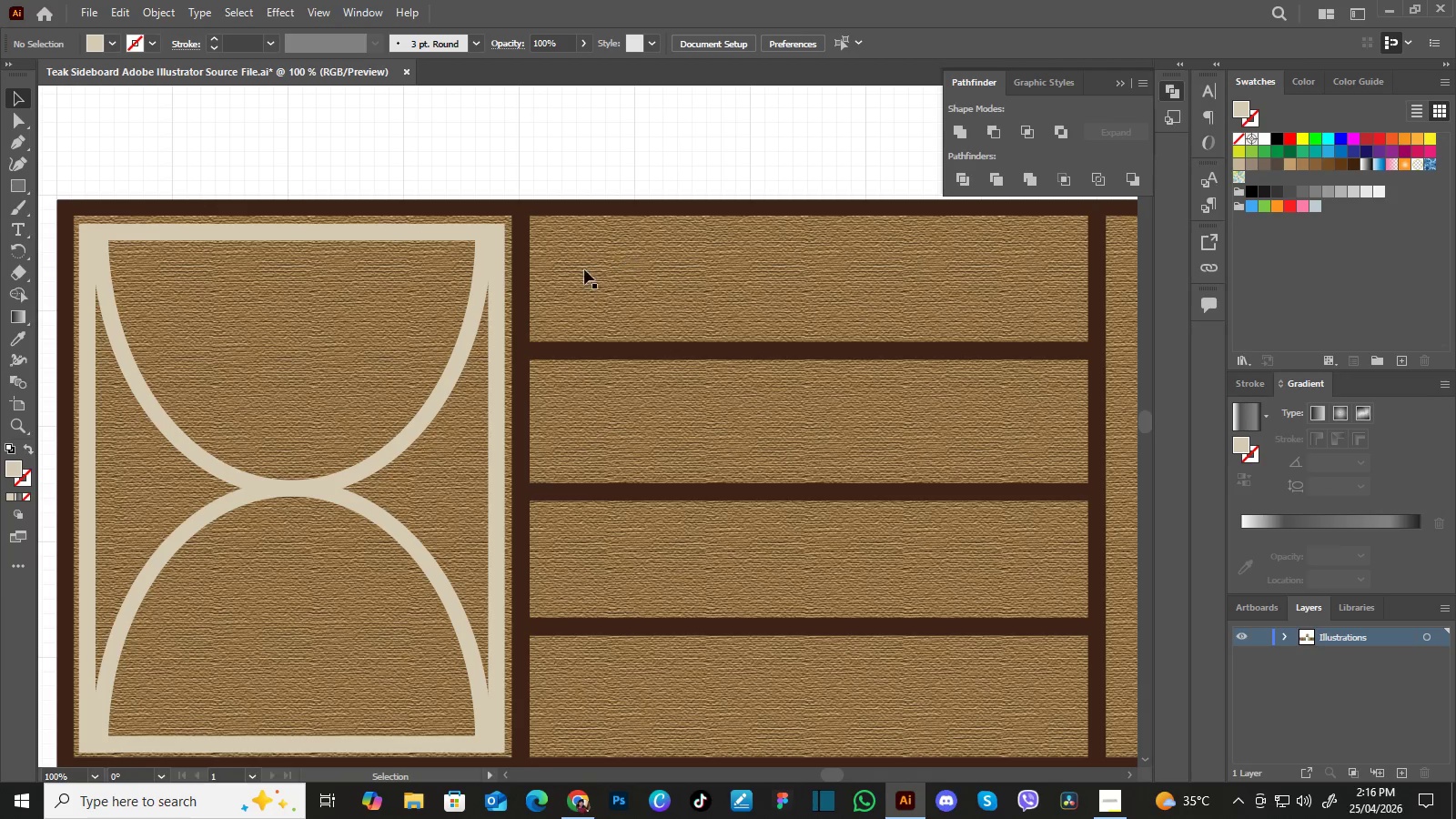 
hold_key(key=Space, duration=0.55)
 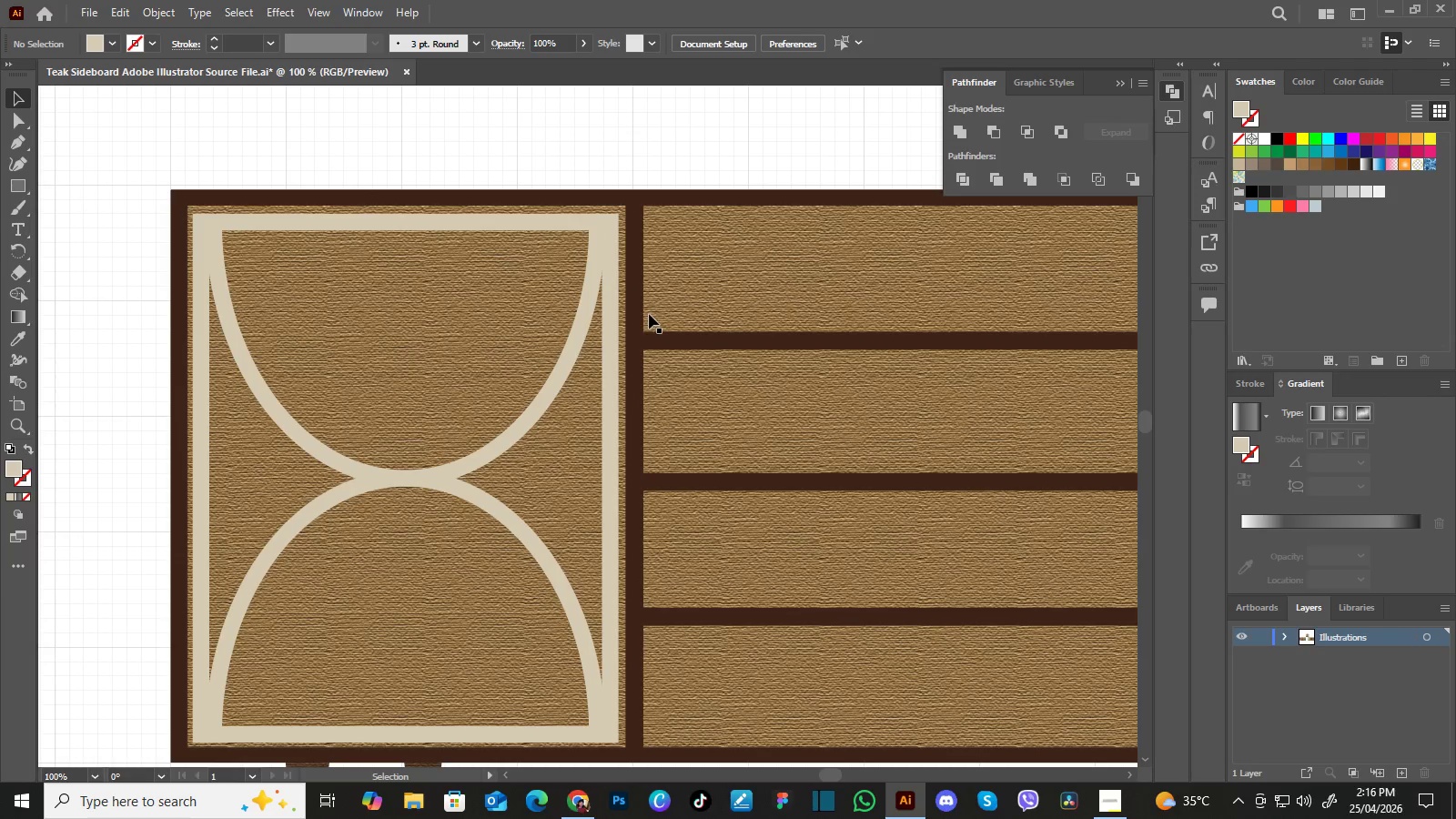 
left_click_drag(start_coordinate=[537, 321], to_coordinate=[659, 310])
 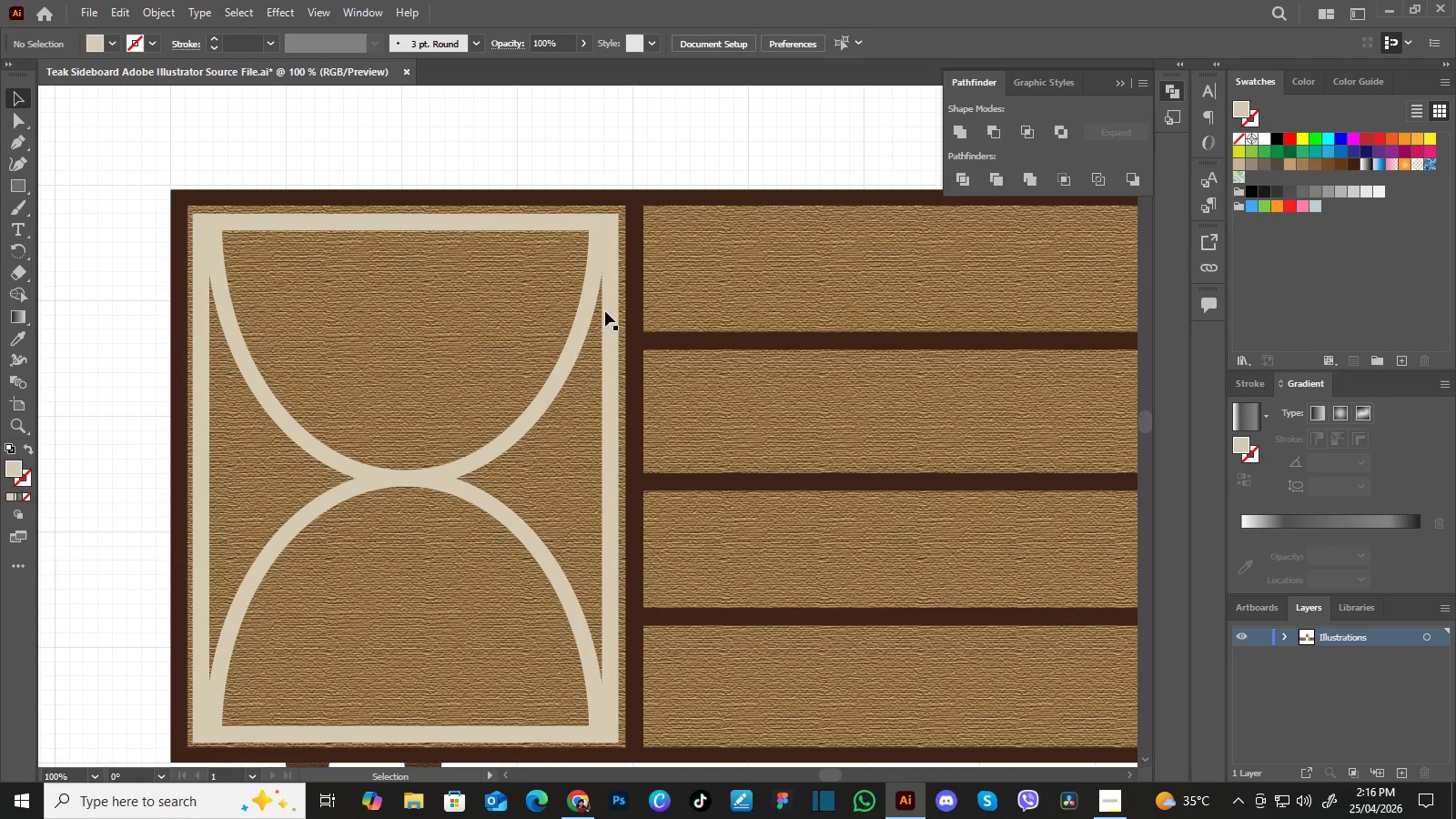 
left_click([607, 311])
 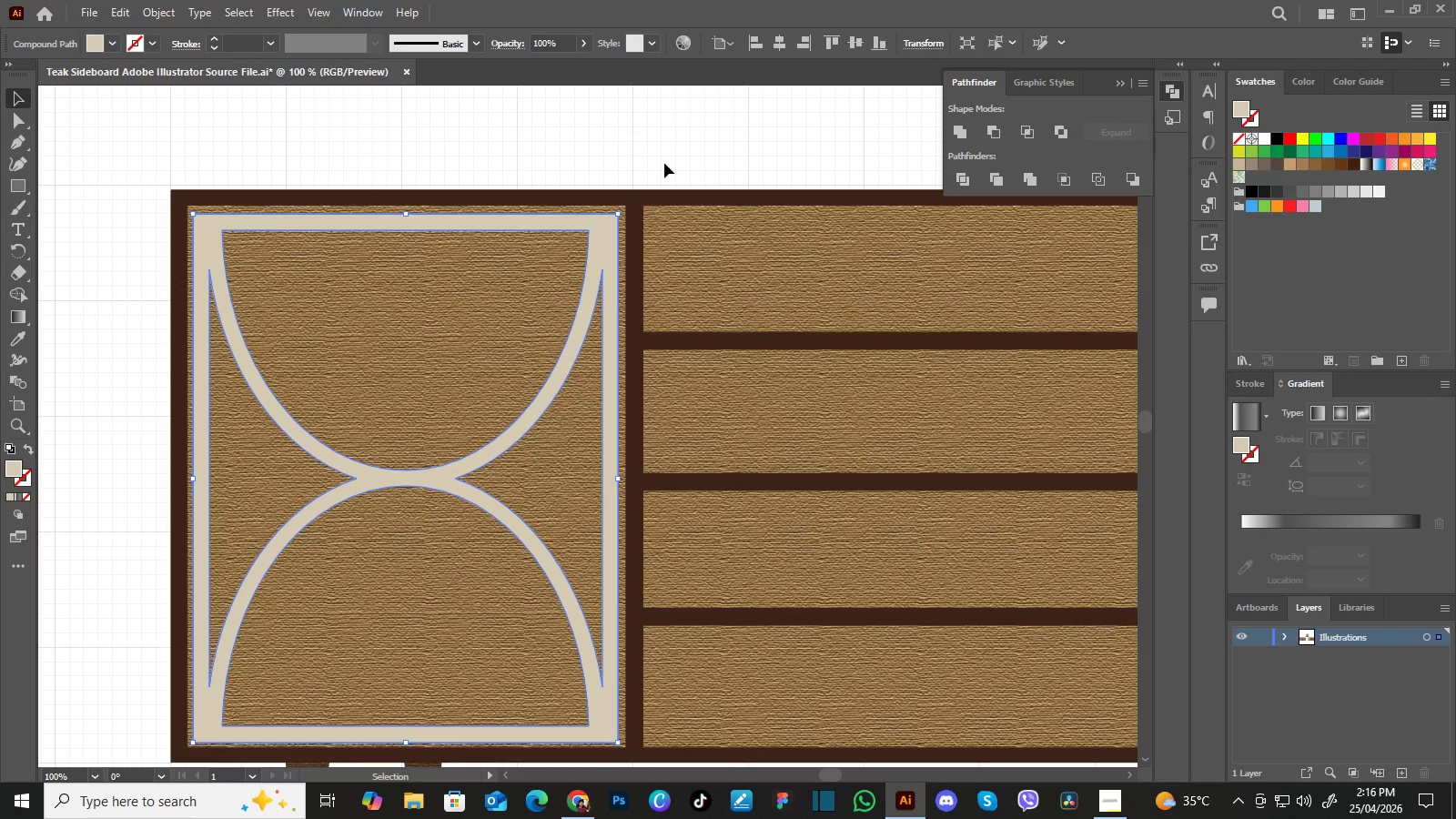 
key(ArrowRight)
 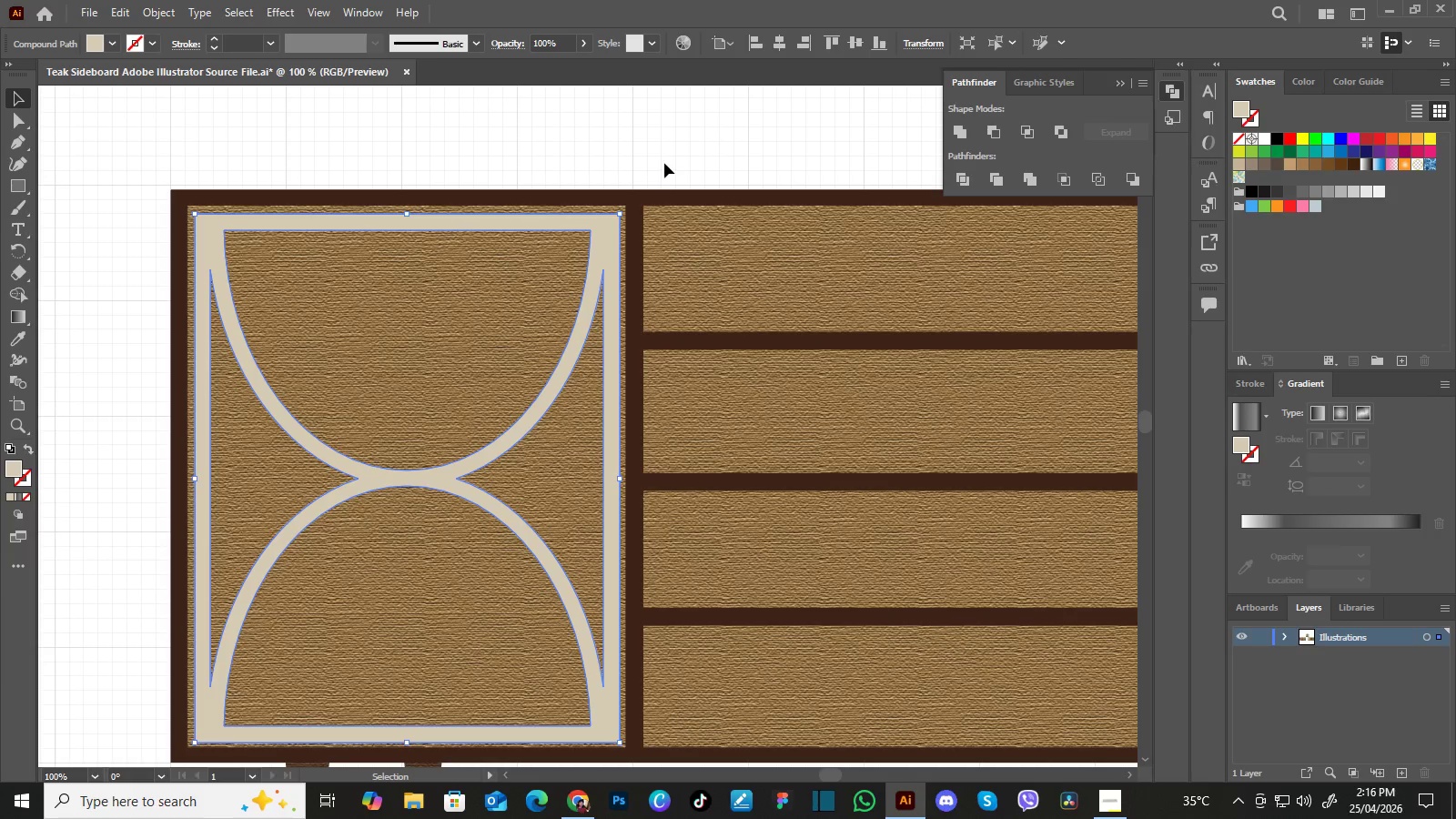 
key(ArrowLeft)
 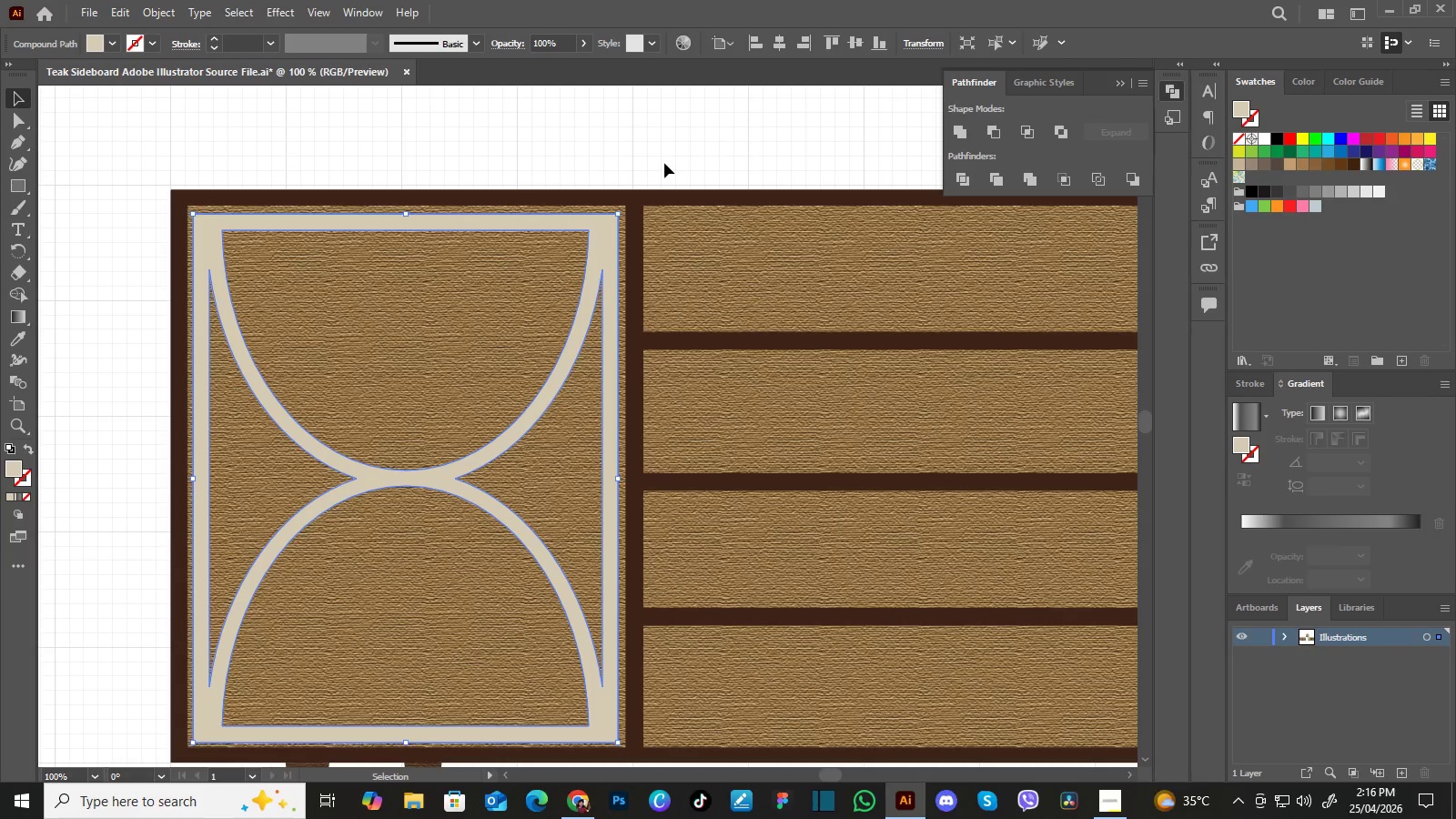 
key(ArrowUp)
 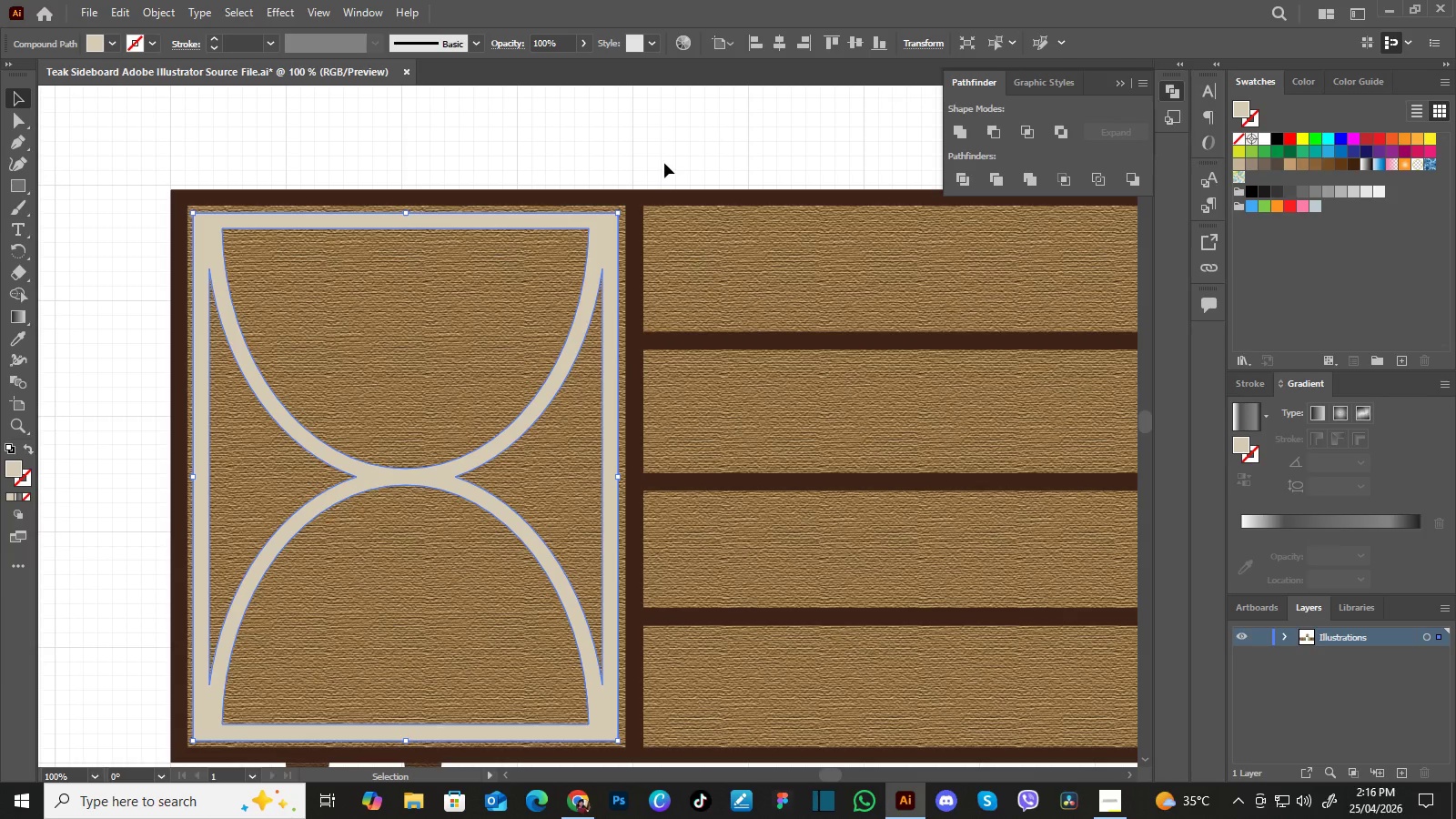 
left_click([722, 136])
 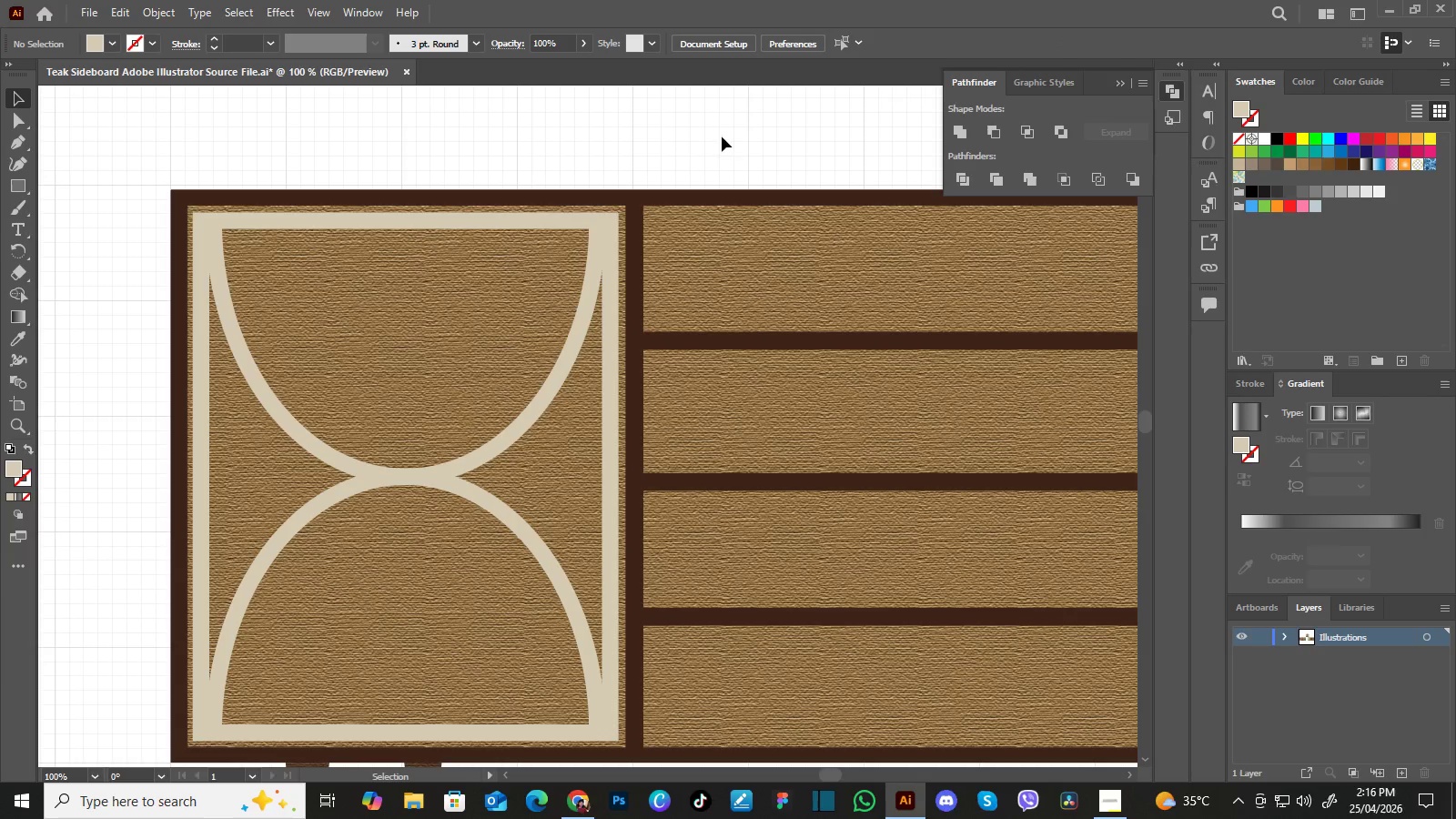 
hold_key(key=Space, duration=1.19)
 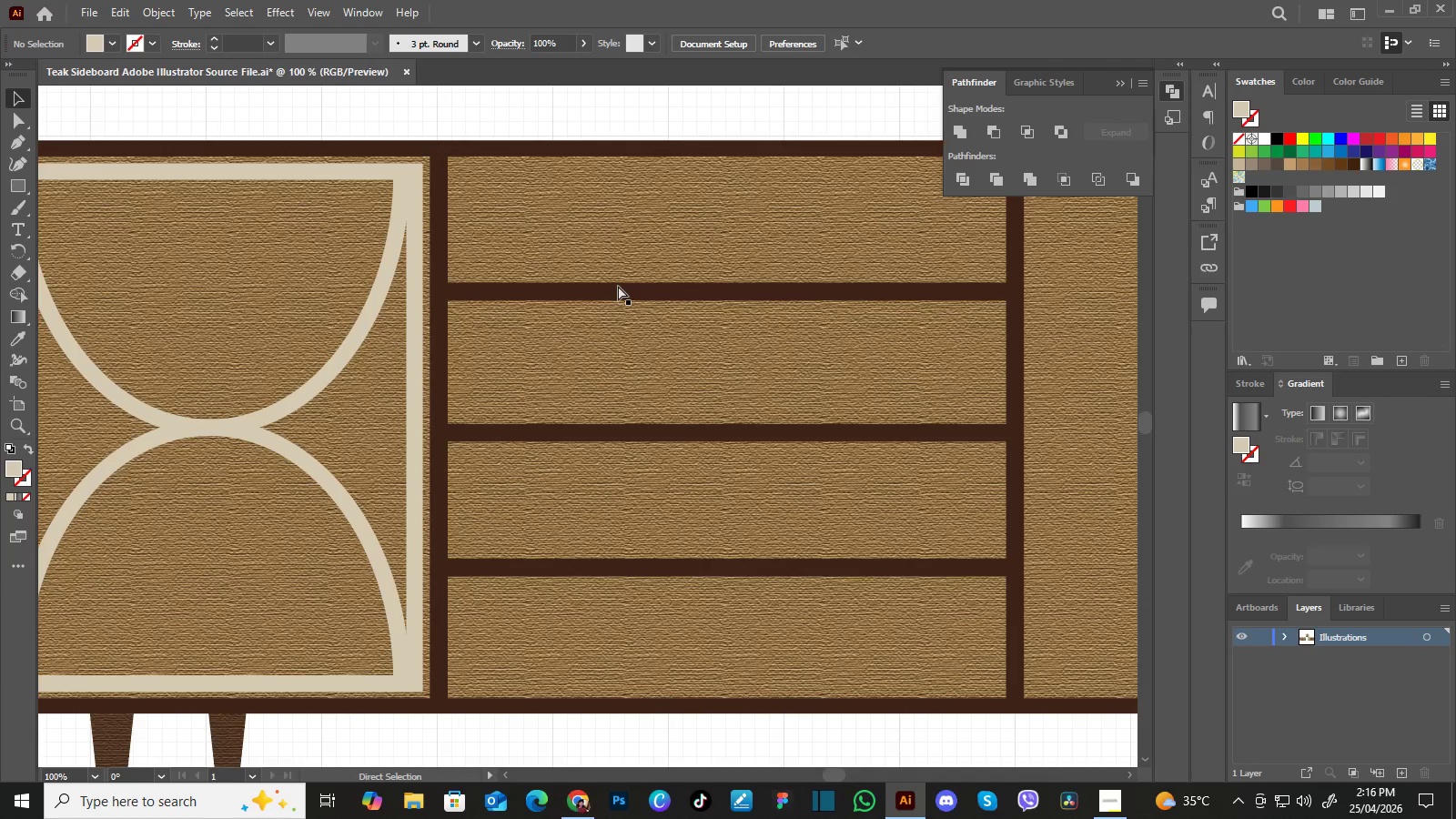 
left_click_drag(start_coordinate=[763, 334], to_coordinate=[671, 300])
 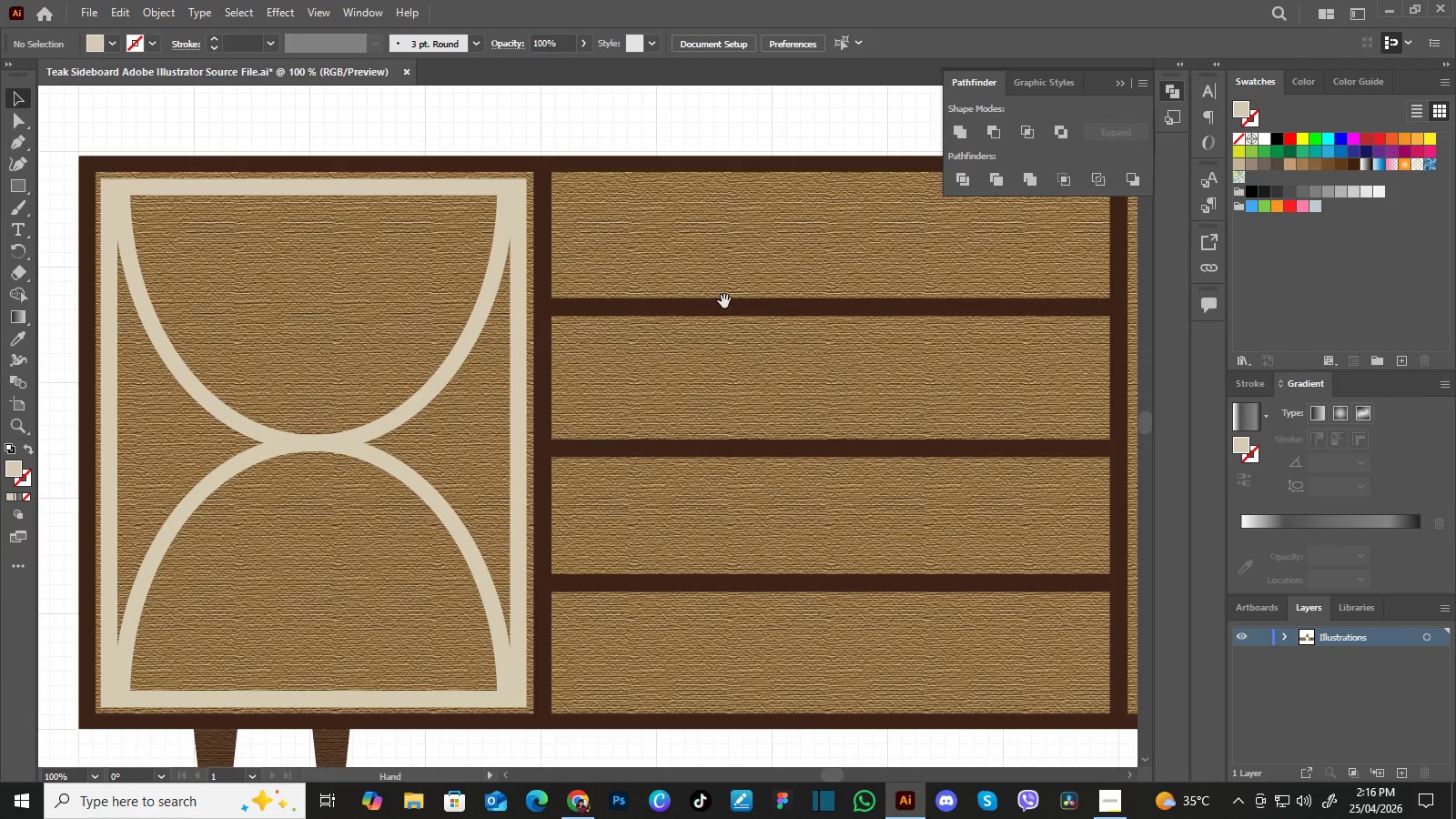 
left_click_drag(start_coordinate=[724, 301], to_coordinate=[618, 286])
 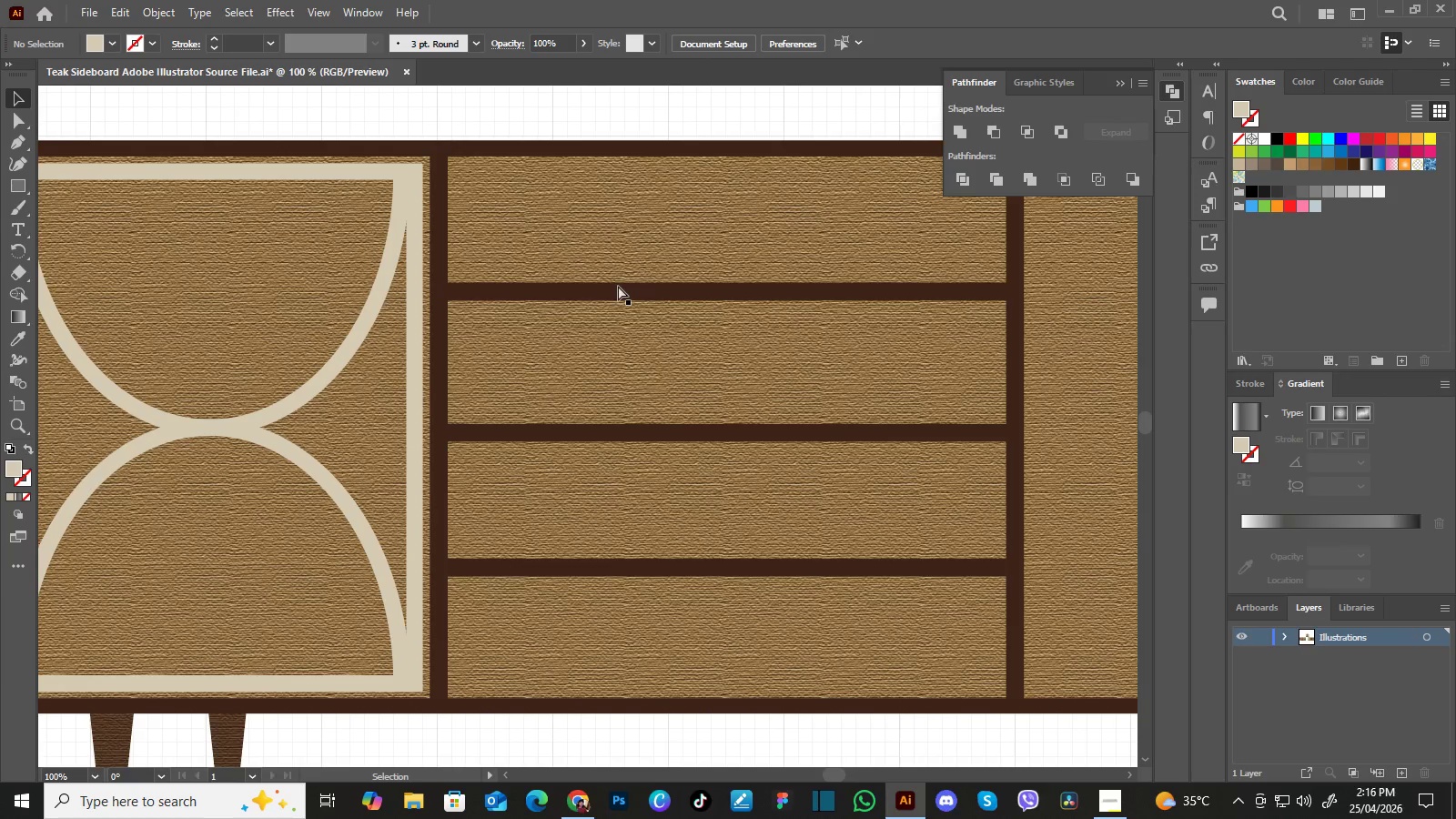 
key(Control+Minus)
 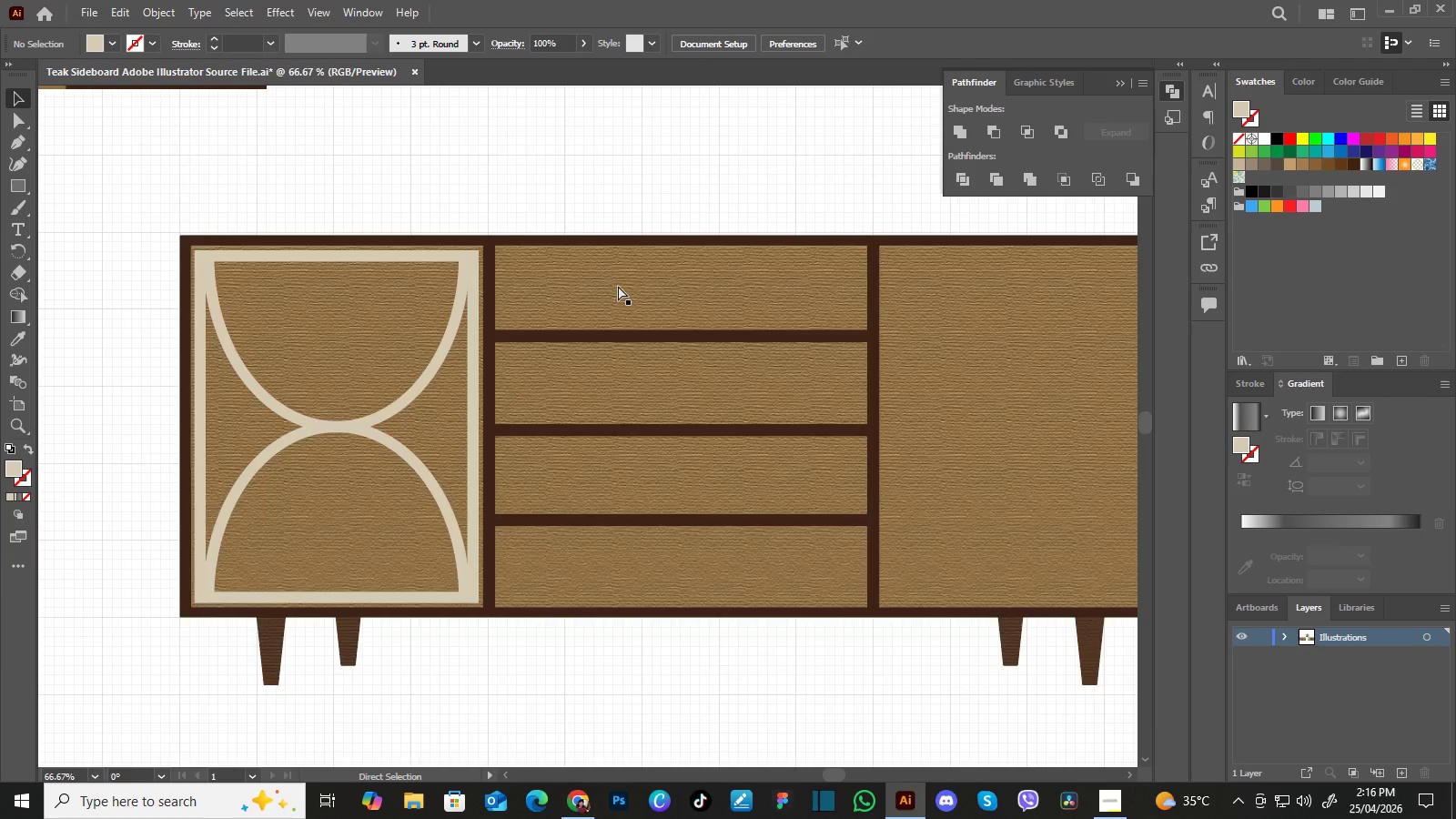 
key(Control+Minus)
 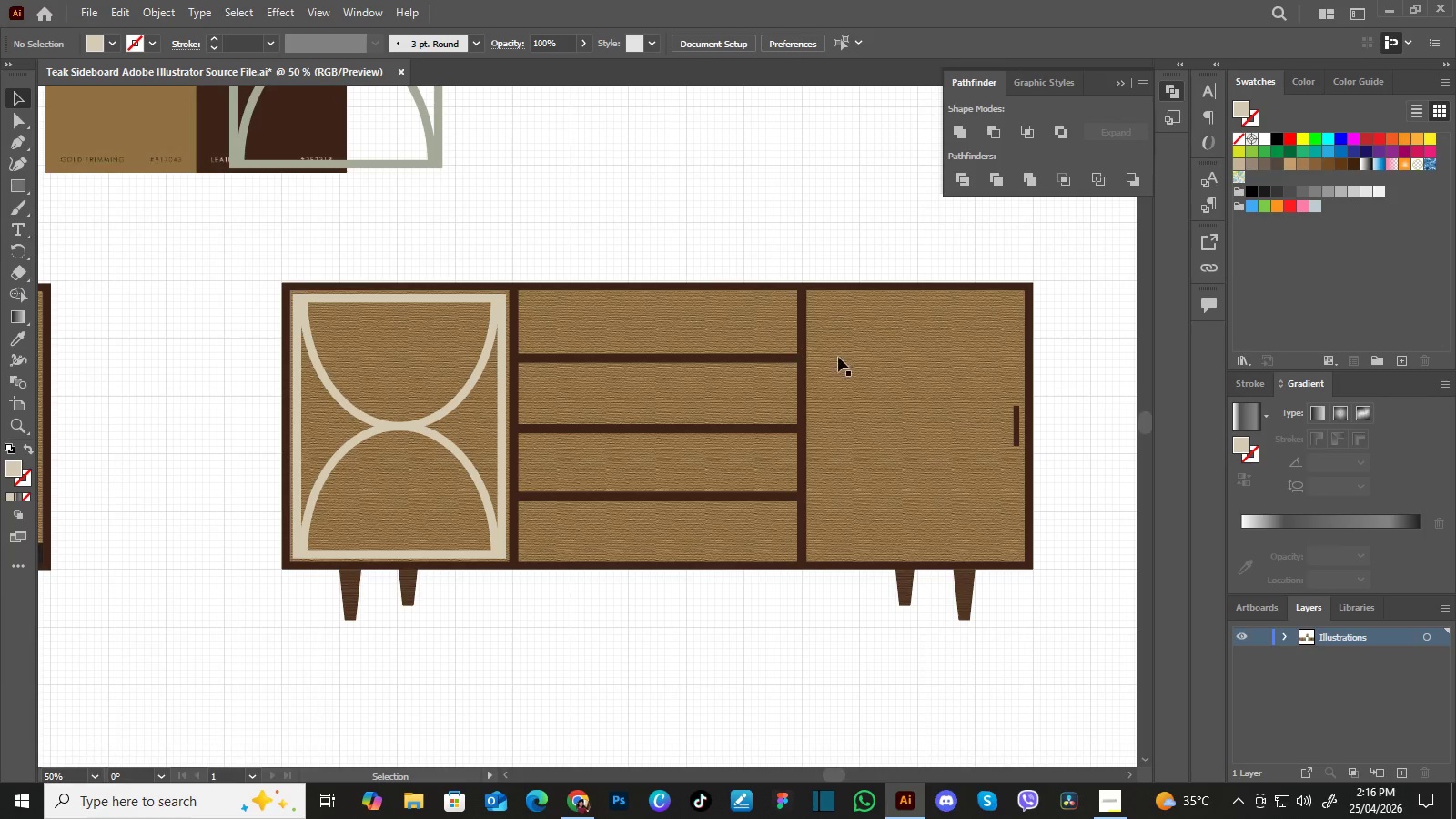 
hold_key(key=Space, duration=0.91)
 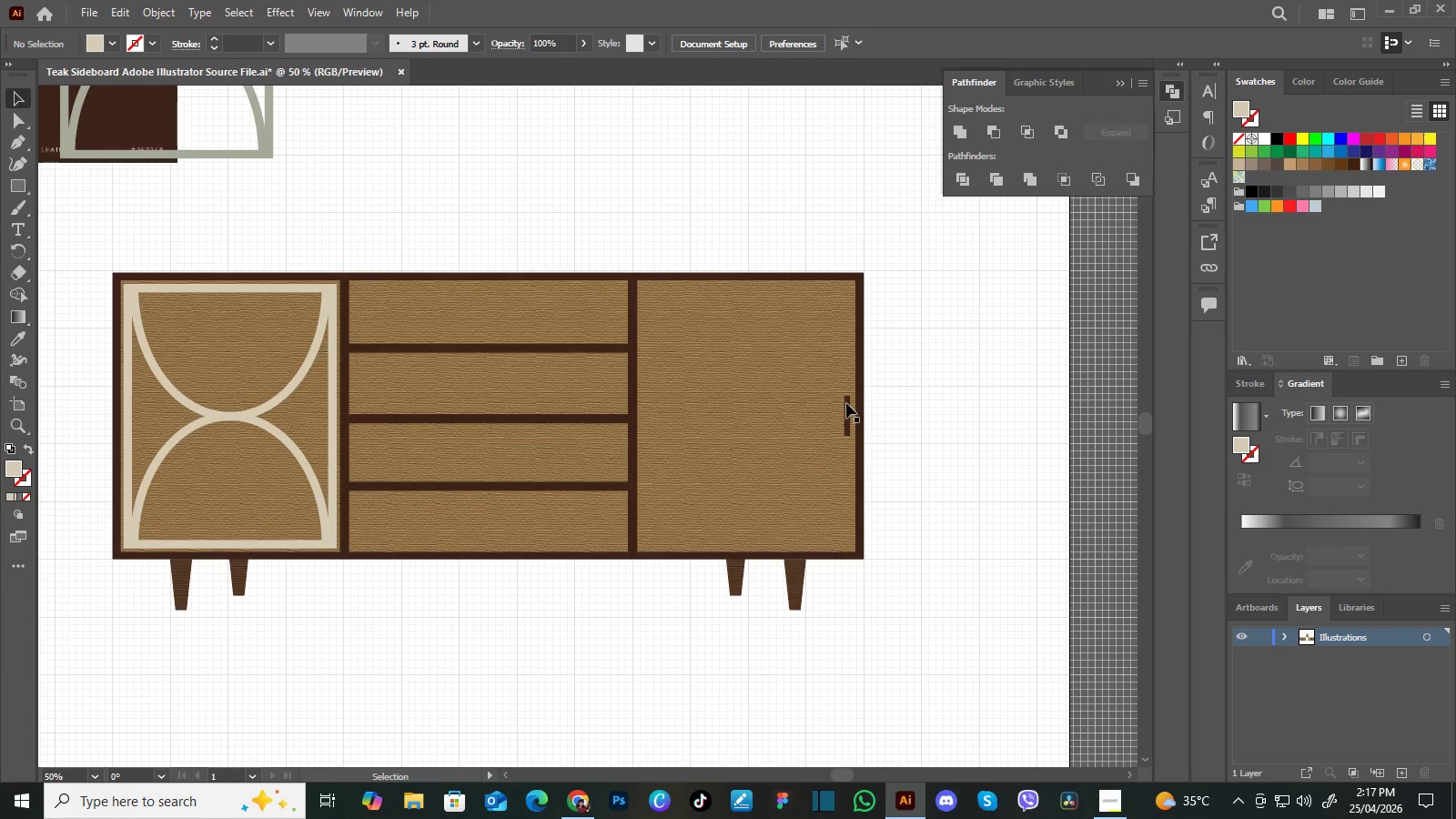 
left_click_drag(start_coordinate=[861, 369], to_coordinate=[703, 336])
 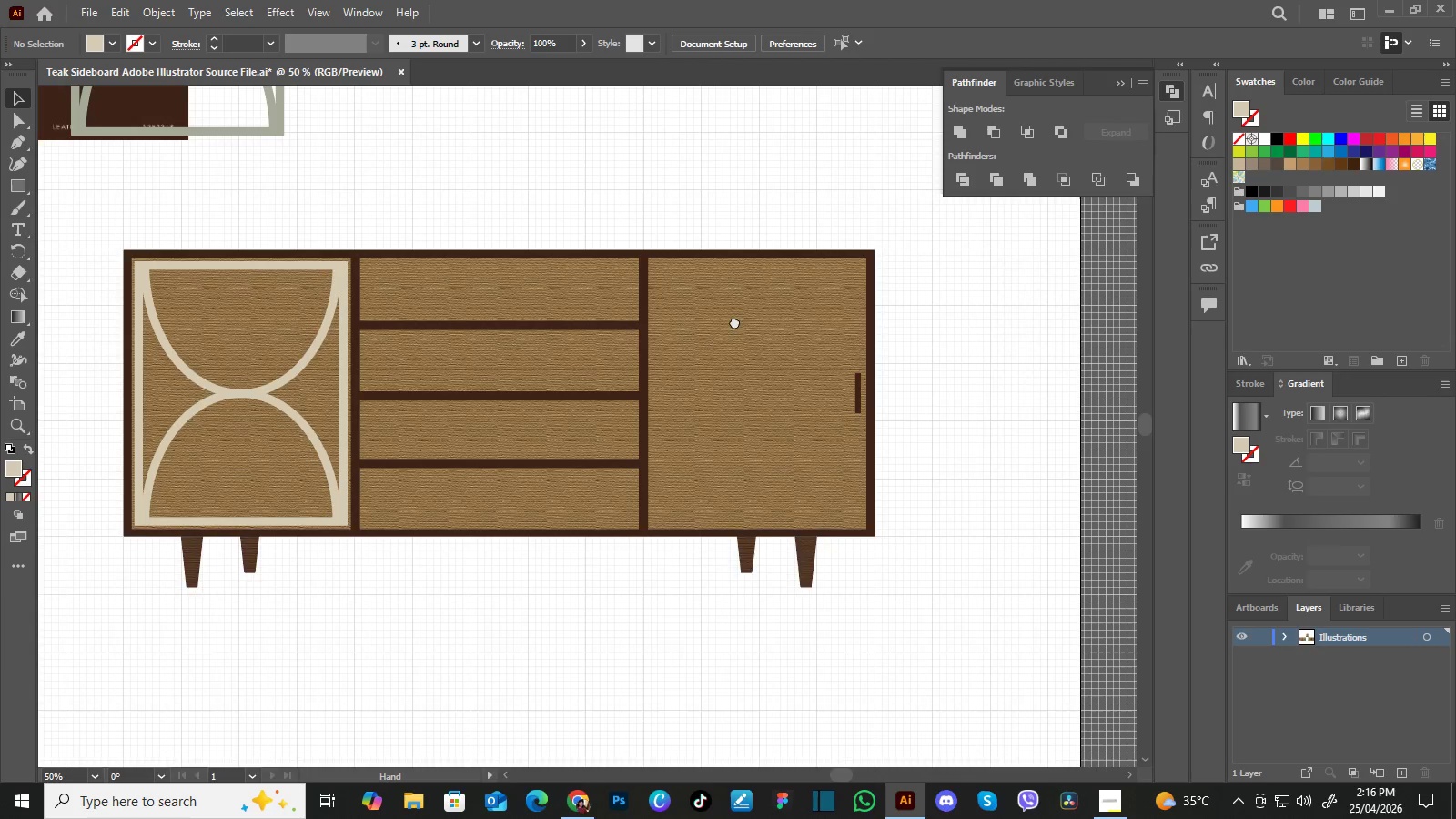 
left_click_drag(start_coordinate=[738, 316], to_coordinate=[727, 339])
 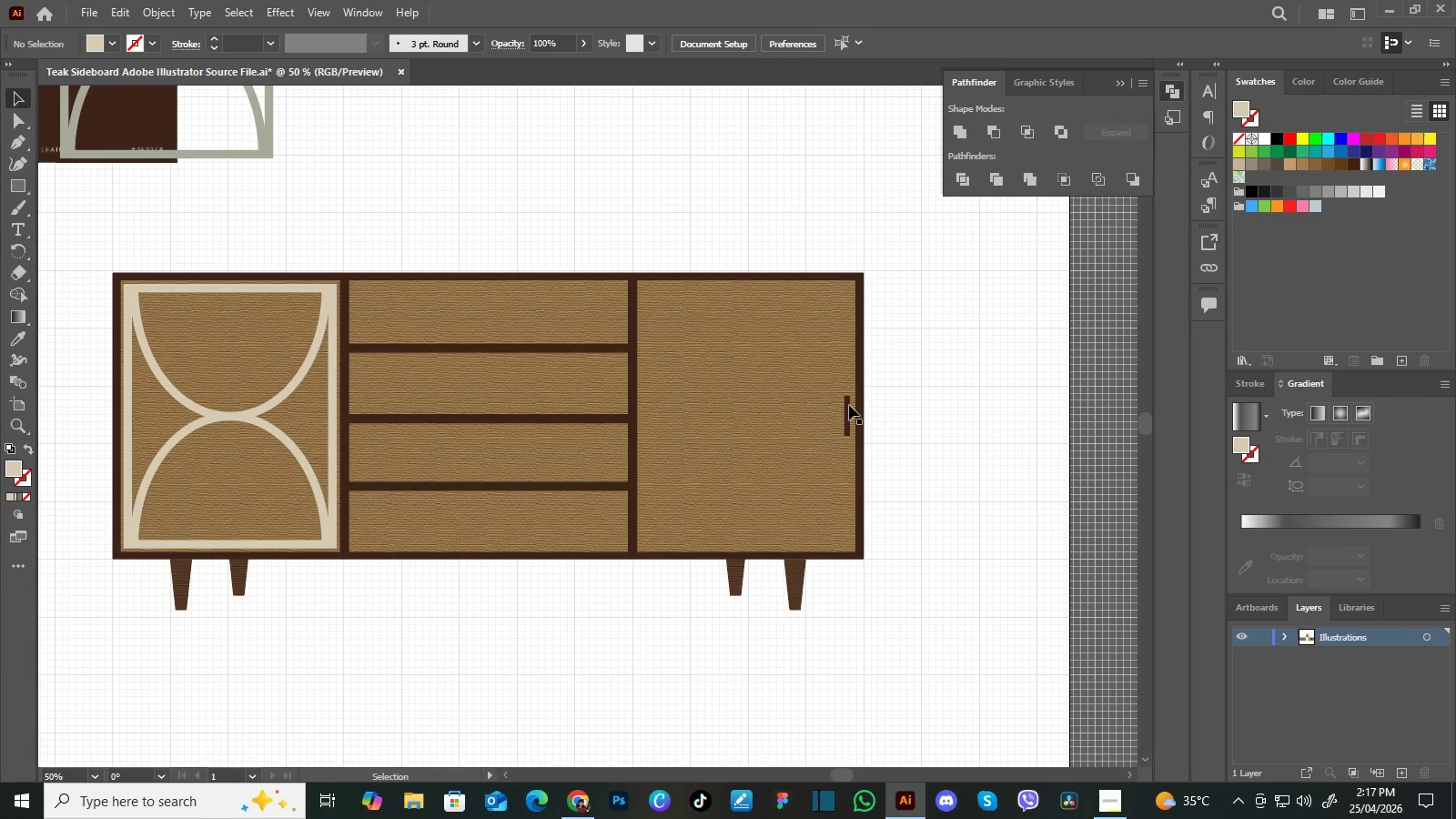 
left_click([848, 405])
 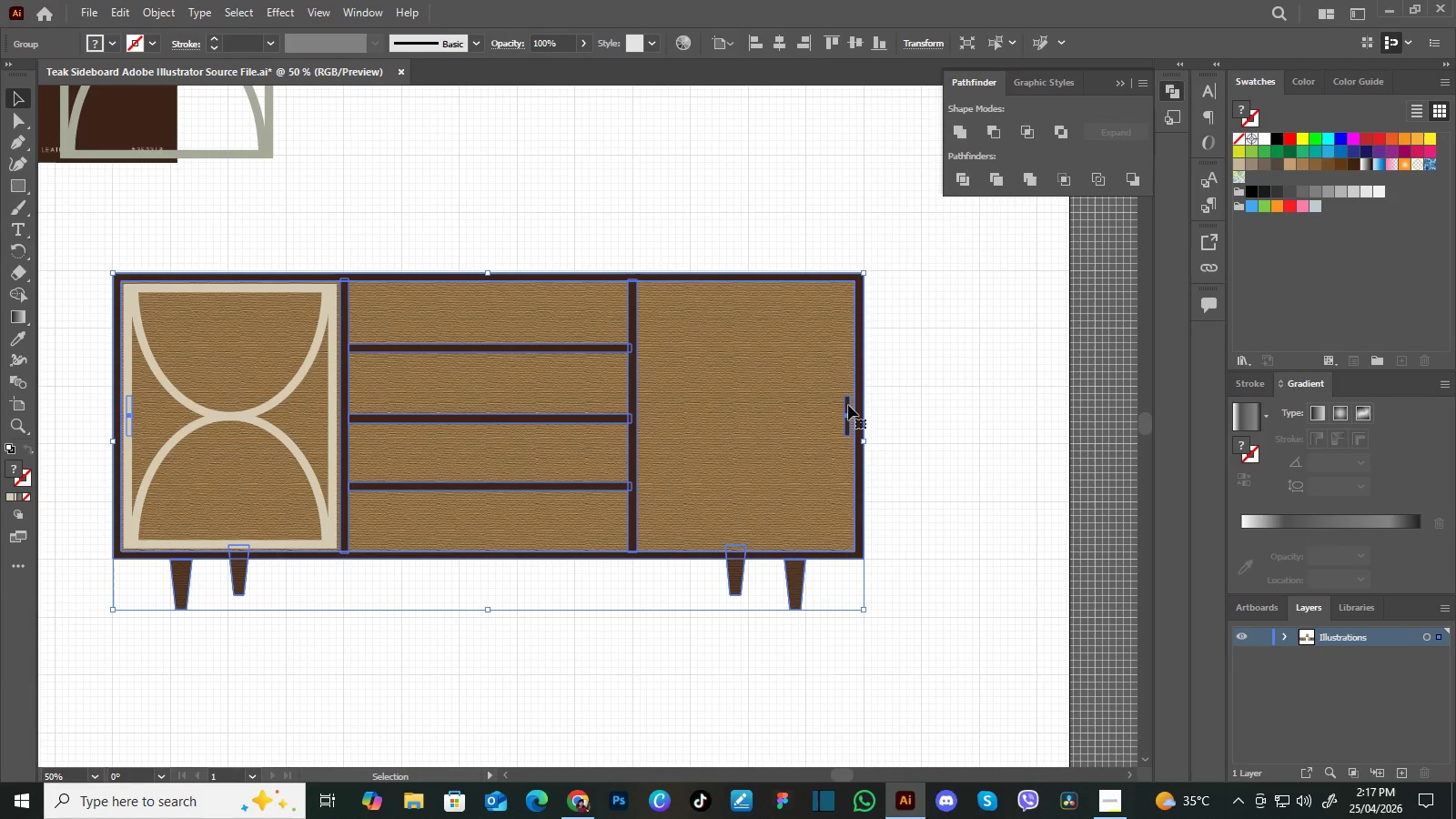 
right_click([848, 405])
 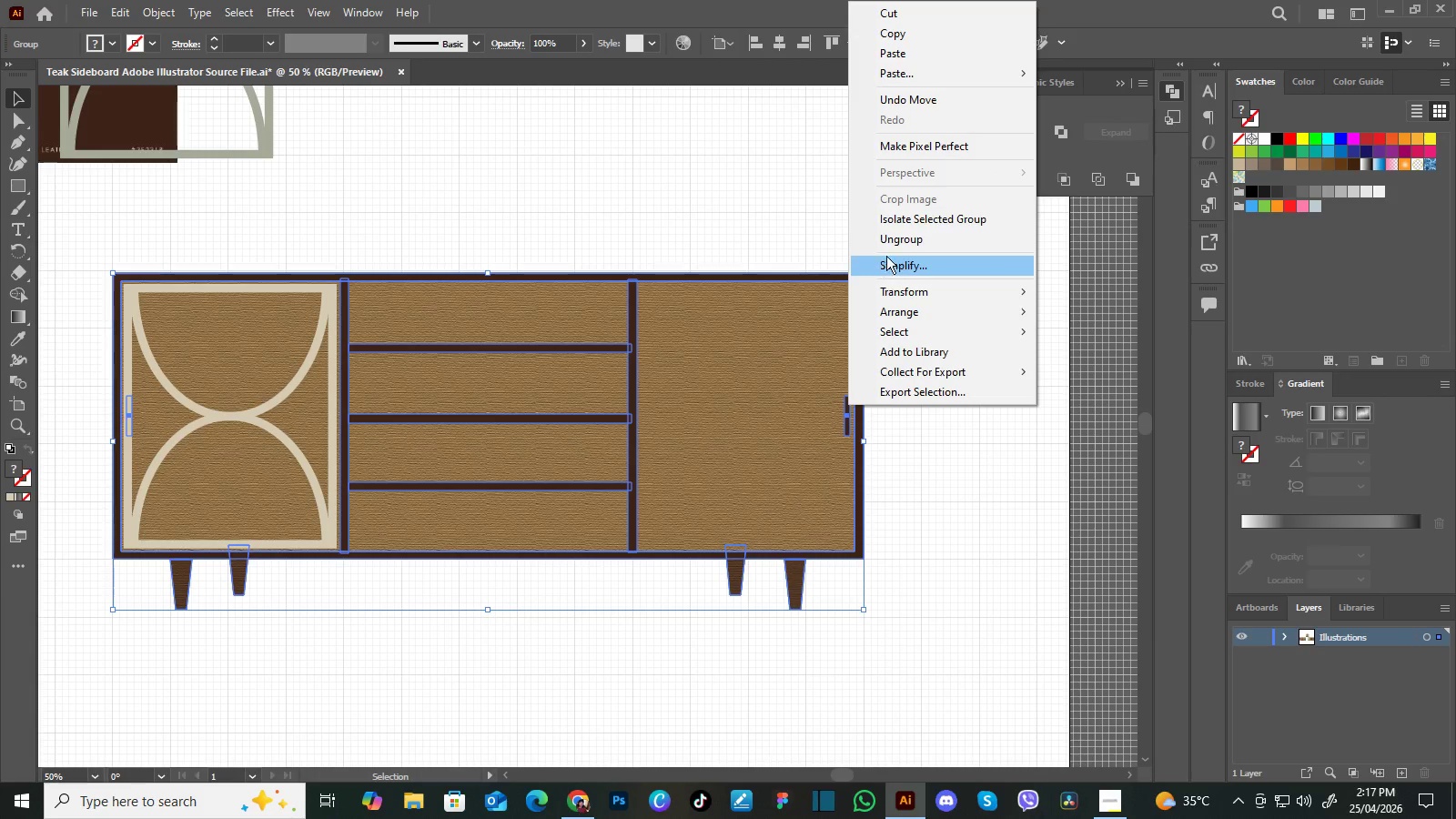 
left_click([898, 240])
 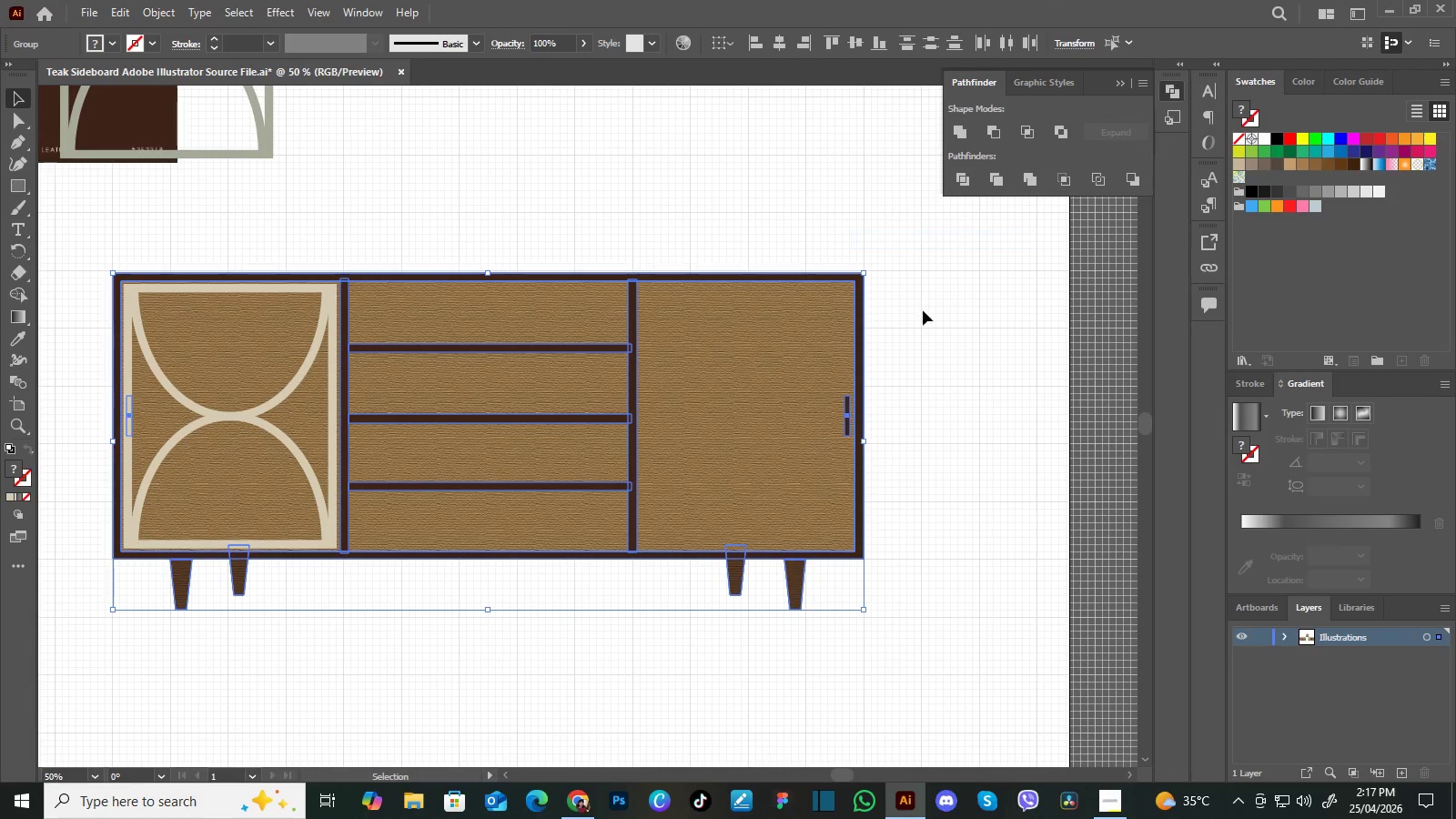 
left_click([923, 310])
 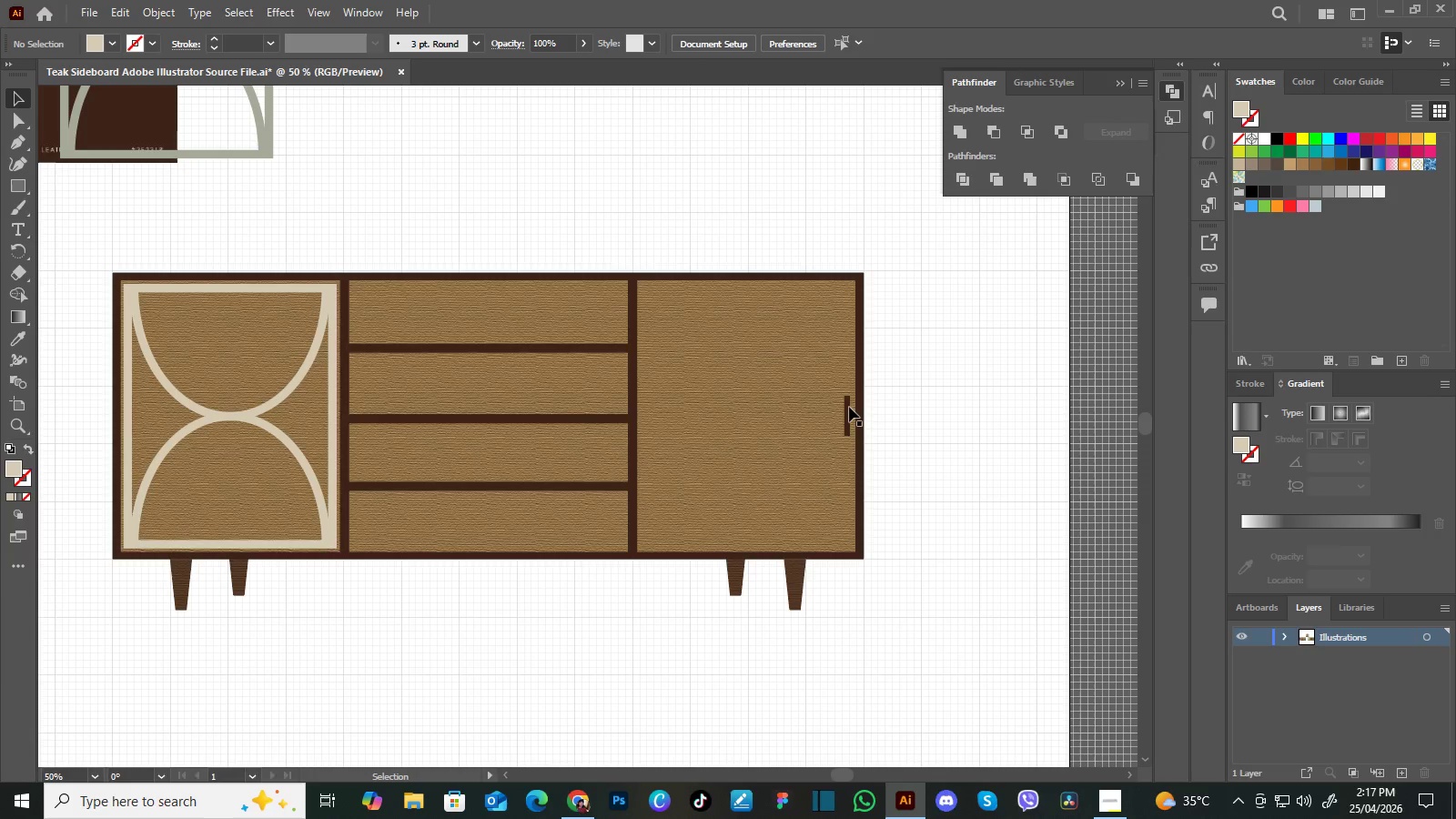 
left_click([849, 407])
 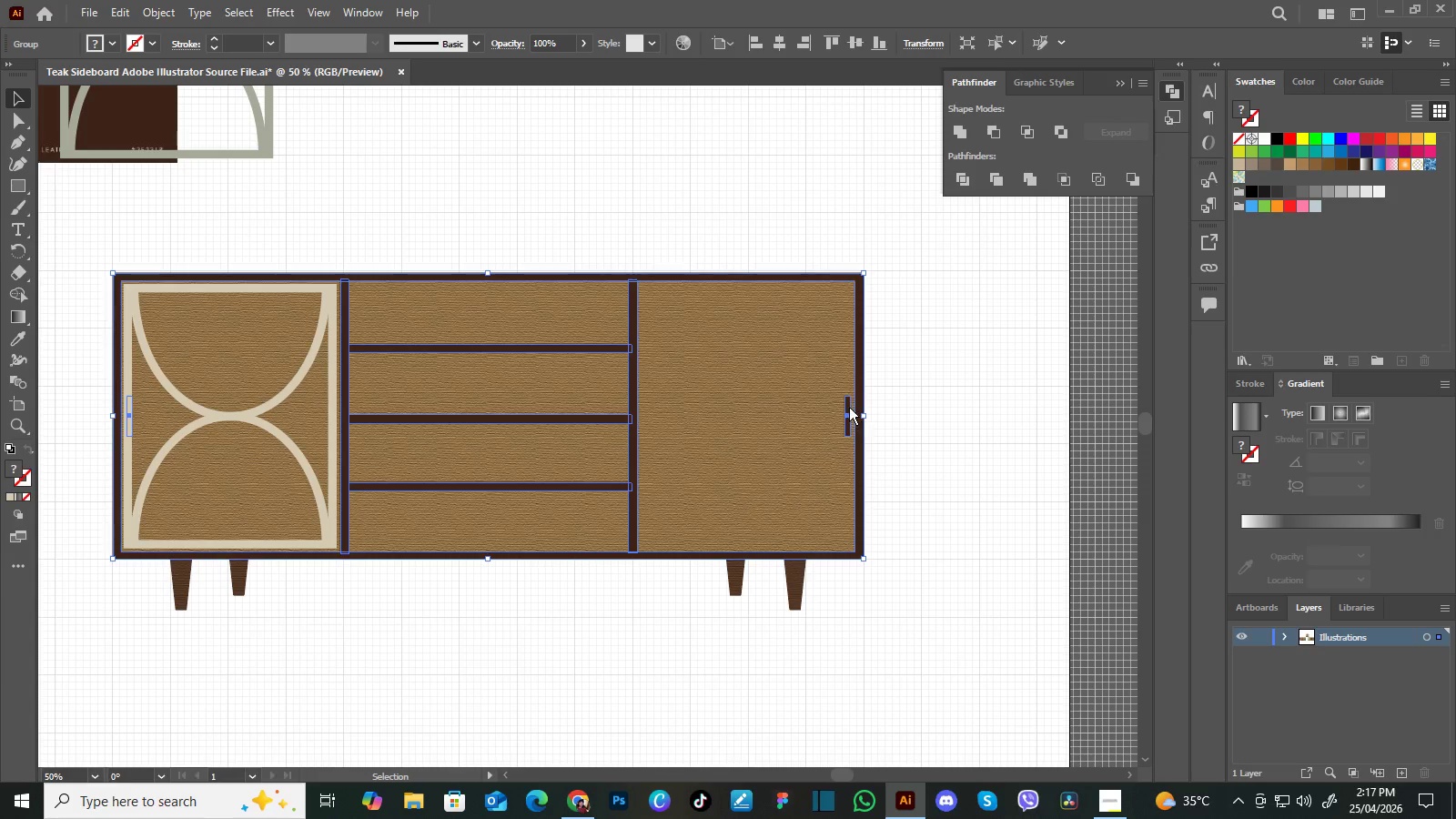 
right_click([849, 407])
 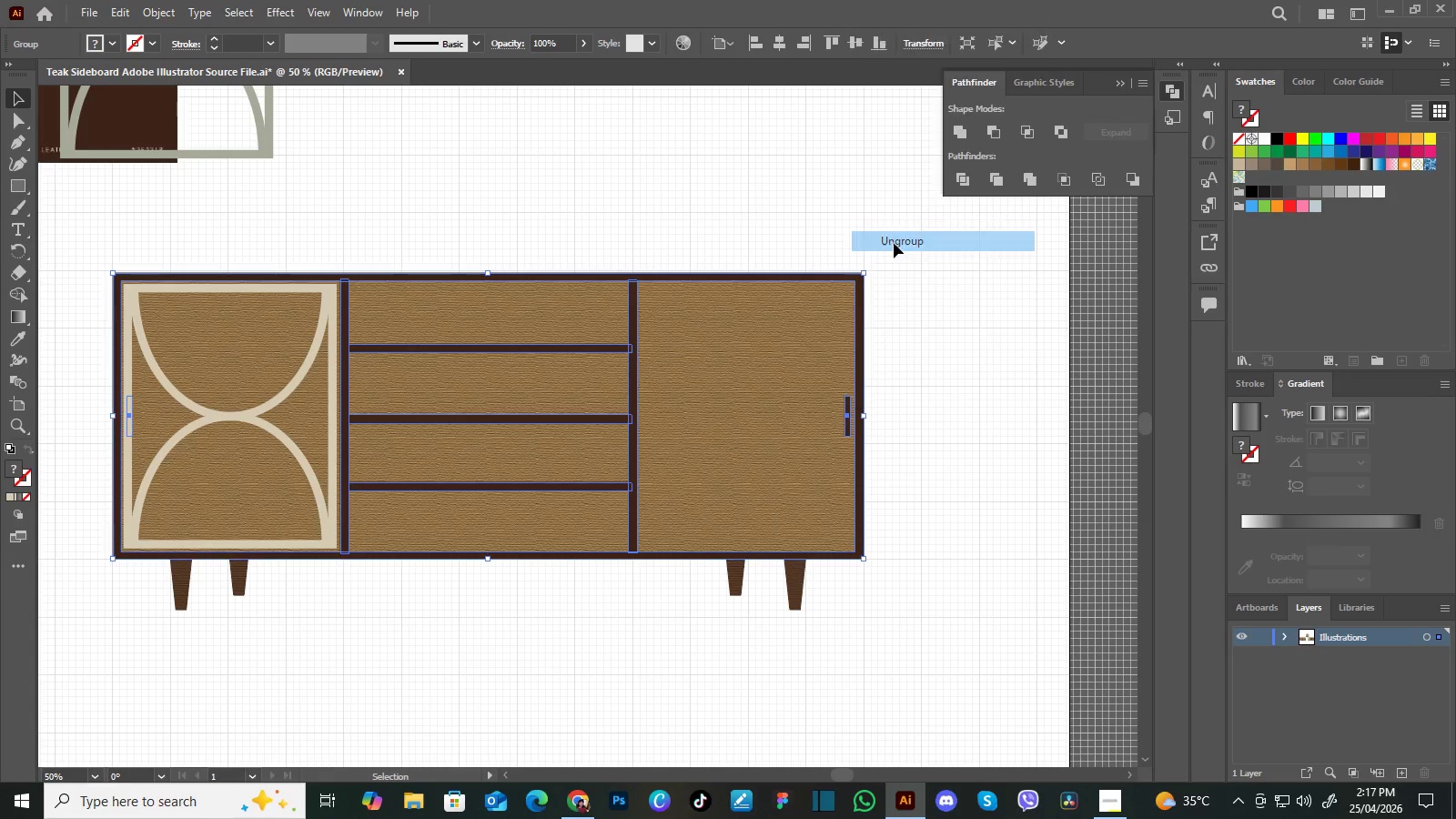 
double_click([914, 319])
 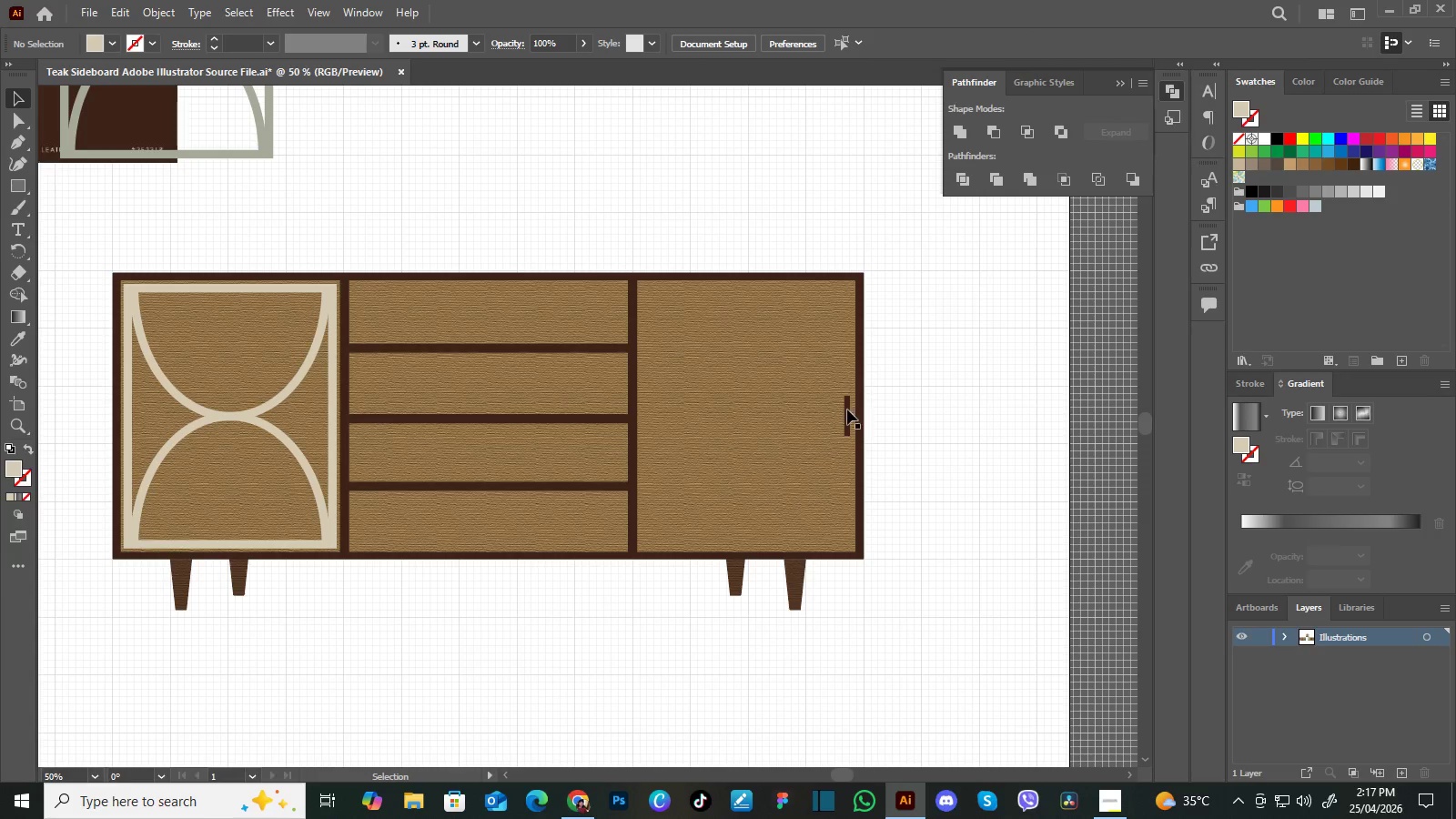 
left_click([847, 410])
 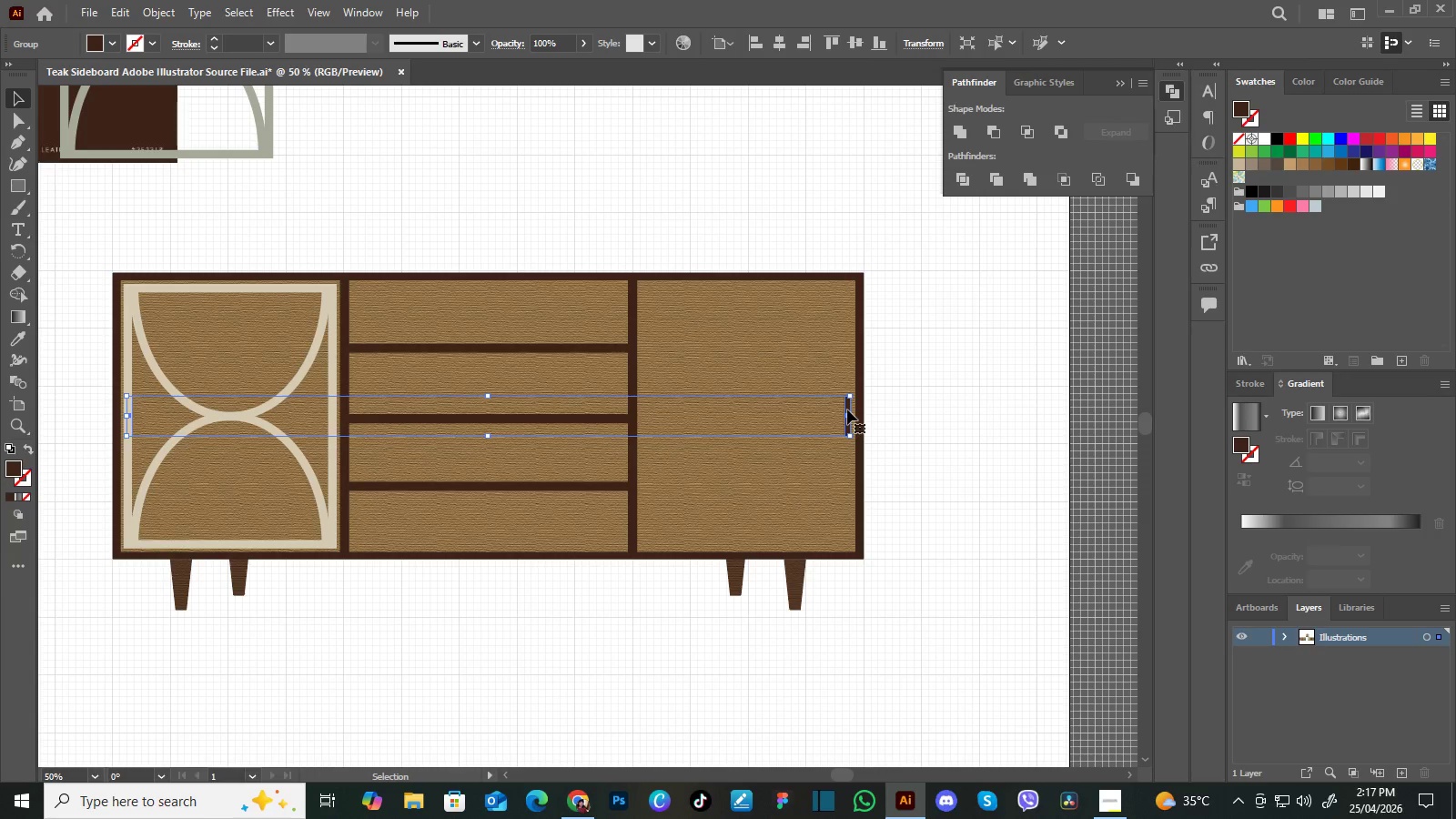 
right_click([847, 410])
 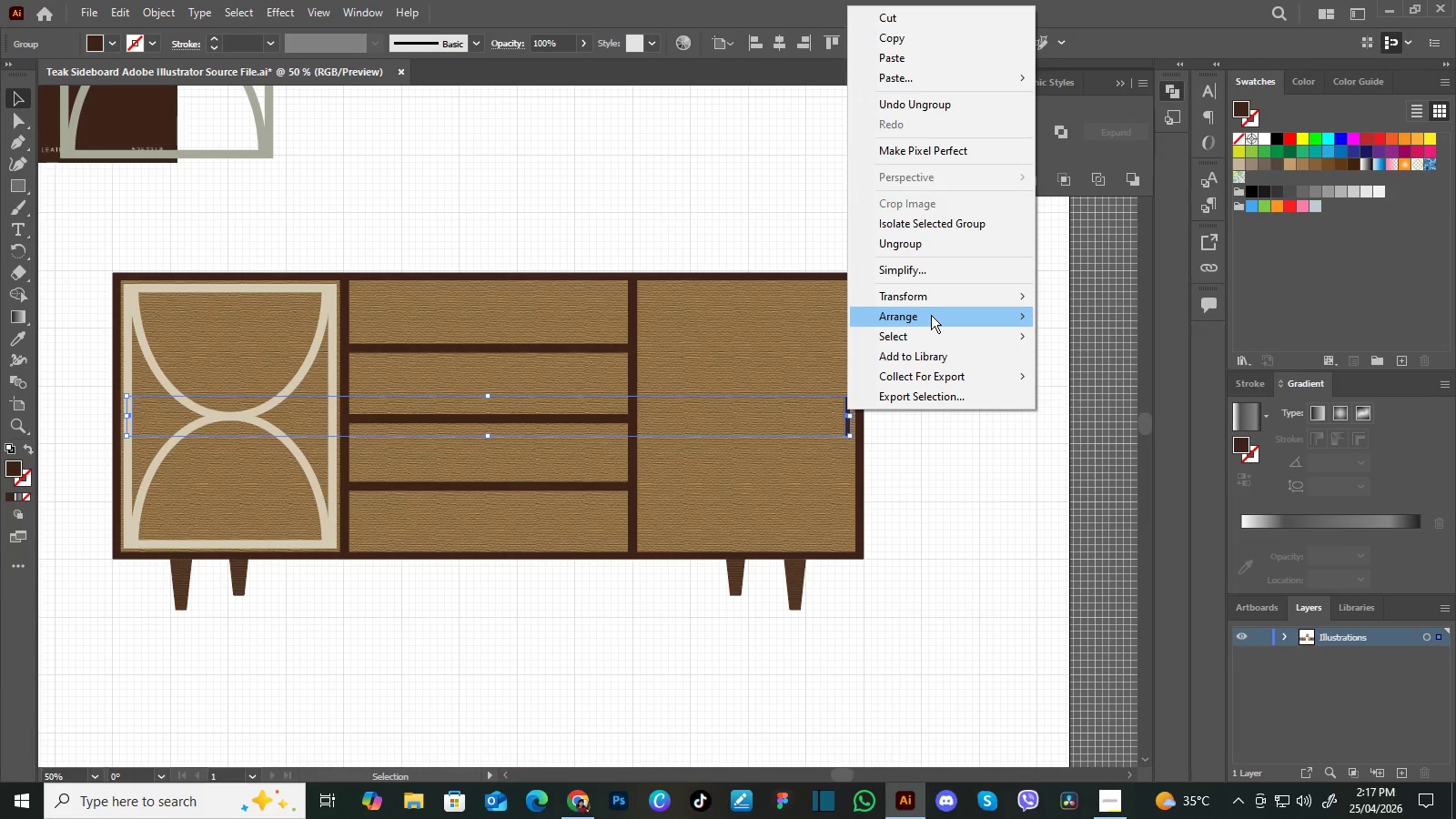 
left_click([1071, 318])
 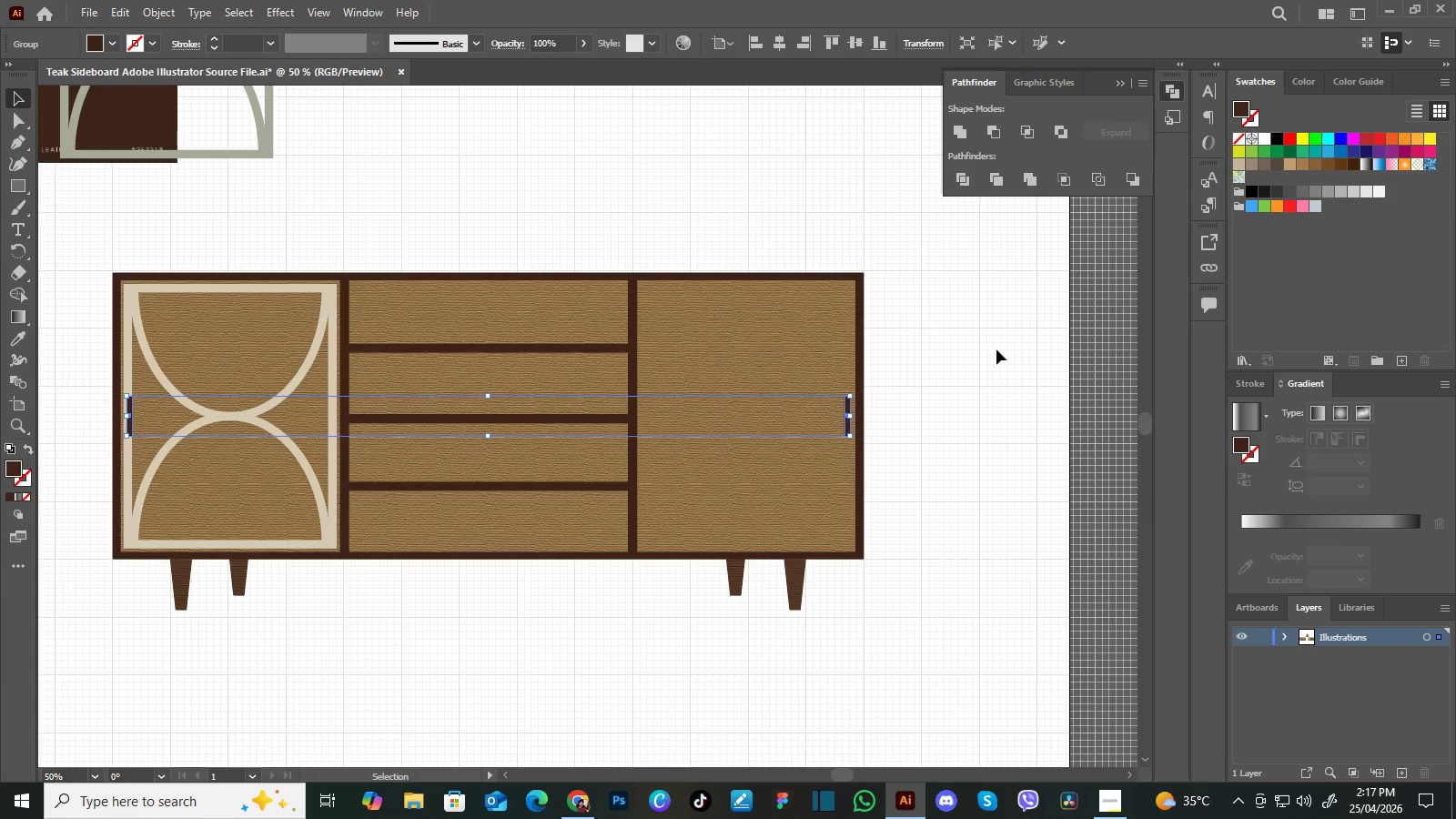 
left_click([991, 358])
 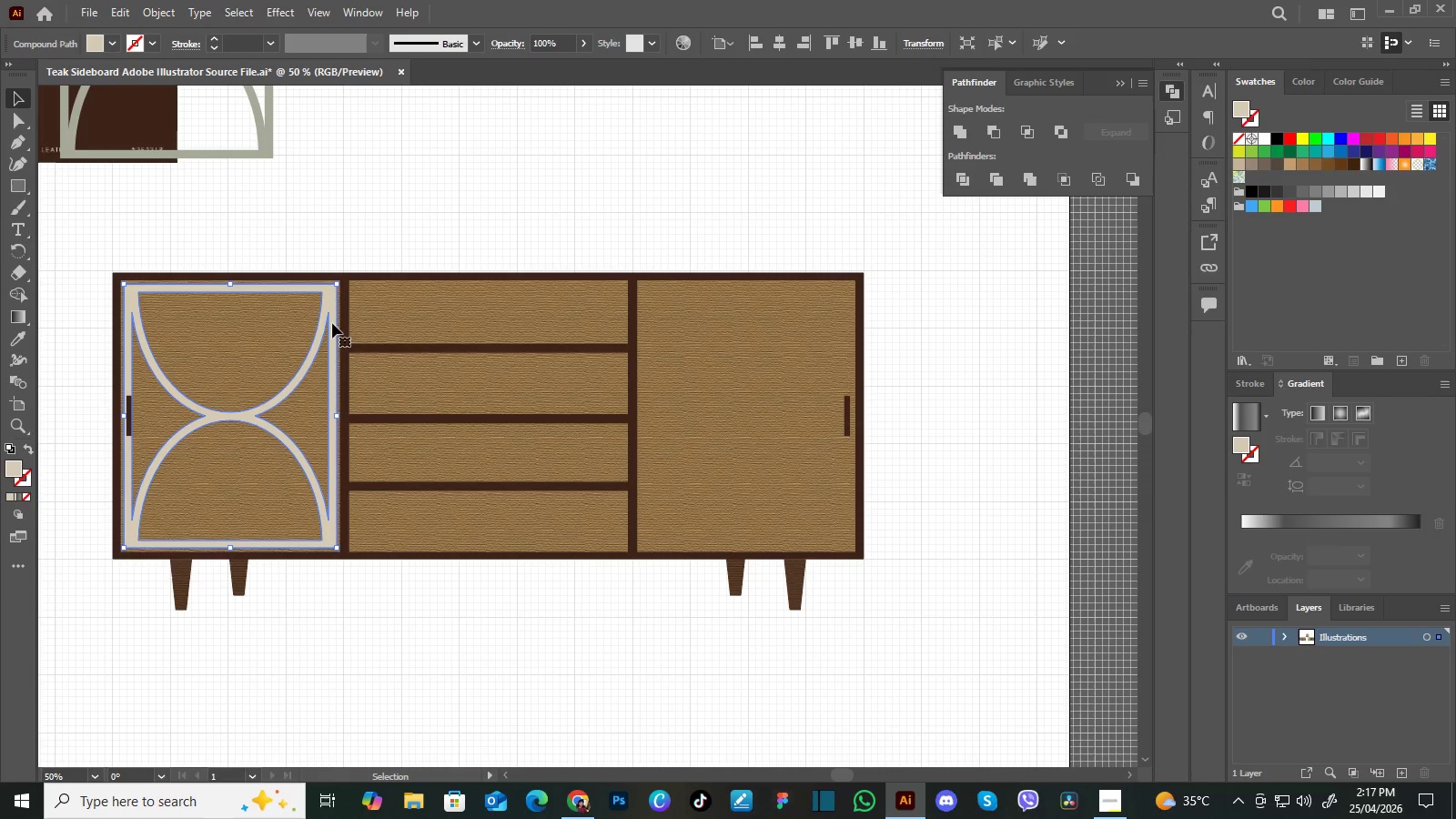 
hold_key(key=AltLeft, duration=8.27)
hold_key(key=ShiftLeft, duration=0.69)
left_click([332, 323])
 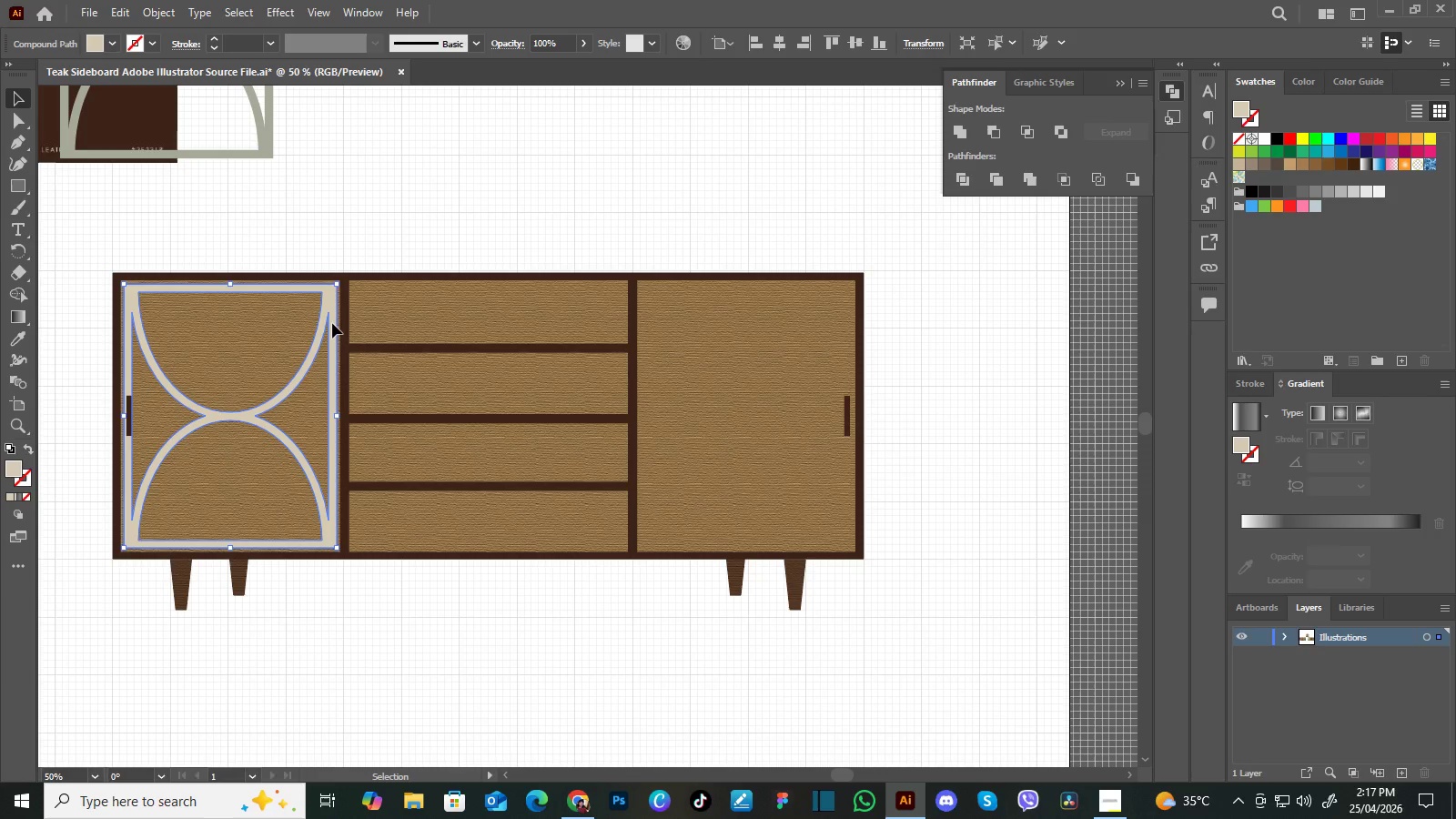 
left_click_drag(start_coordinate=[332, 323], to_coordinate=[847, 390])
 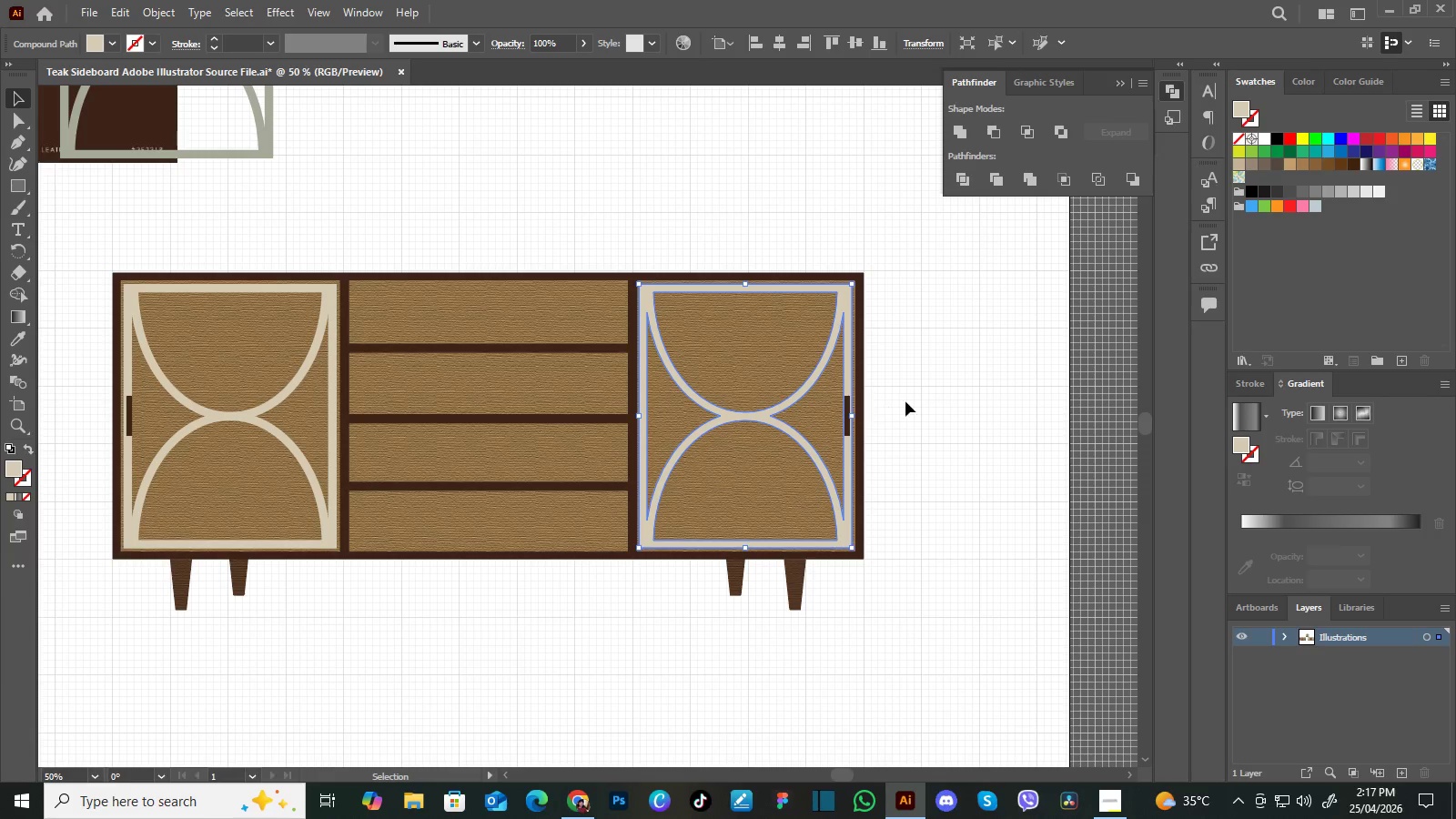 
hold_key(key=ShiftLeft, duration=1.5)
 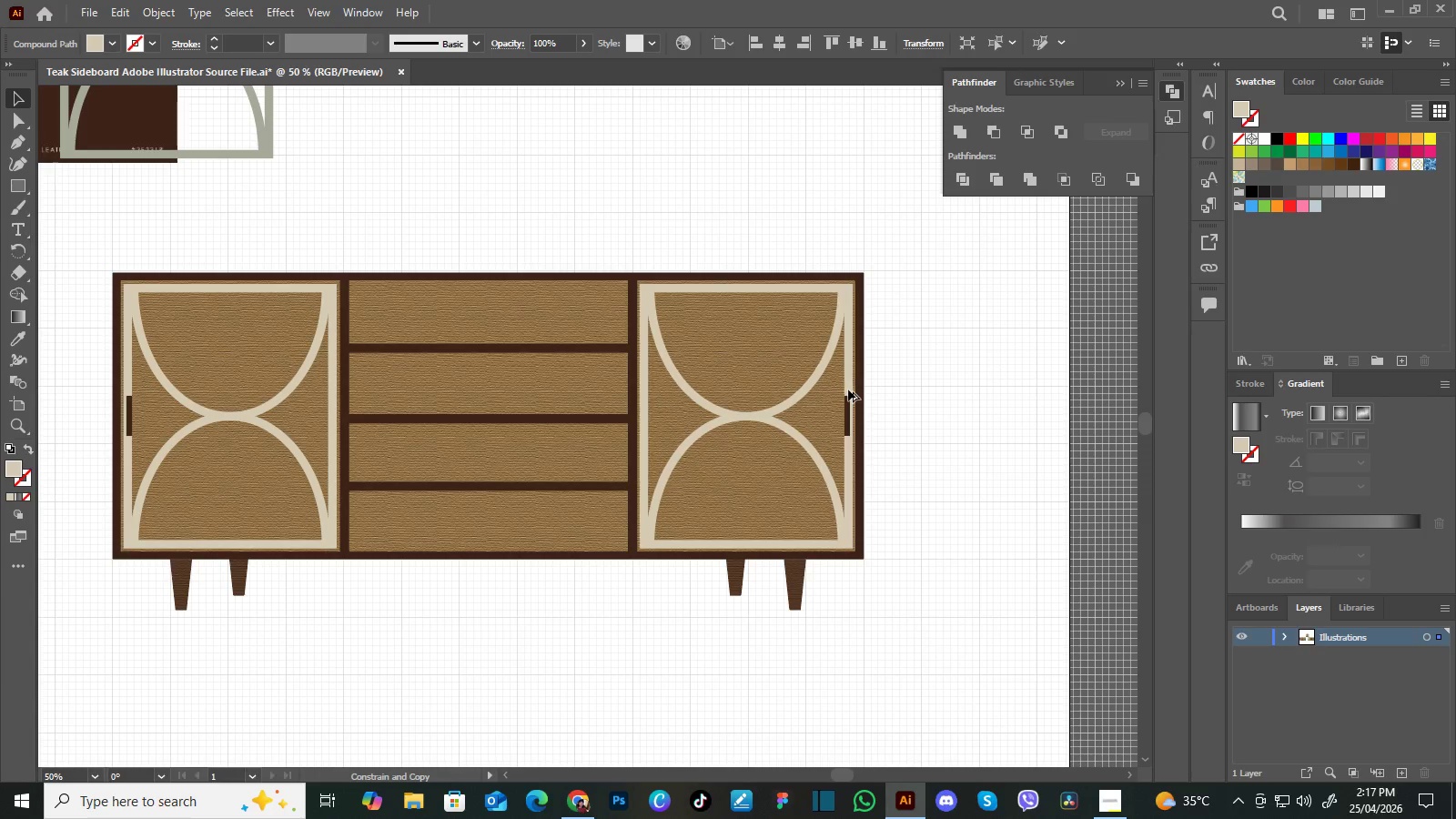 
hold_key(key=ShiftLeft, duration=1.5)
 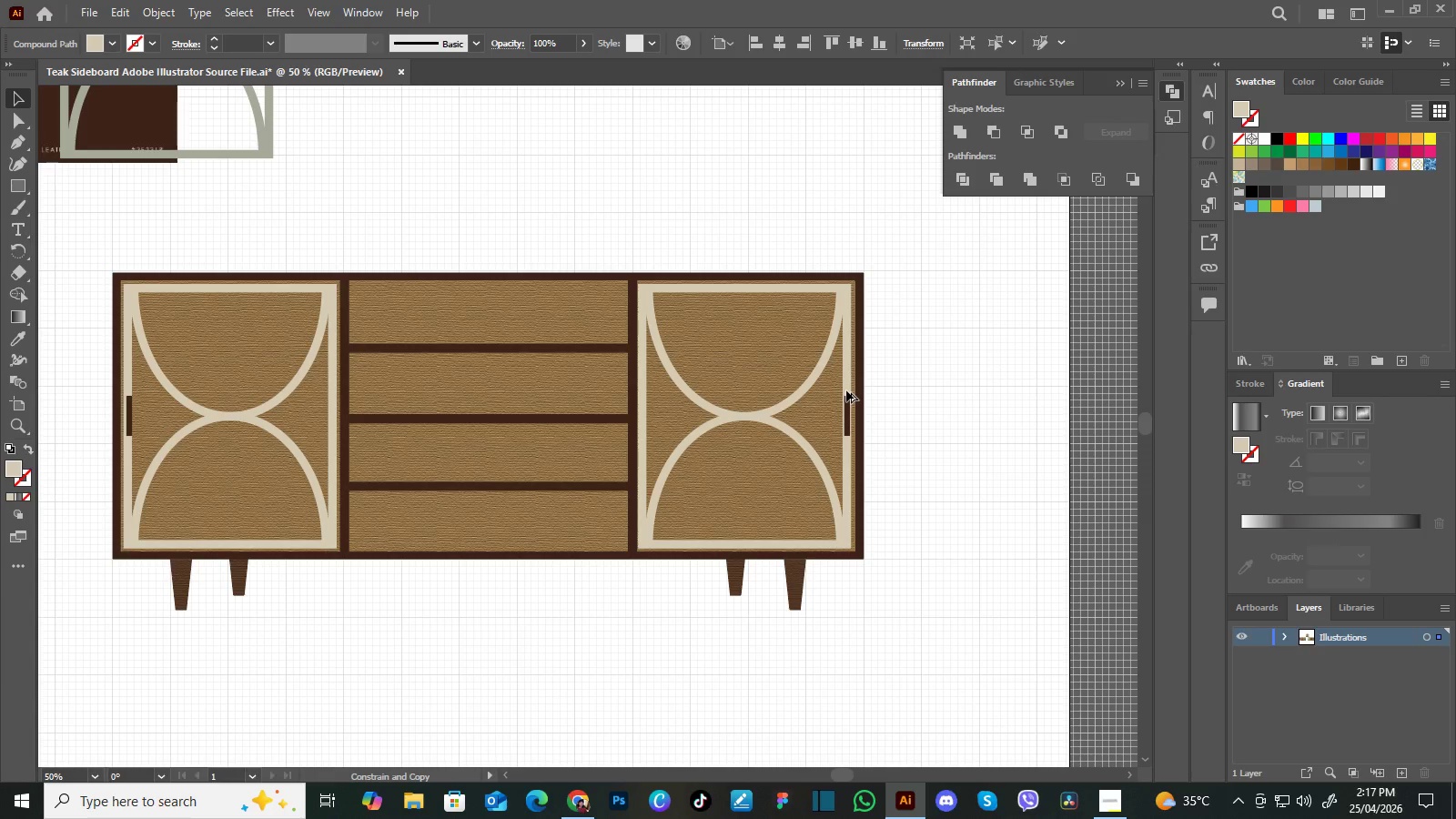 
hold_key(key=ShiftLeft, duration=1.5)
 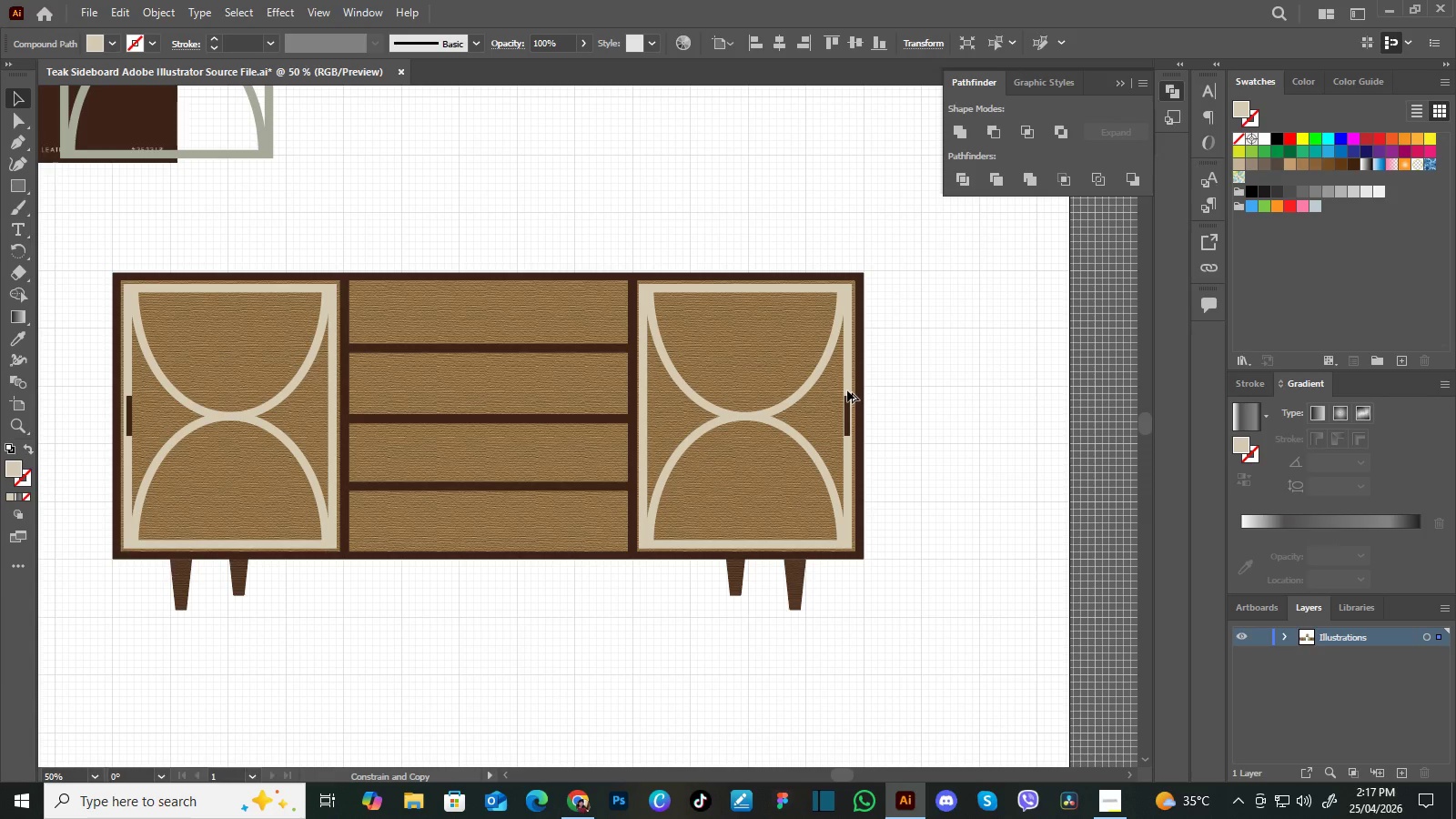 
hold_key(key=ShiftLeft, duration=1.51)
 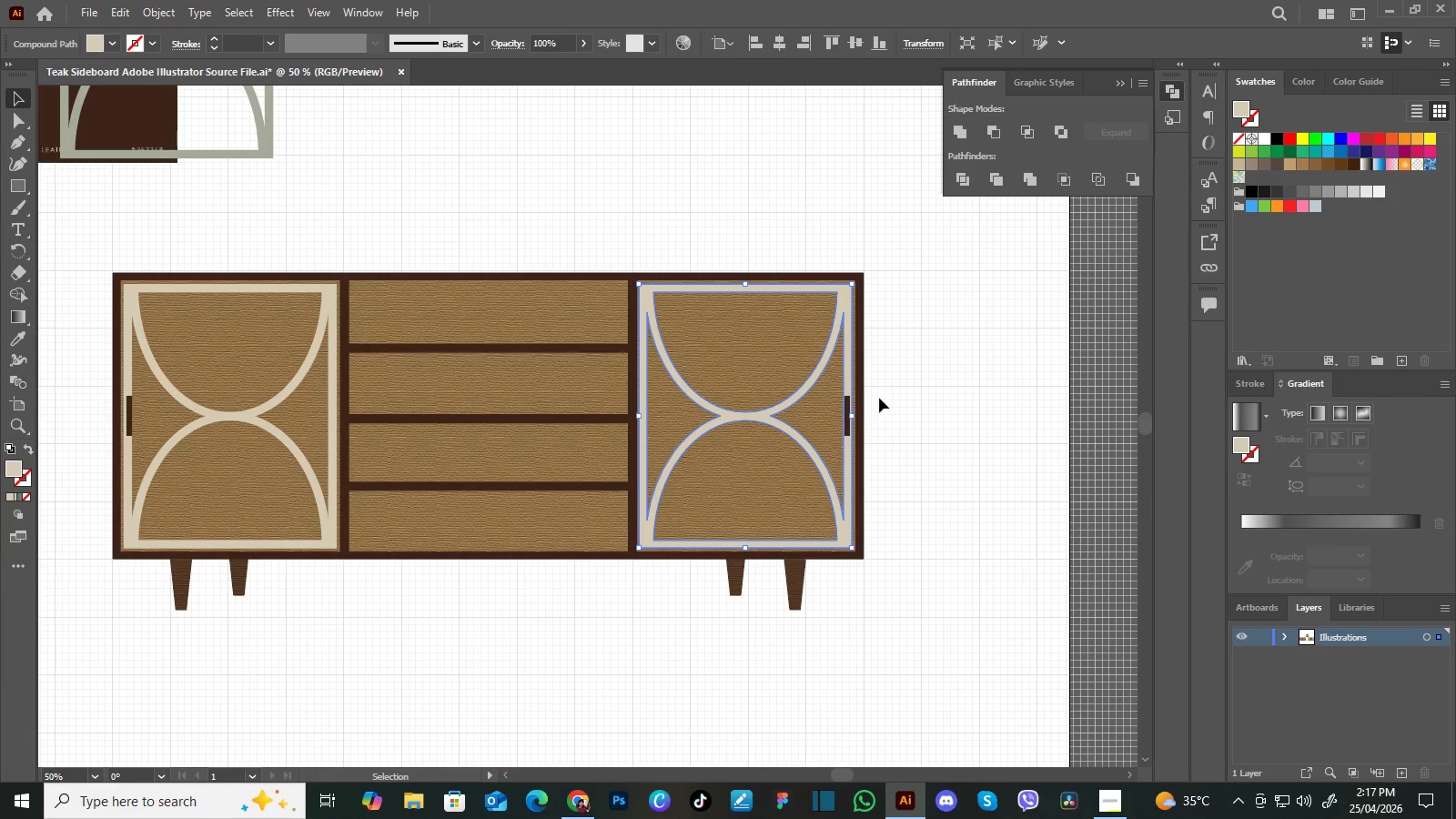 
key(Alt+Shift+ShiftLeft)
 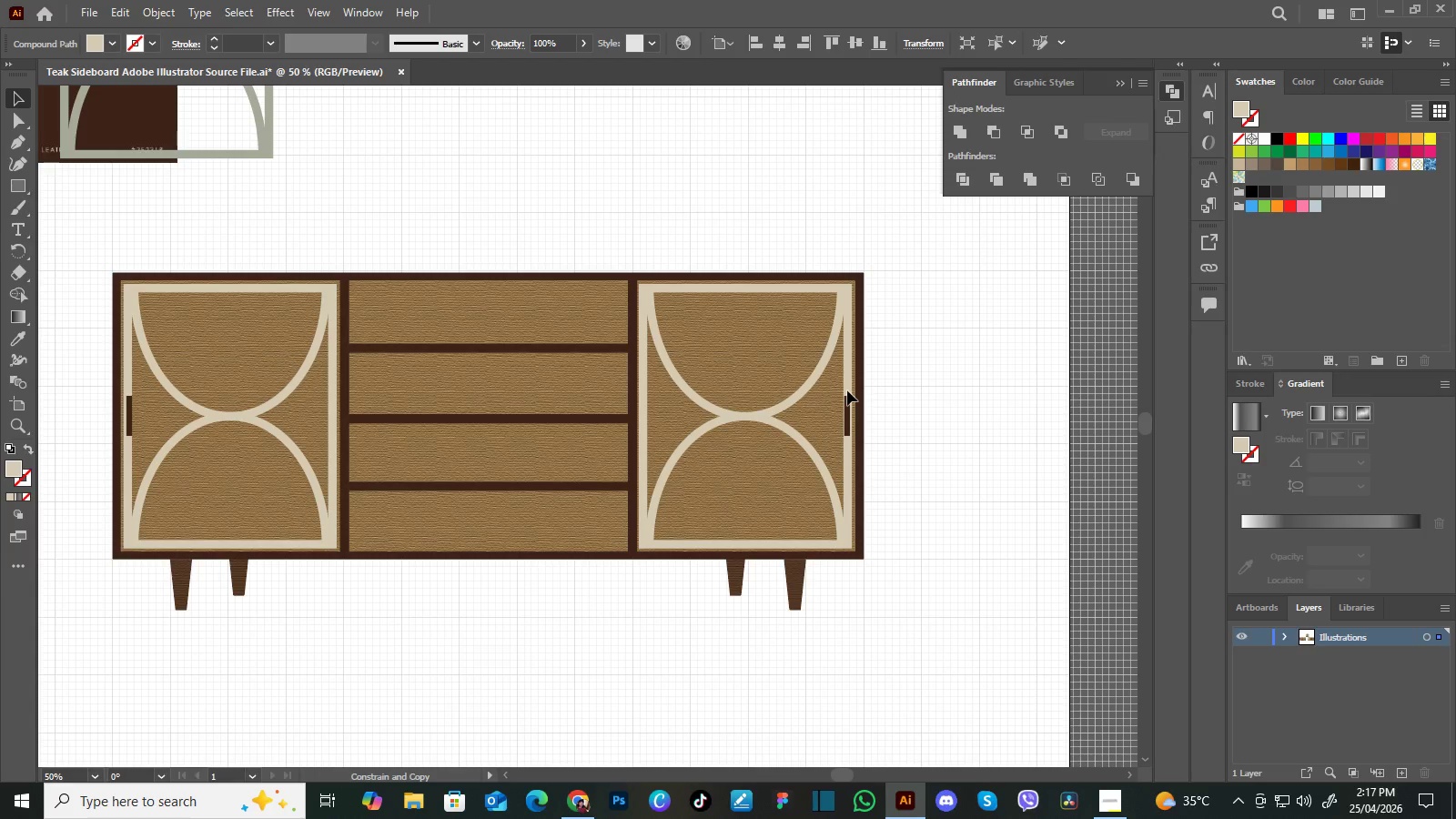 
key(Alt+Shift+ShiftLeft)
 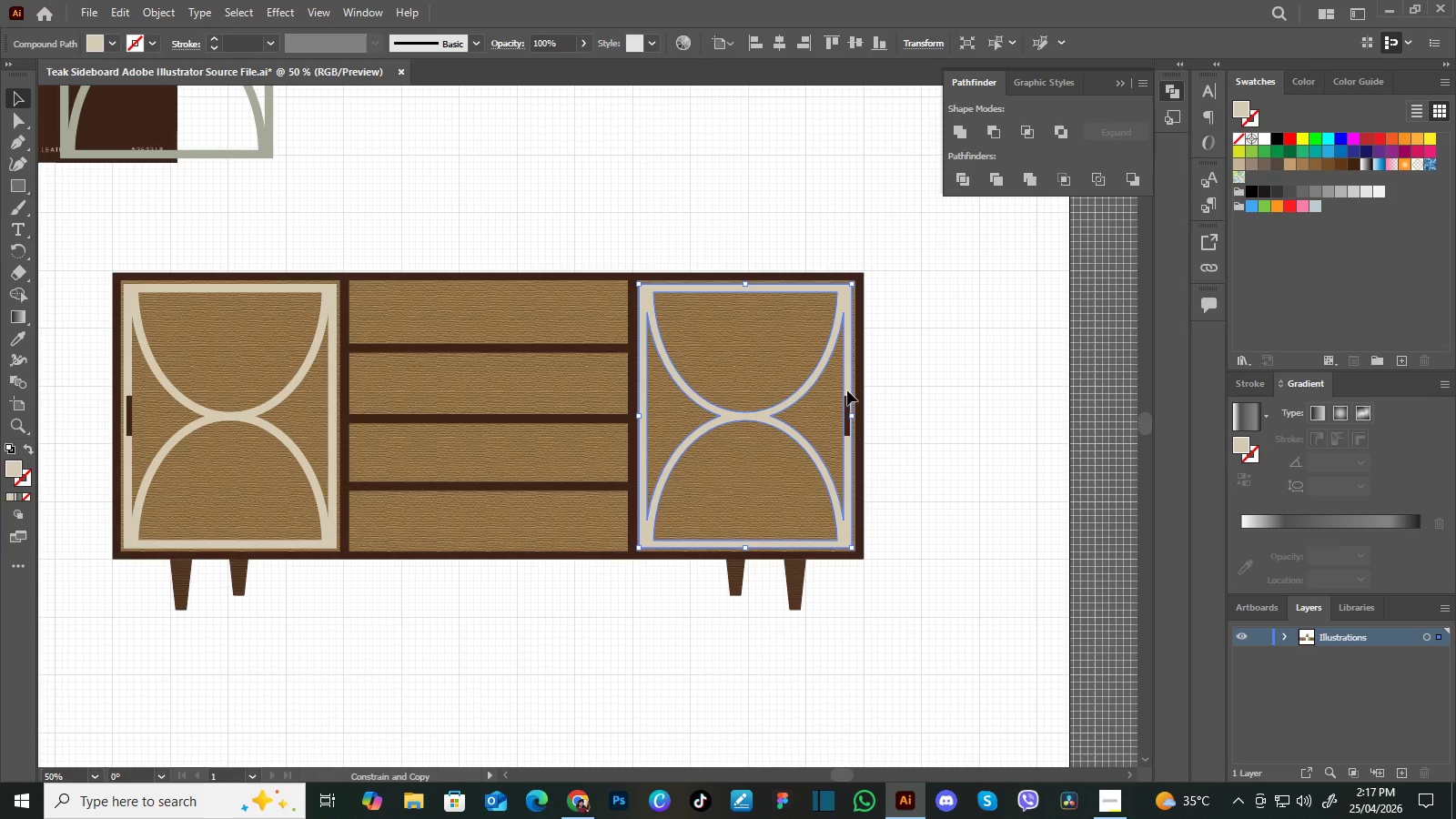 
key(Alt+Shift+ShiftLeft)
 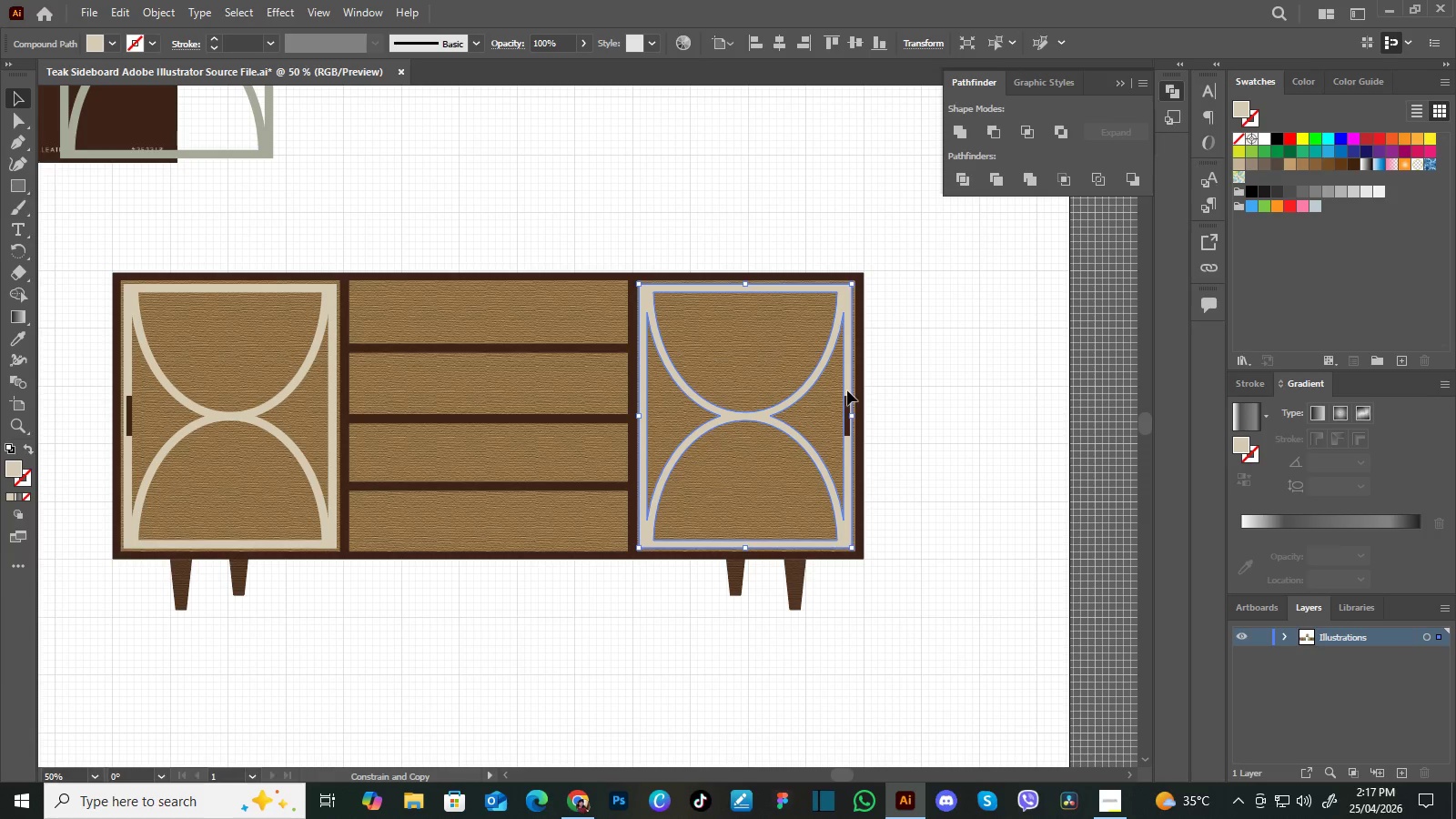 
key(Alt+Shift+ShiftLeft)
 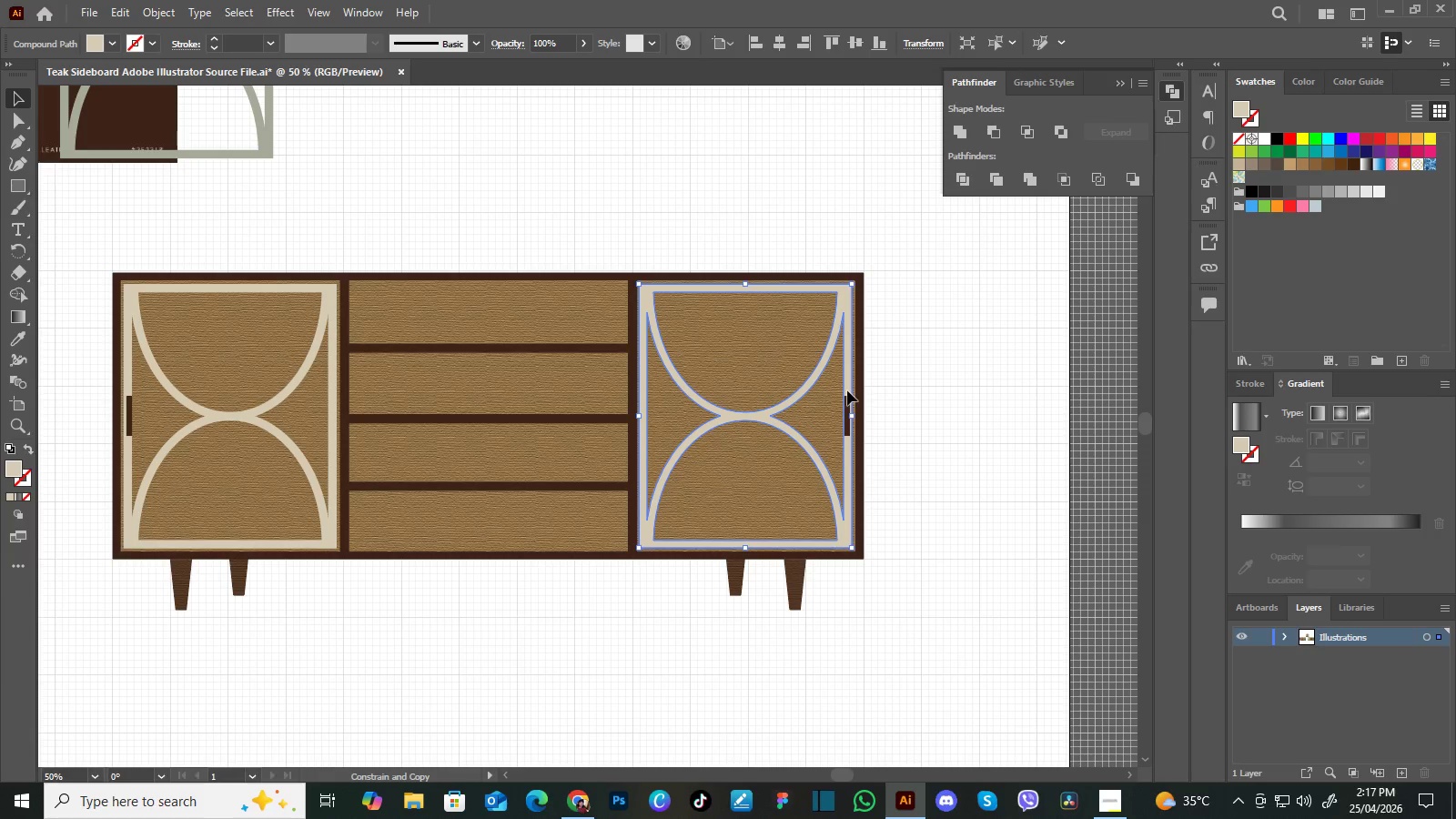 
key(Alt+Shift+ShiftLeft)
 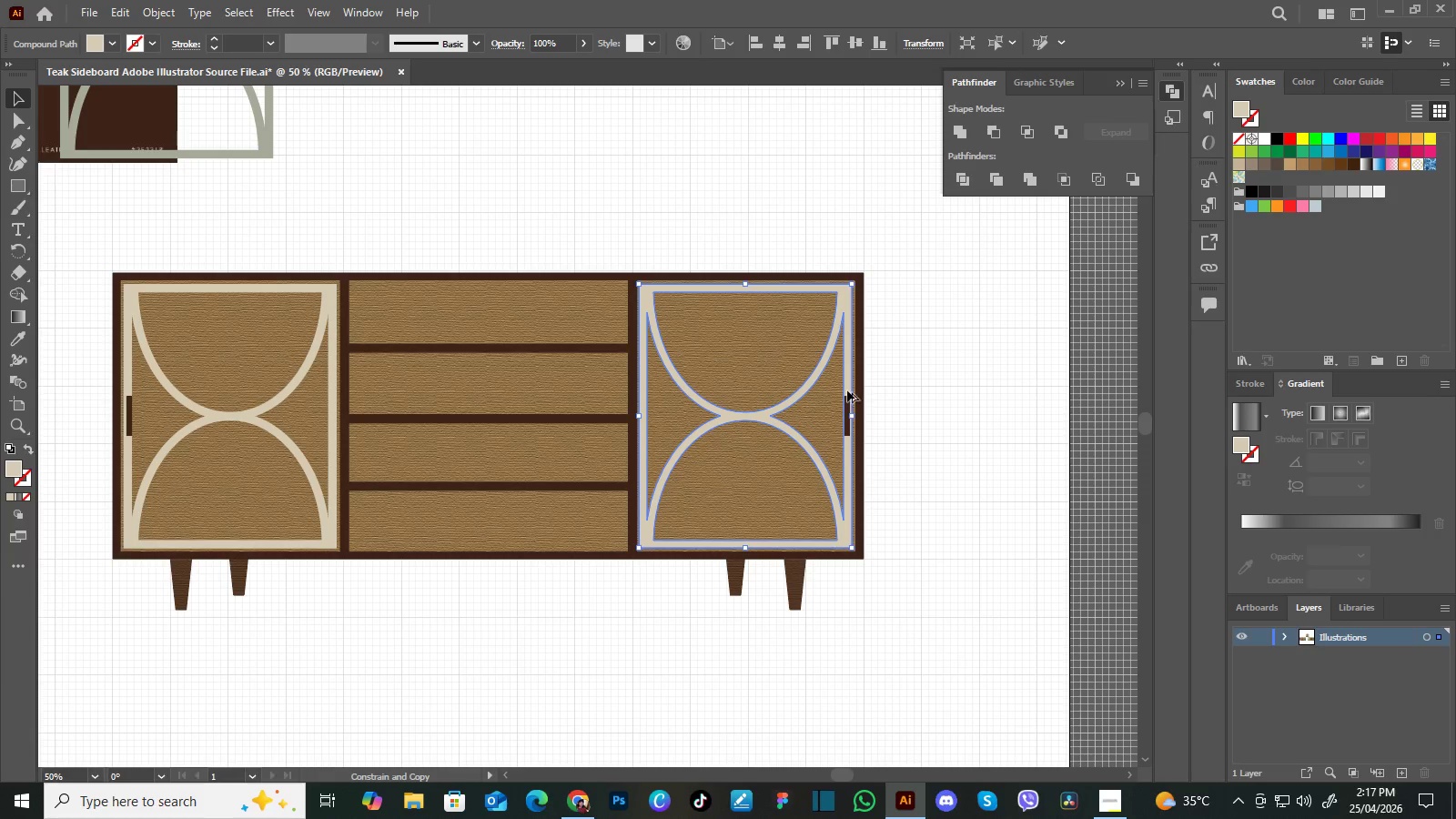 
key(Alt+Shift+ShiftLeft)
 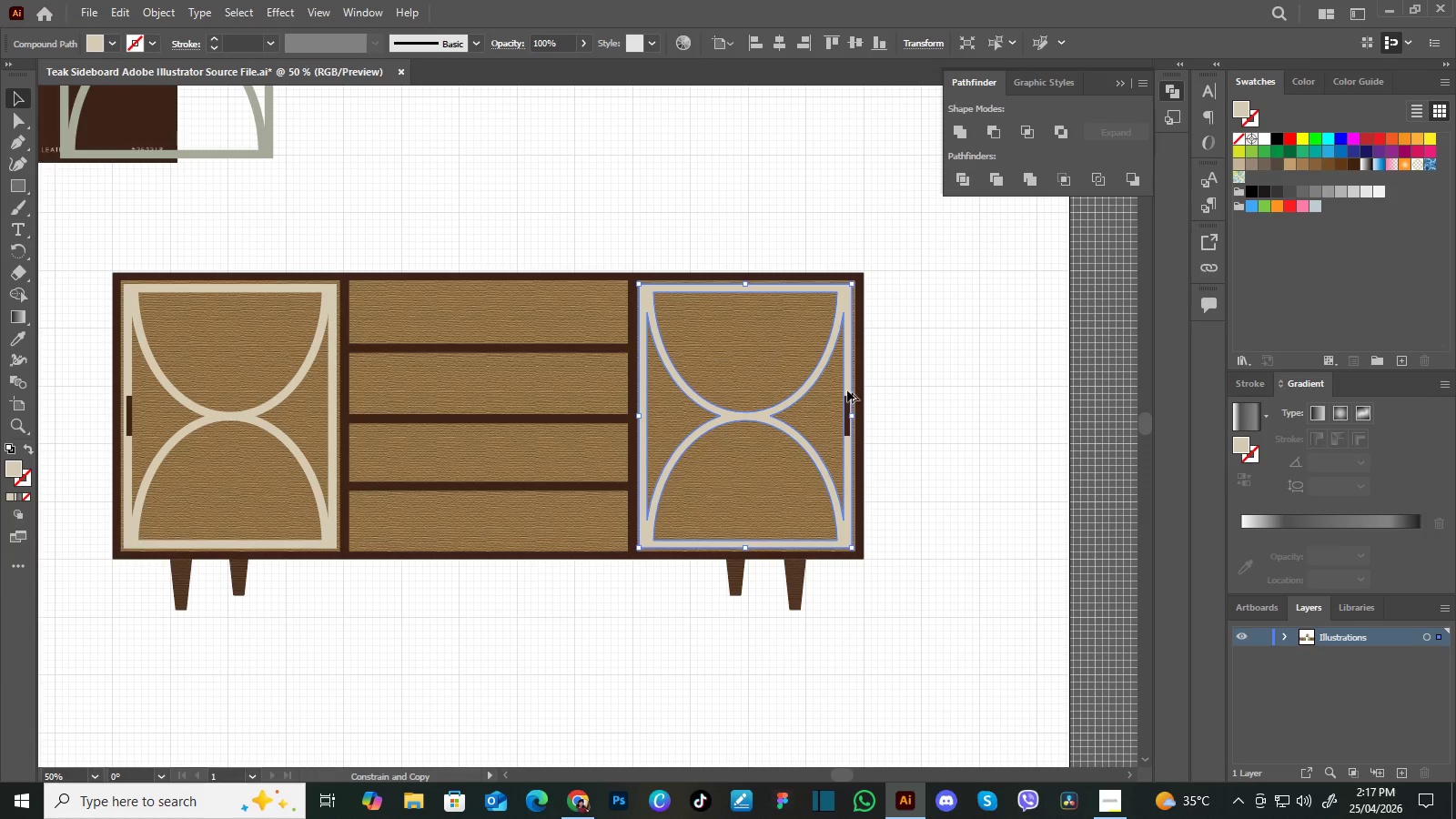 
key(Alt+Shift+ShiftLeft)
 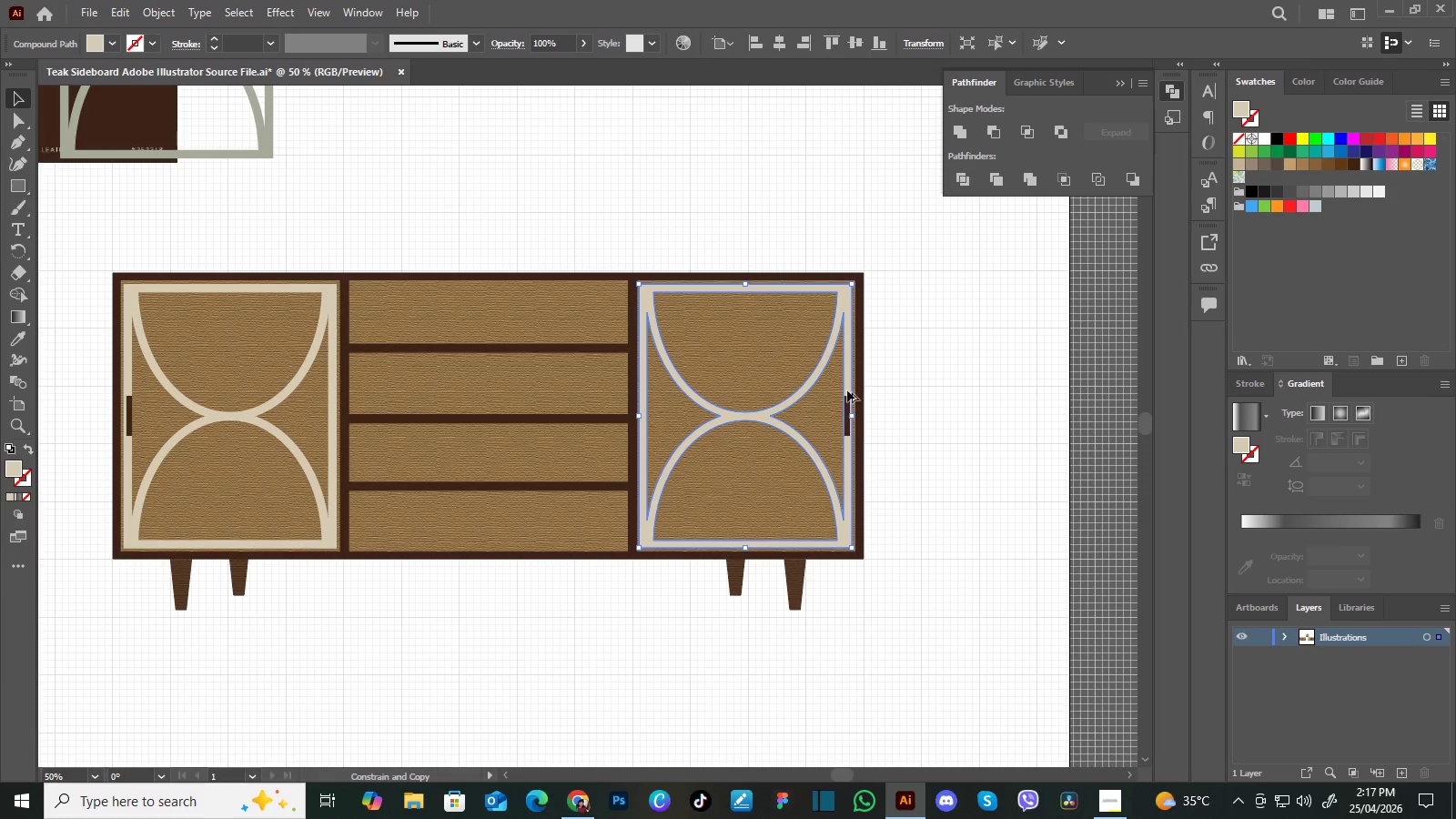 
key(Alt+Shift+ShiftLeft)
 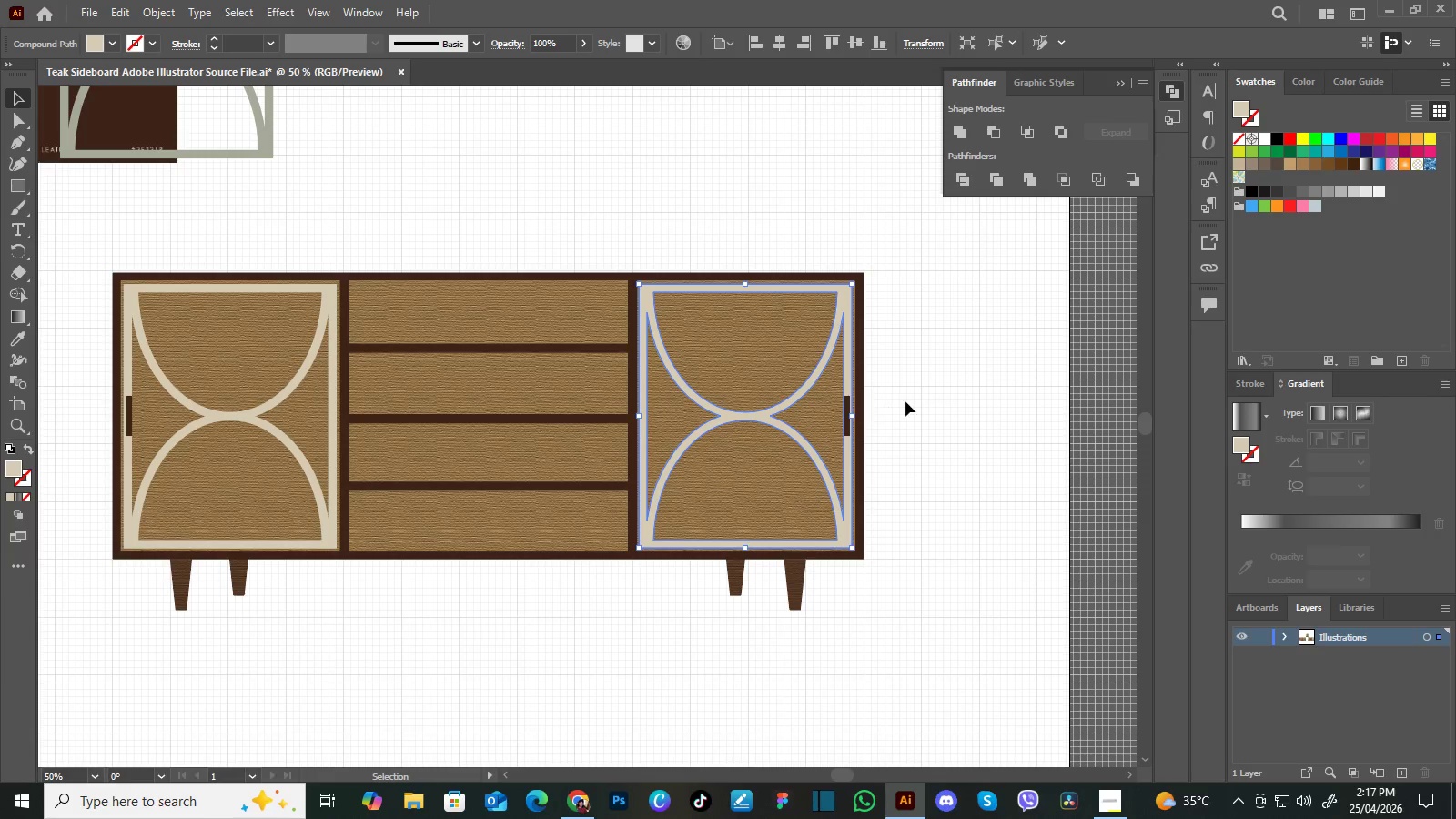 
left_click([906, 401])
 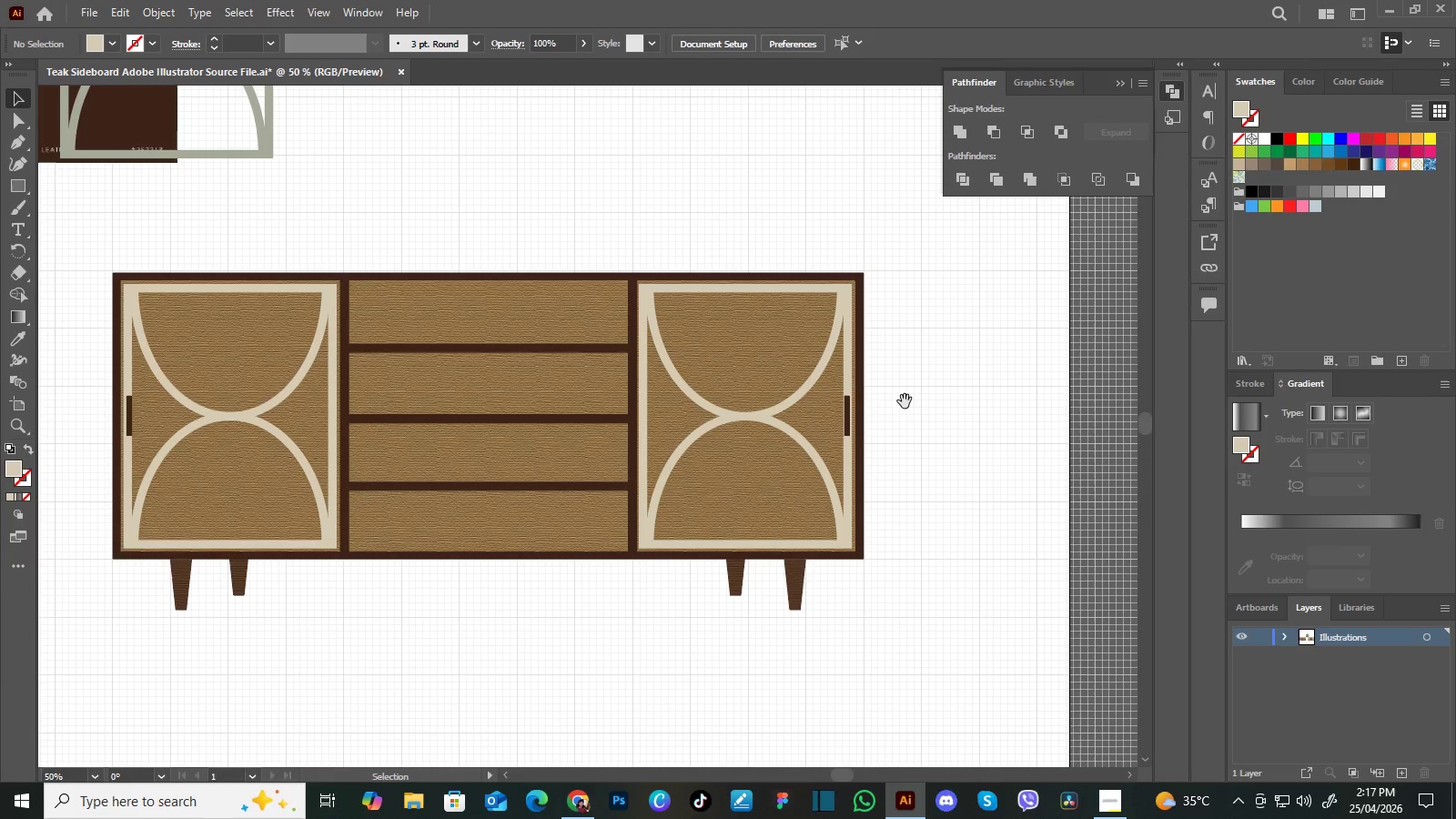 
hold_key(key=Space, duration=1.5)
 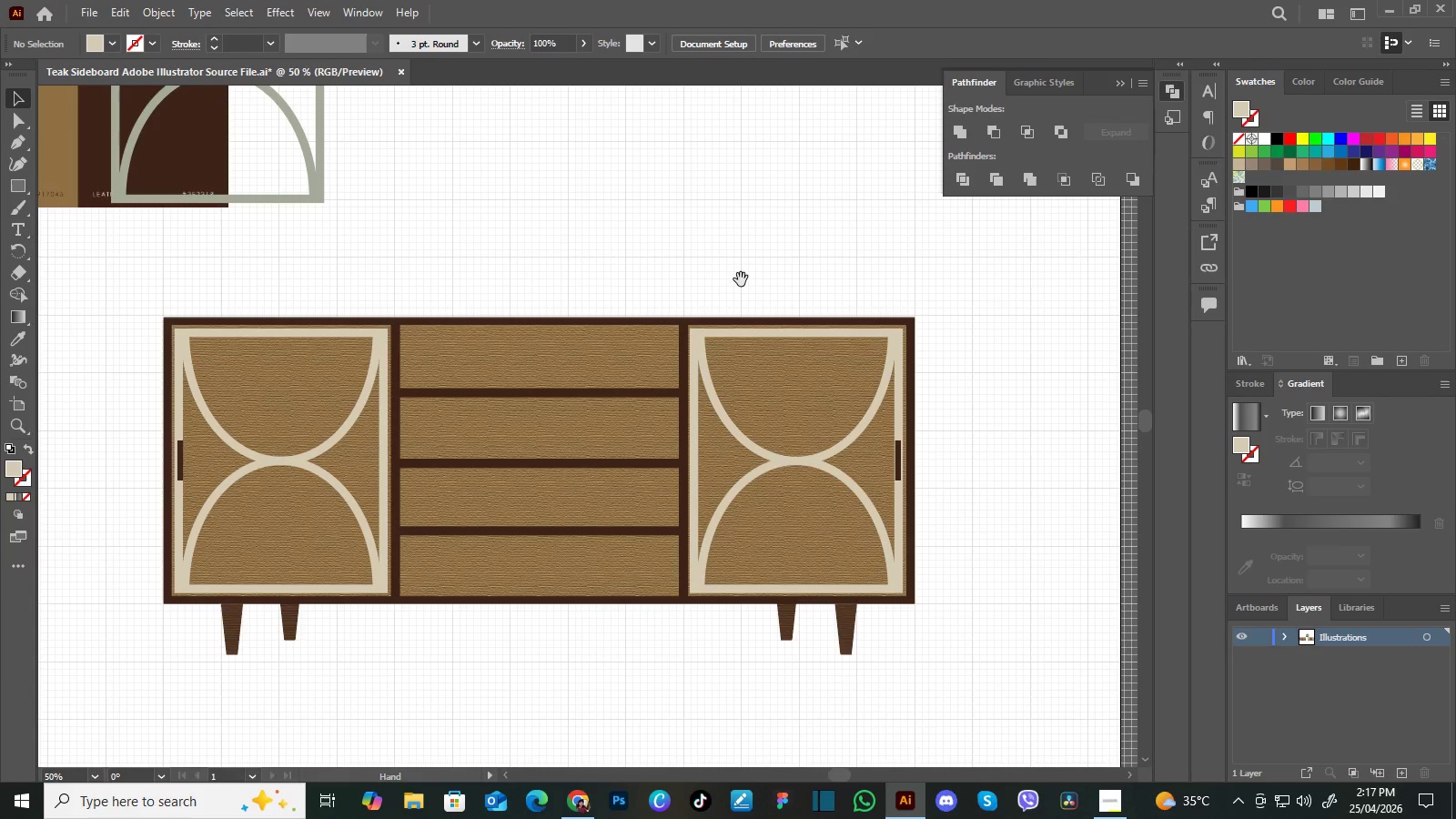 
left_click_drag(start_coordinate=[745, 426], to_coordinate=[800, 376])
 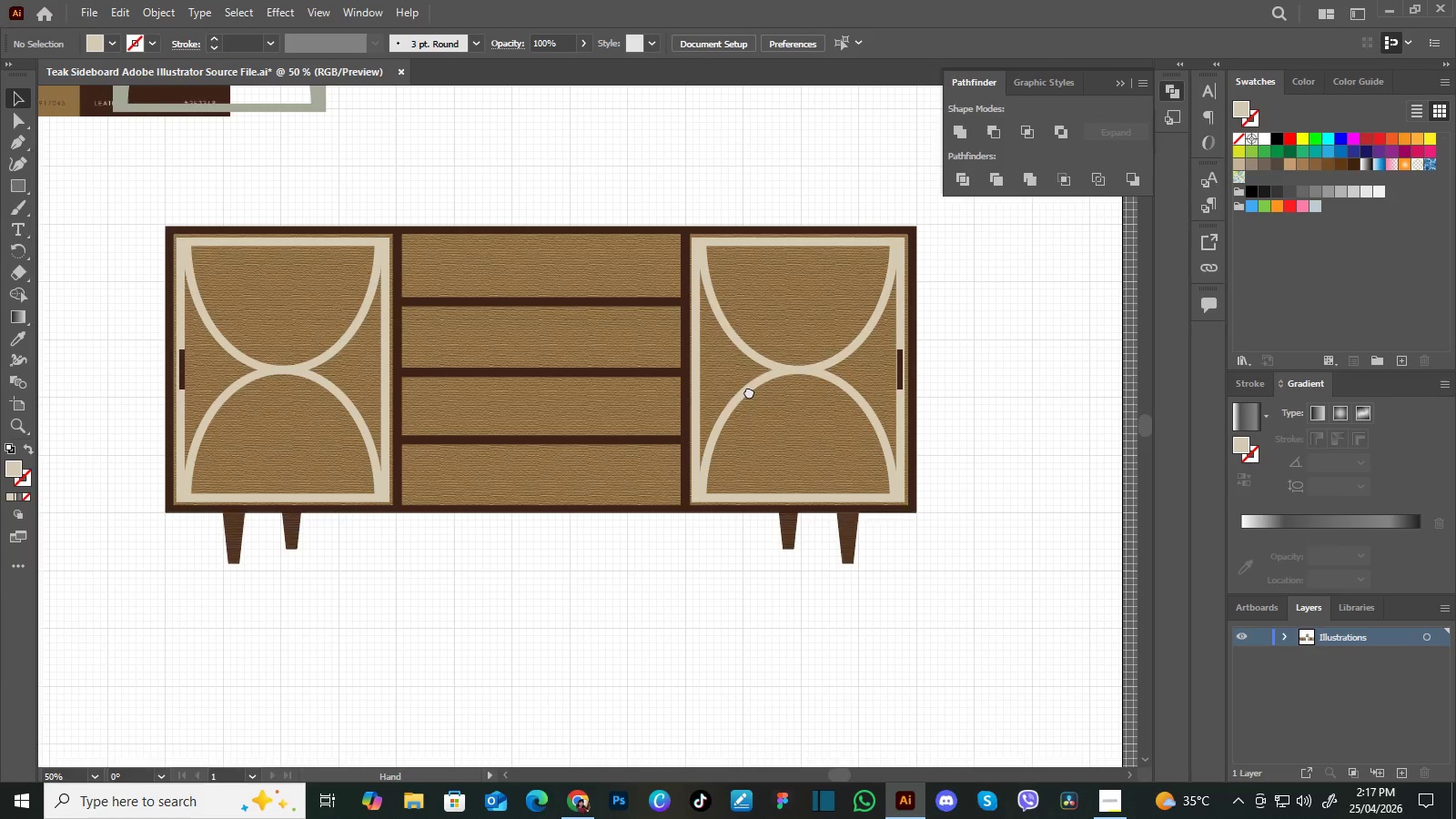 
left_click_drag(start_coordinate=[752, 378], to_coordinate=[746, 426])
 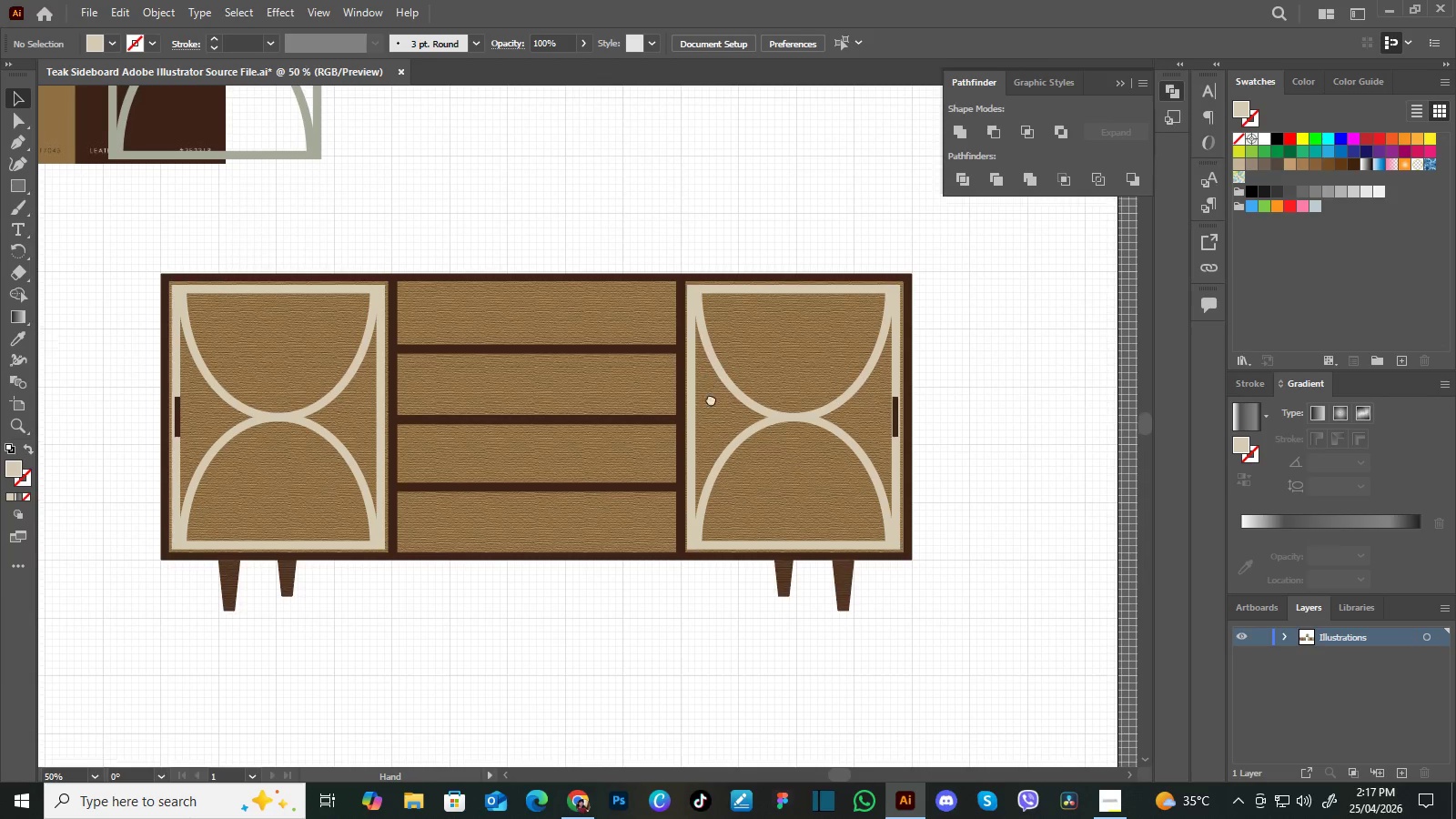 
left_click_drag(start_coordinate=[711, 376], to_coordinate=[713, 423])
 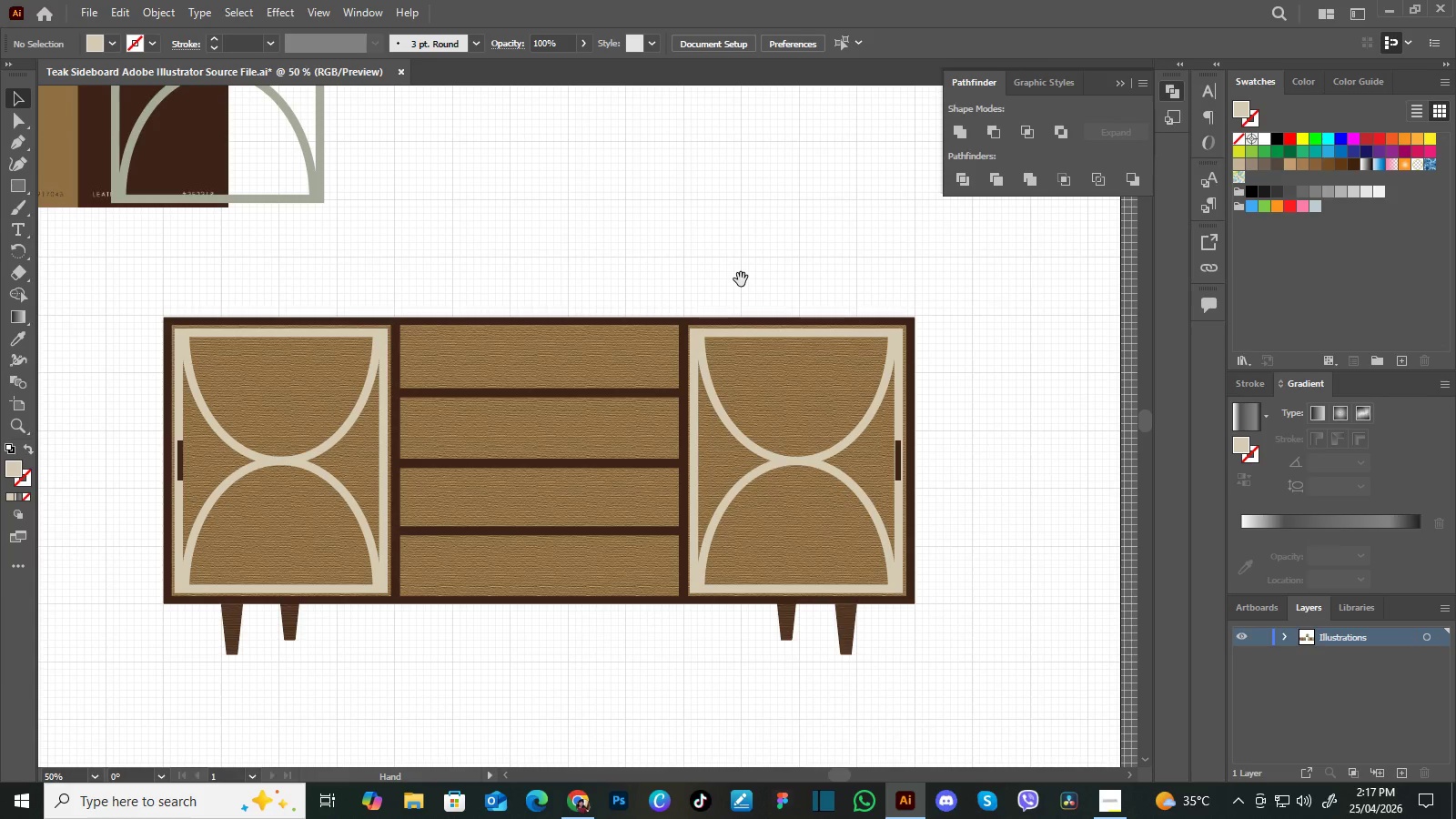 
hold_key(key=Space, duration=0.94)
 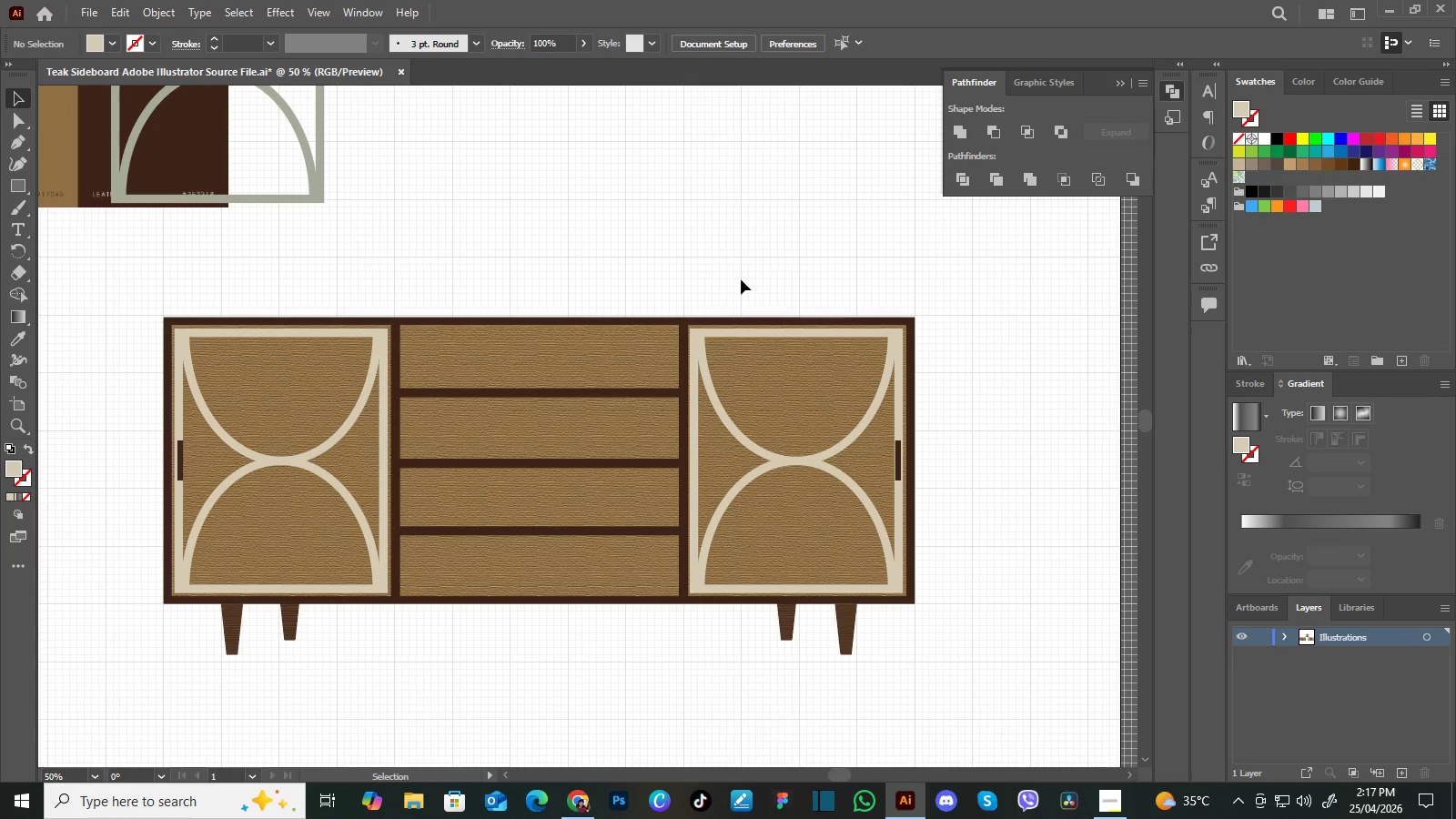 
key(Control+Minus)
 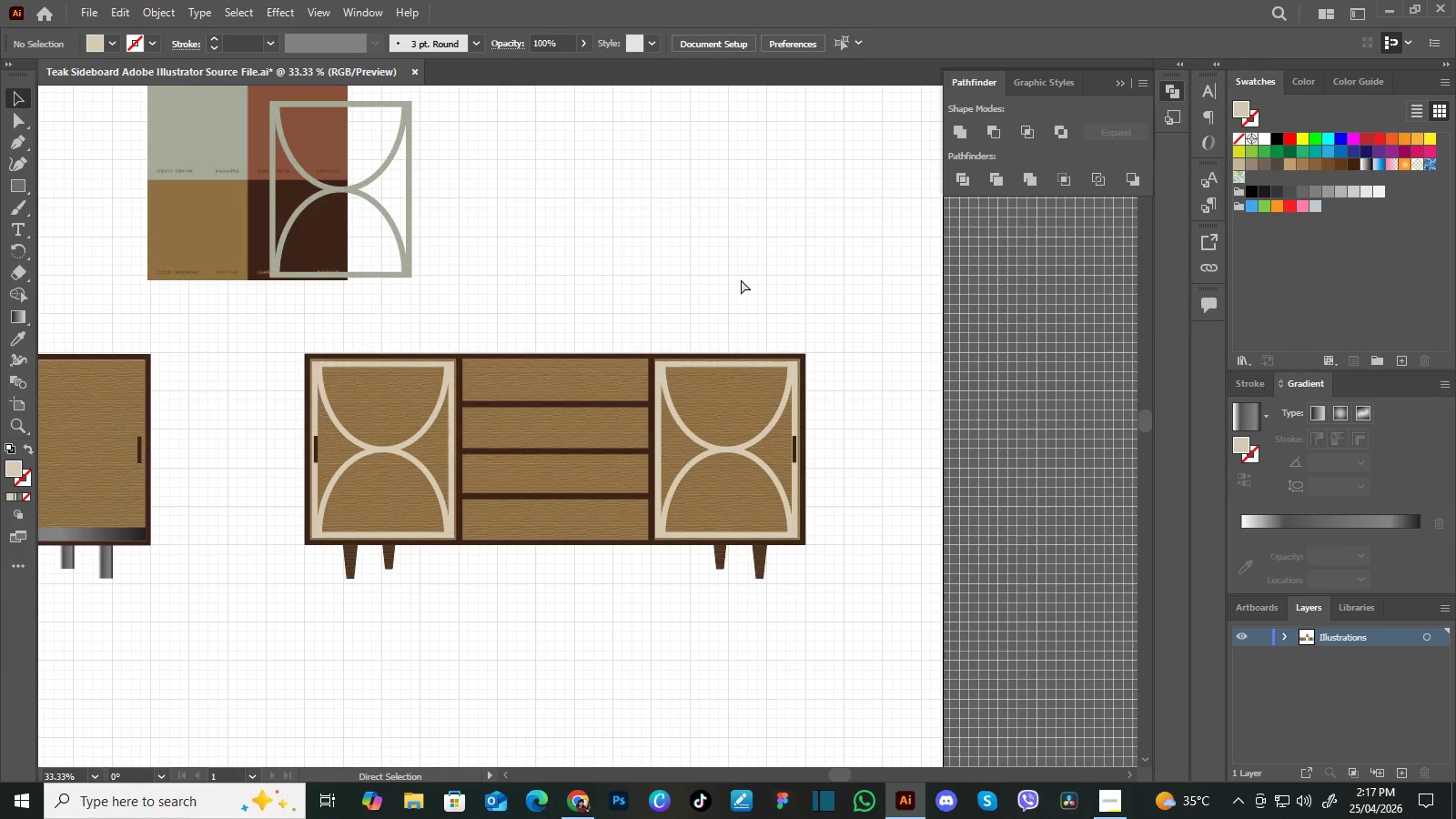 
key(Control+Minus)
 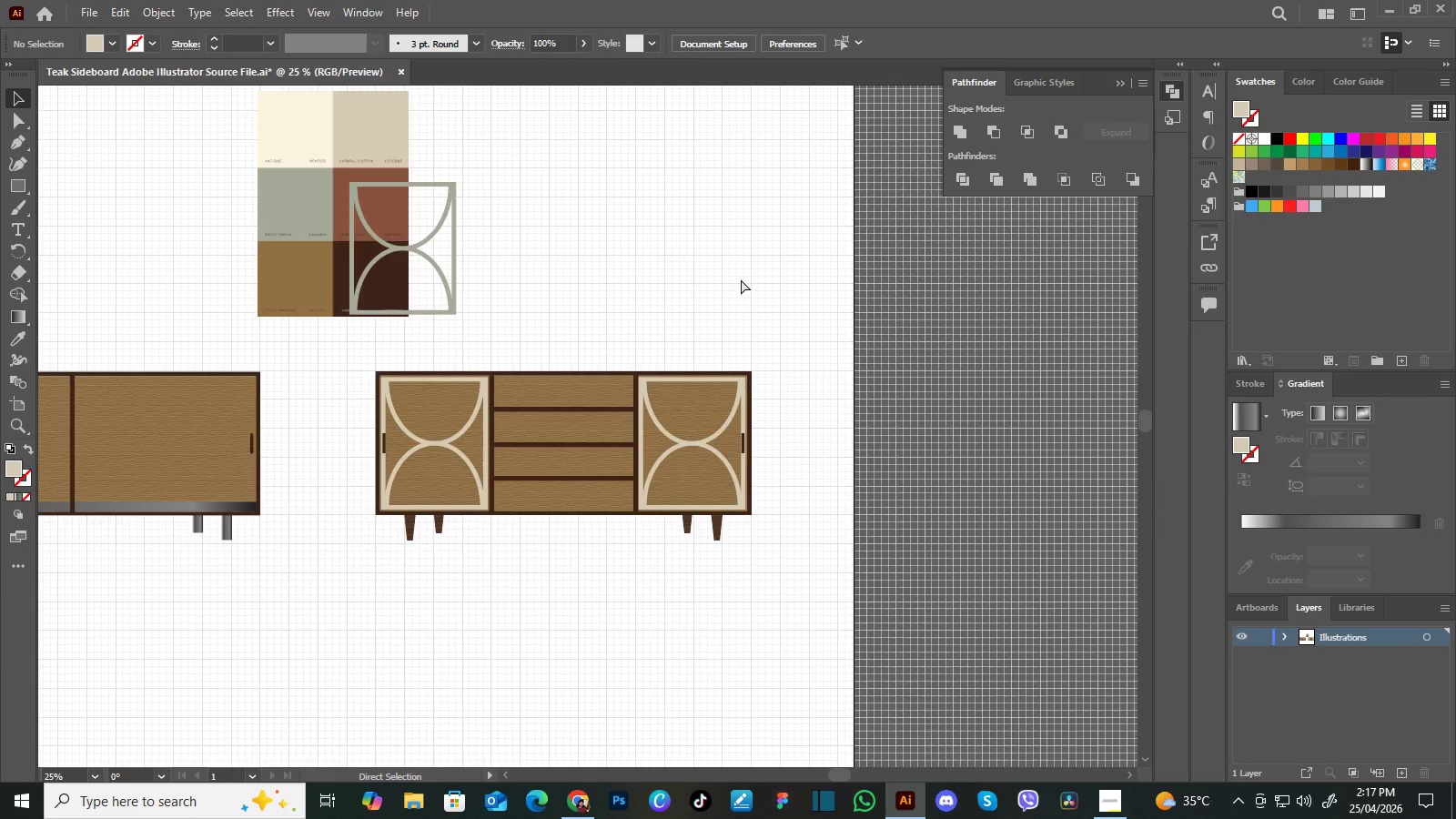 
key(Control+Minus)
 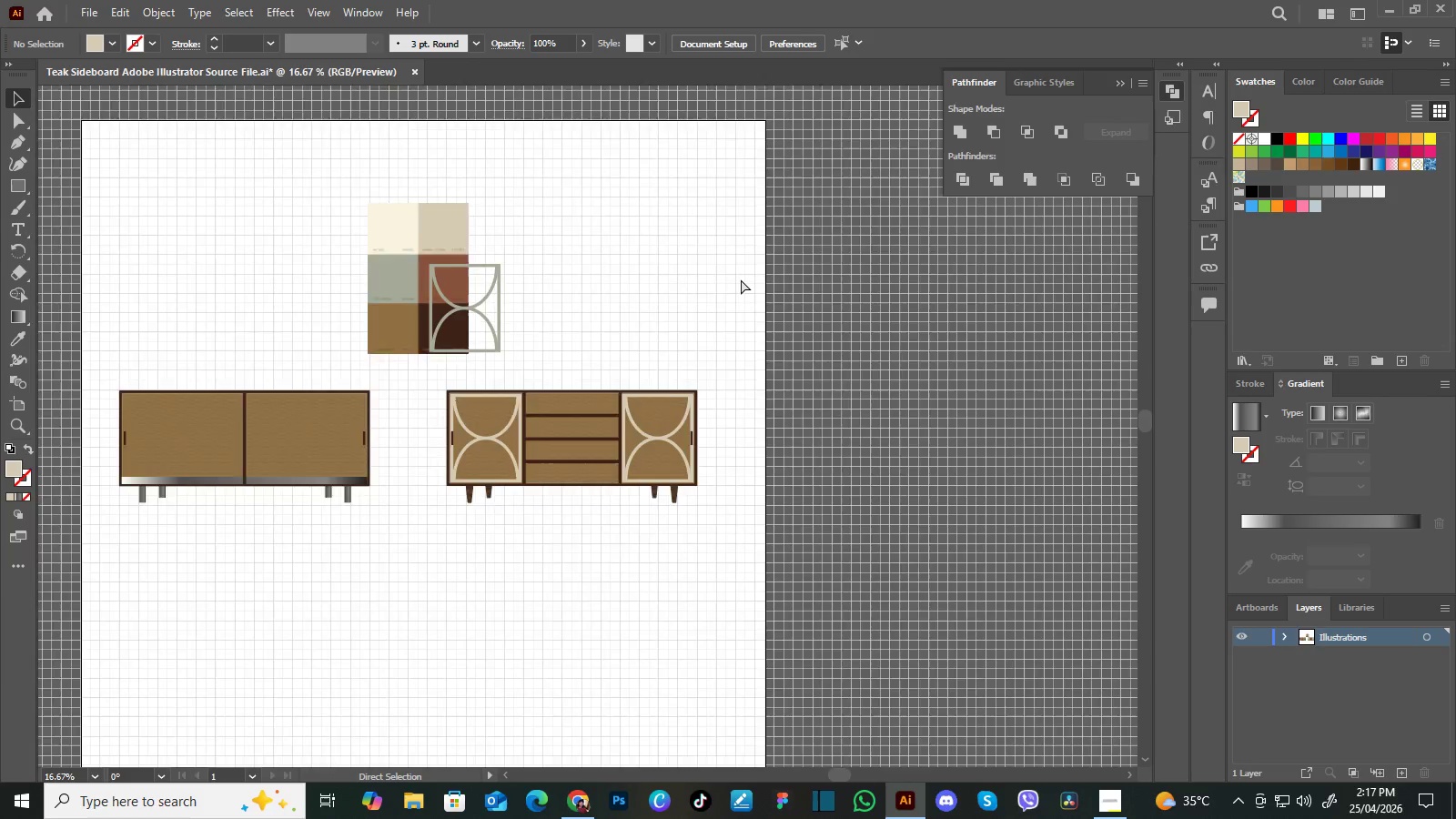 
key(Control+Equal)
 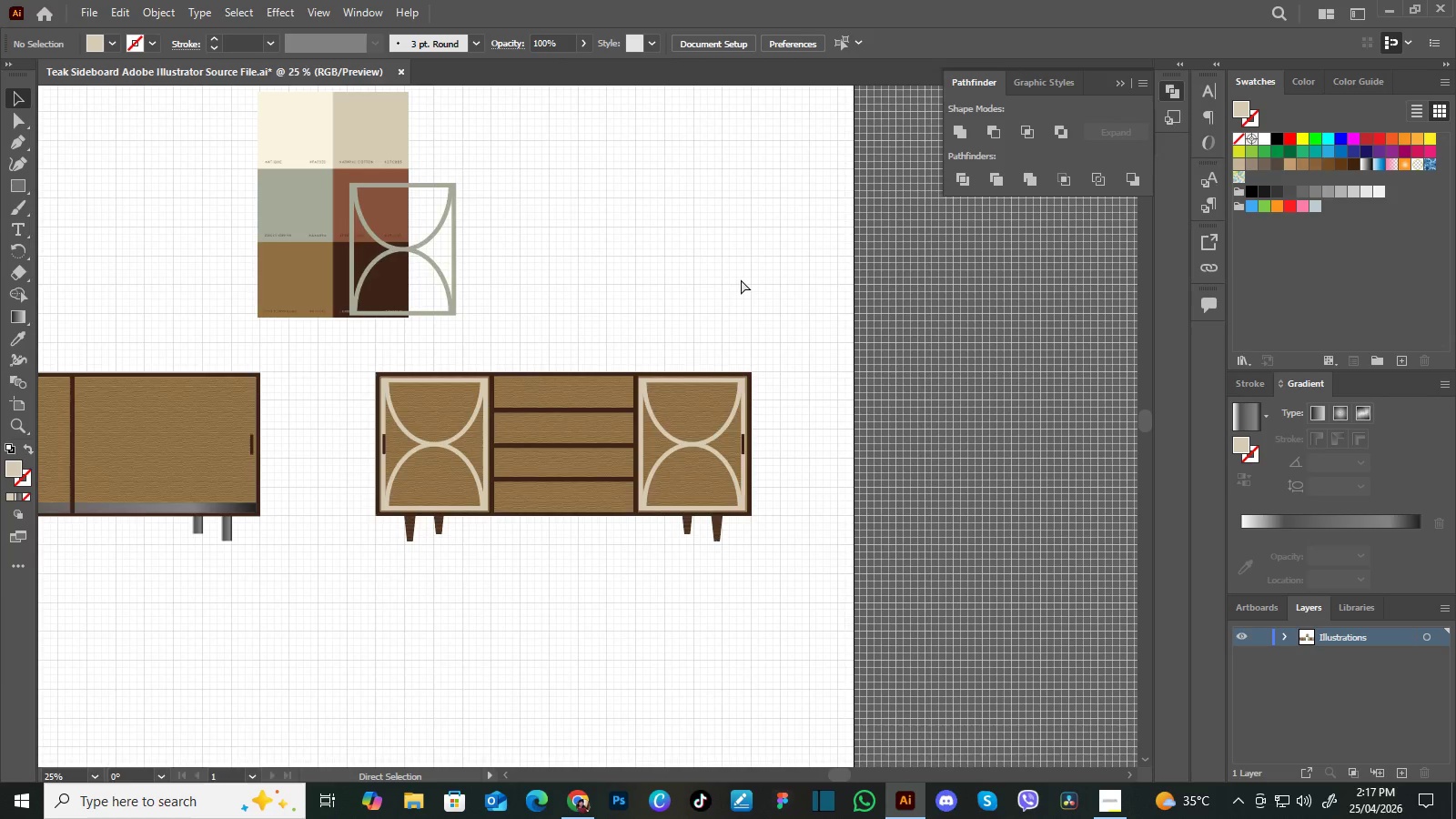 
key(Control+Minus)
 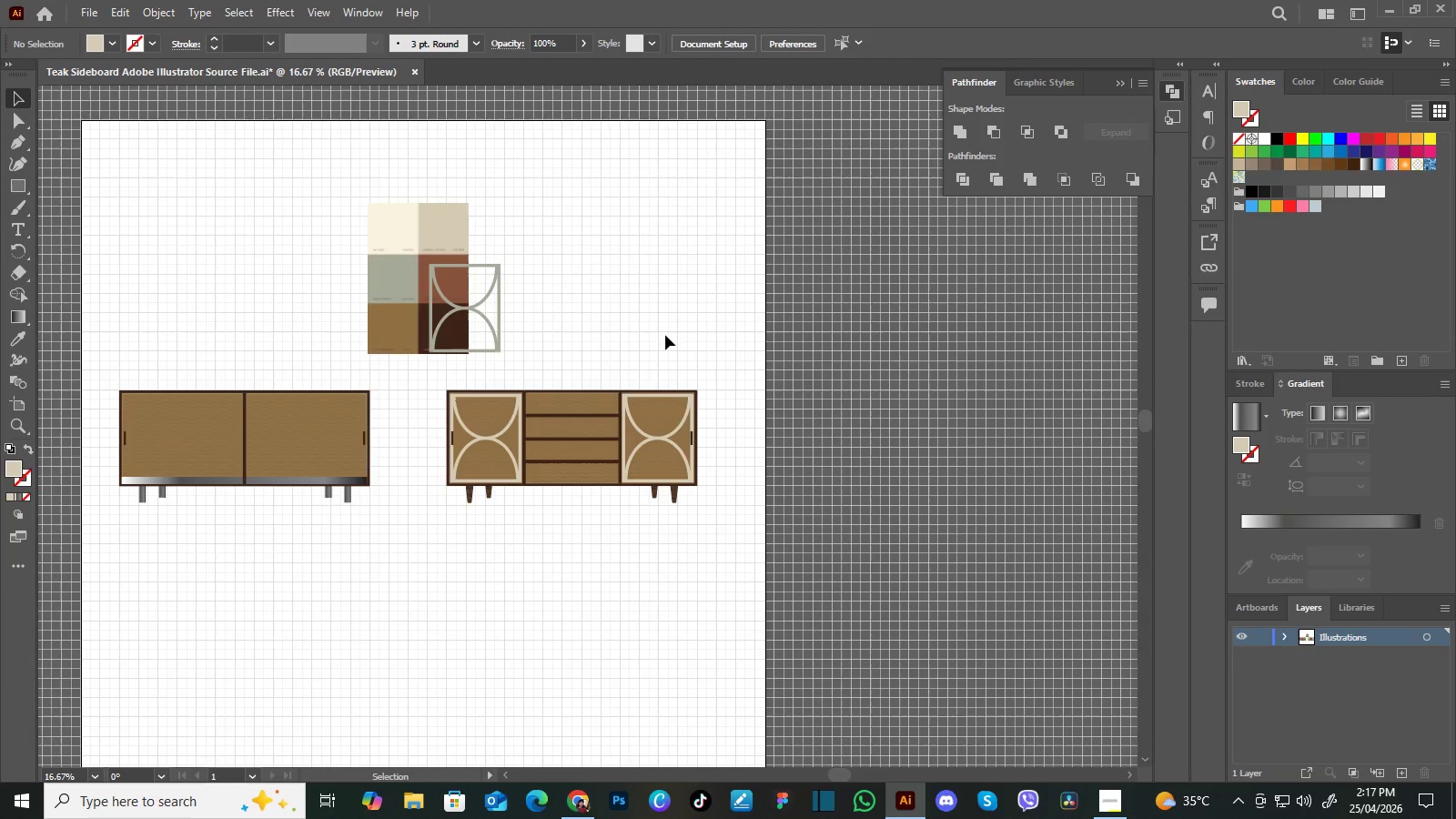 
hold_key(key=Space, duration=0.5)
 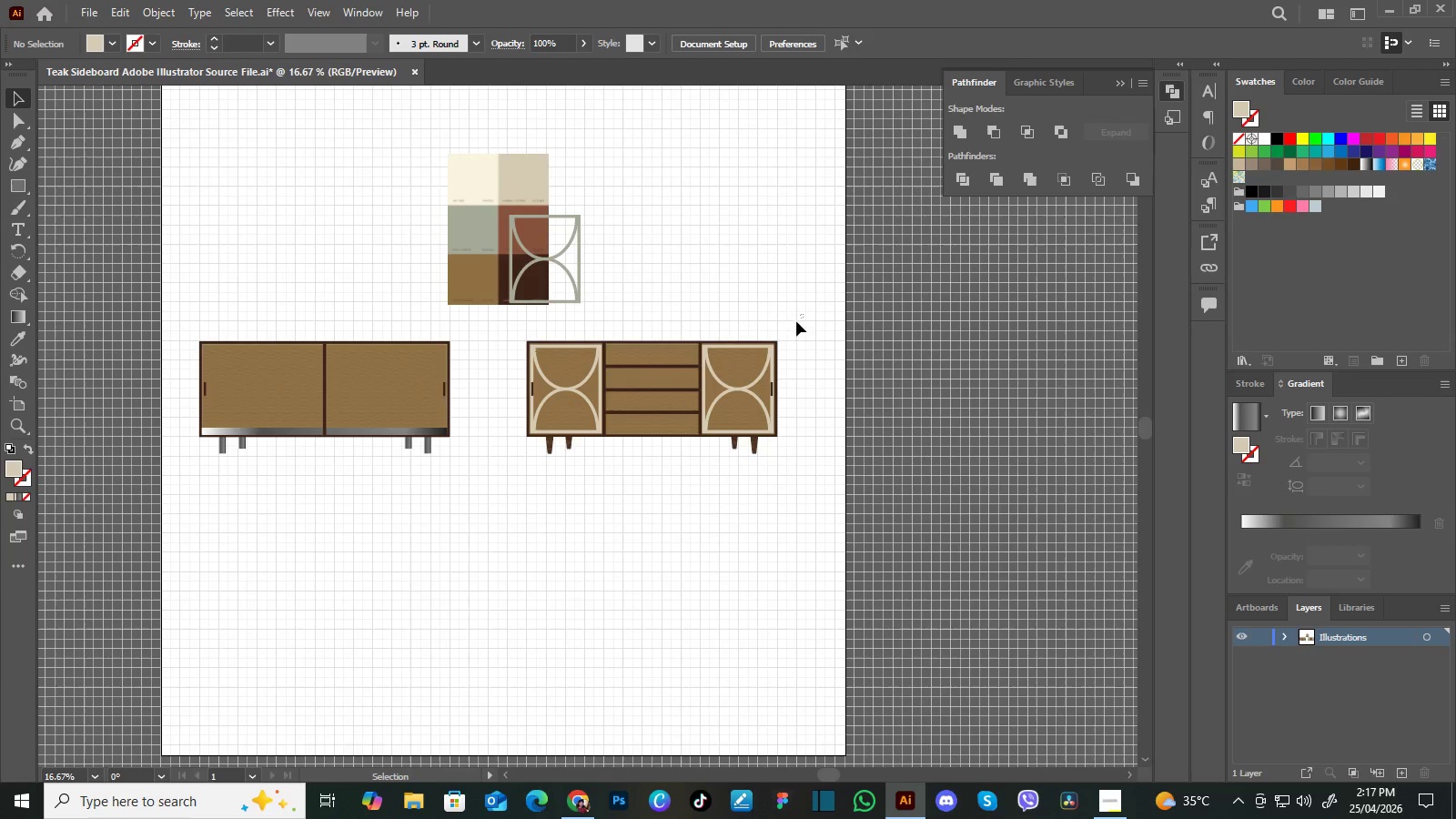 
left_click_drag(start_coordinate=[662, 337], to_coordinate=[743, 287])
 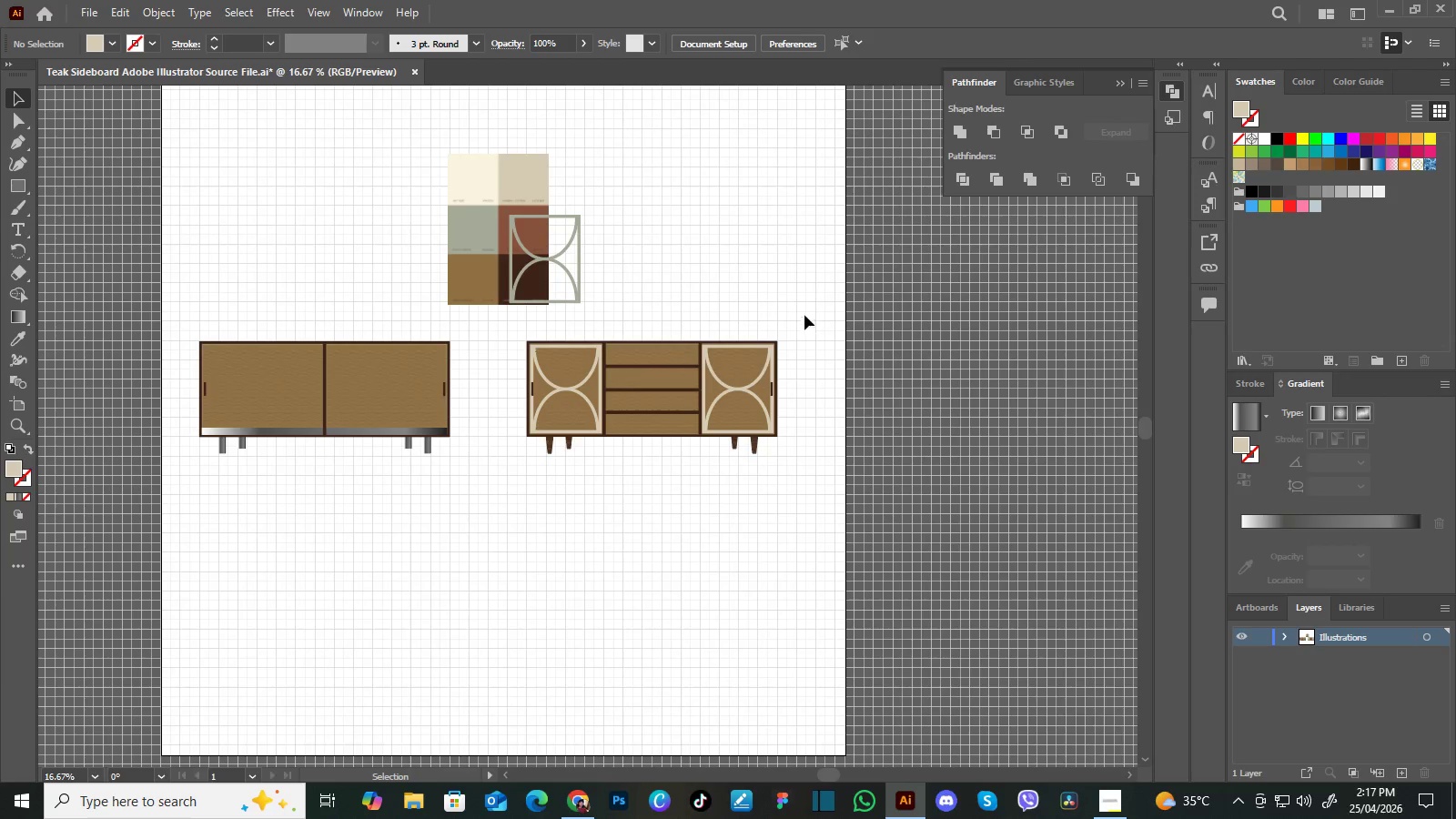 
left_click_drag(start_coordinate=[804, 315], to_coordinate=[519, 492])
 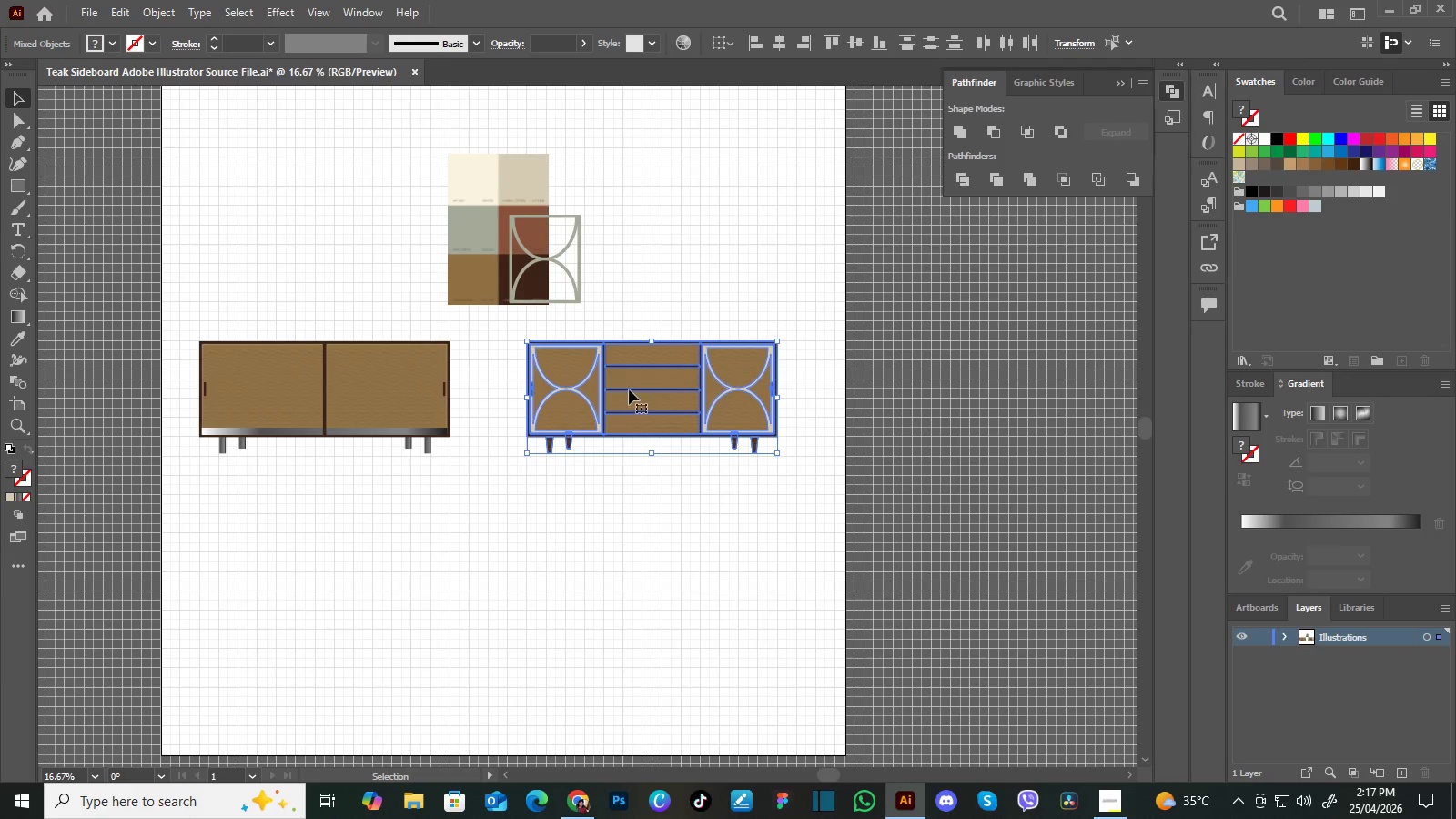 
right_click([629, 389])
 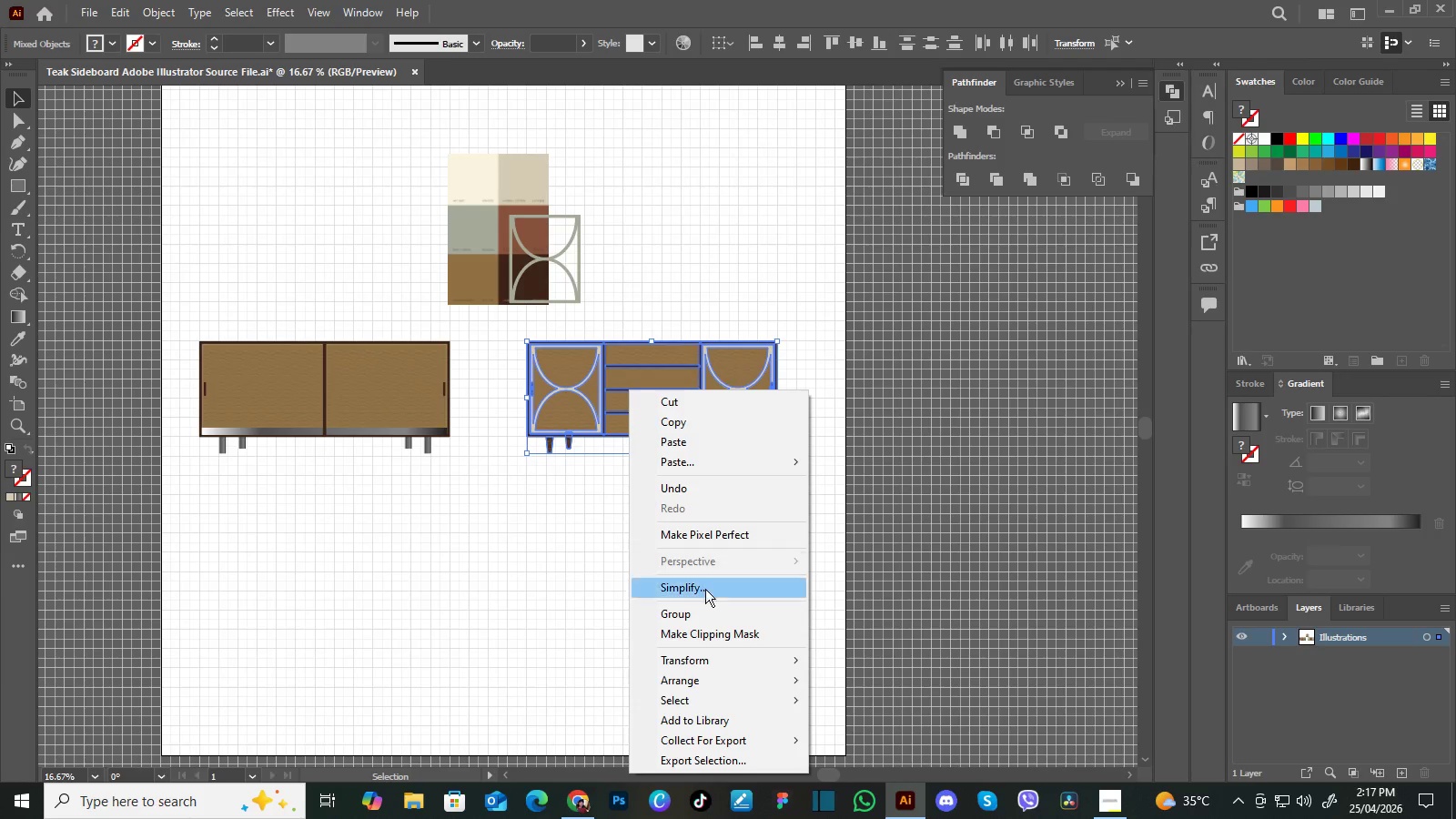 
left_click([710, 609])
 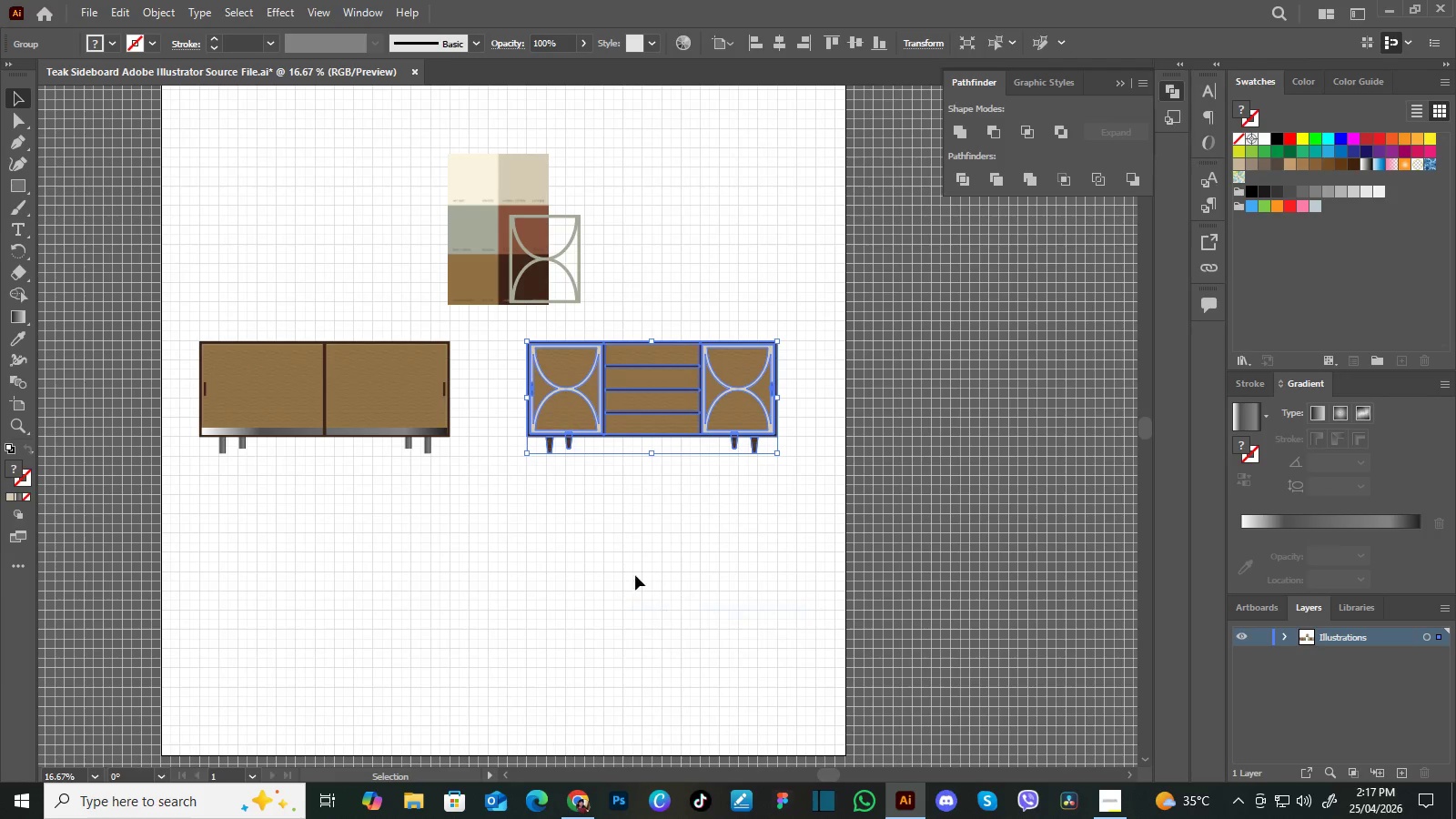 
left_click([634, 574])
 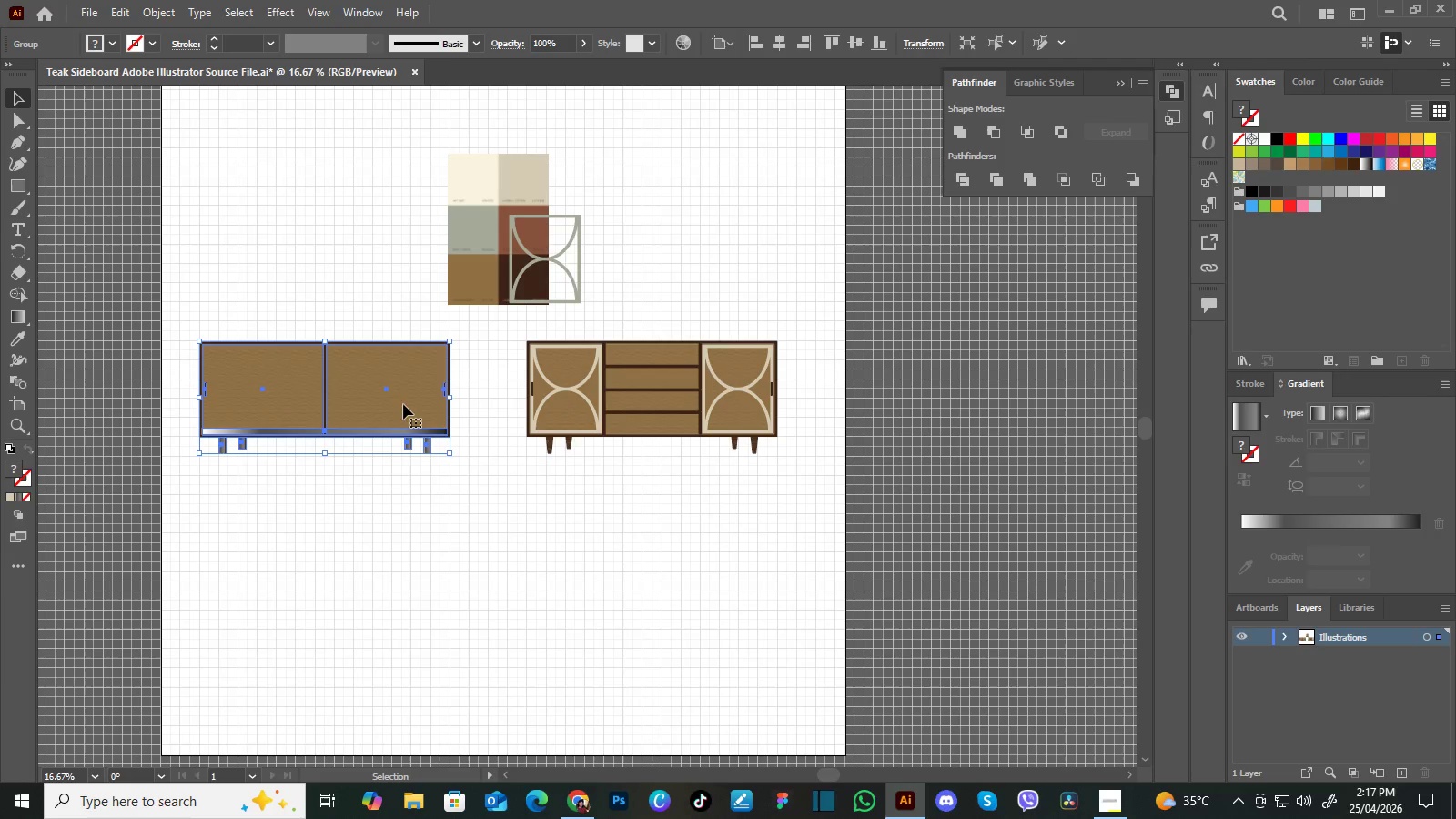 
left_click_drag(start_coordinate=[394, 399], to_coordinate=[367, 288])
 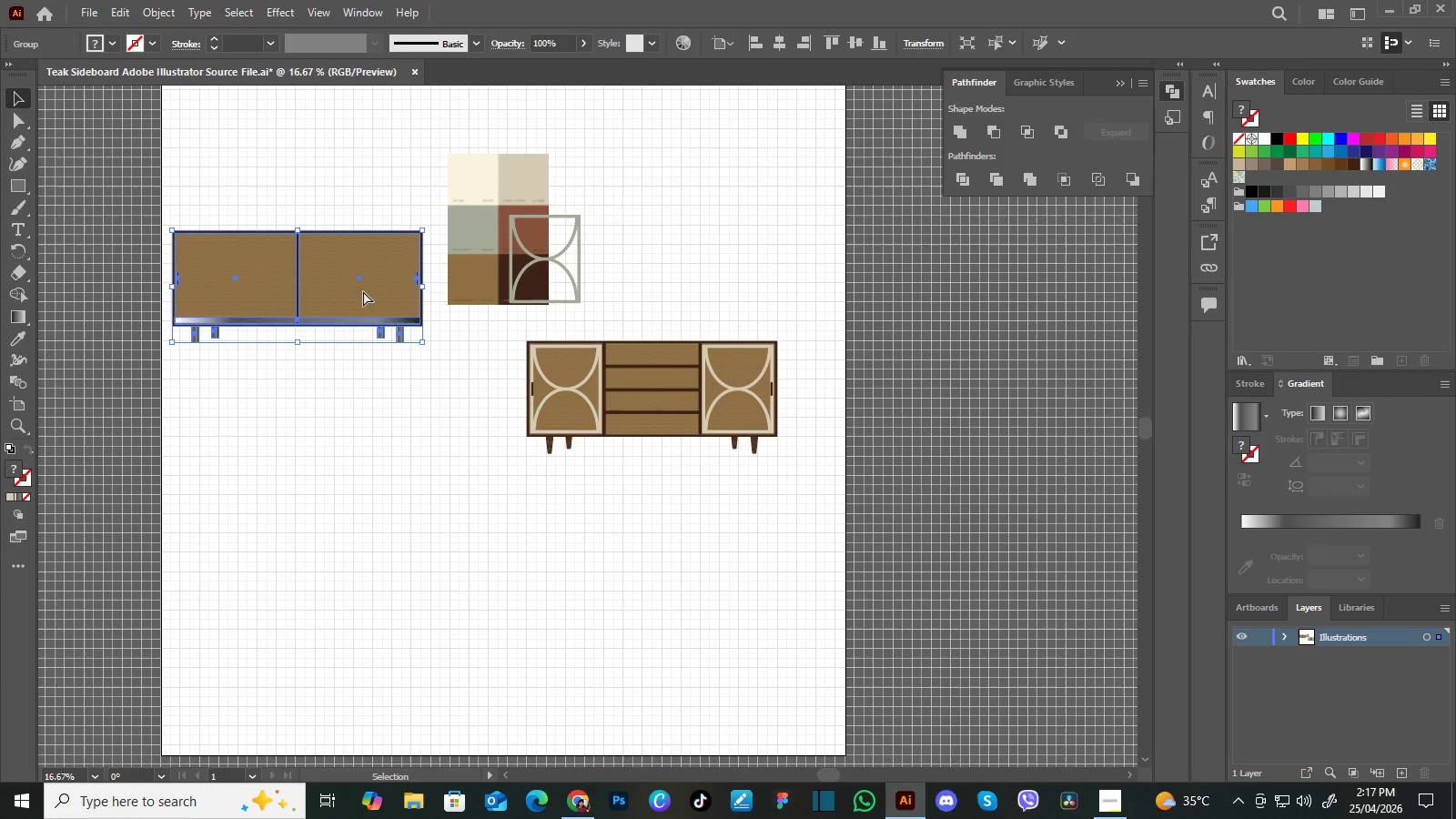 
key(Control+Z)
 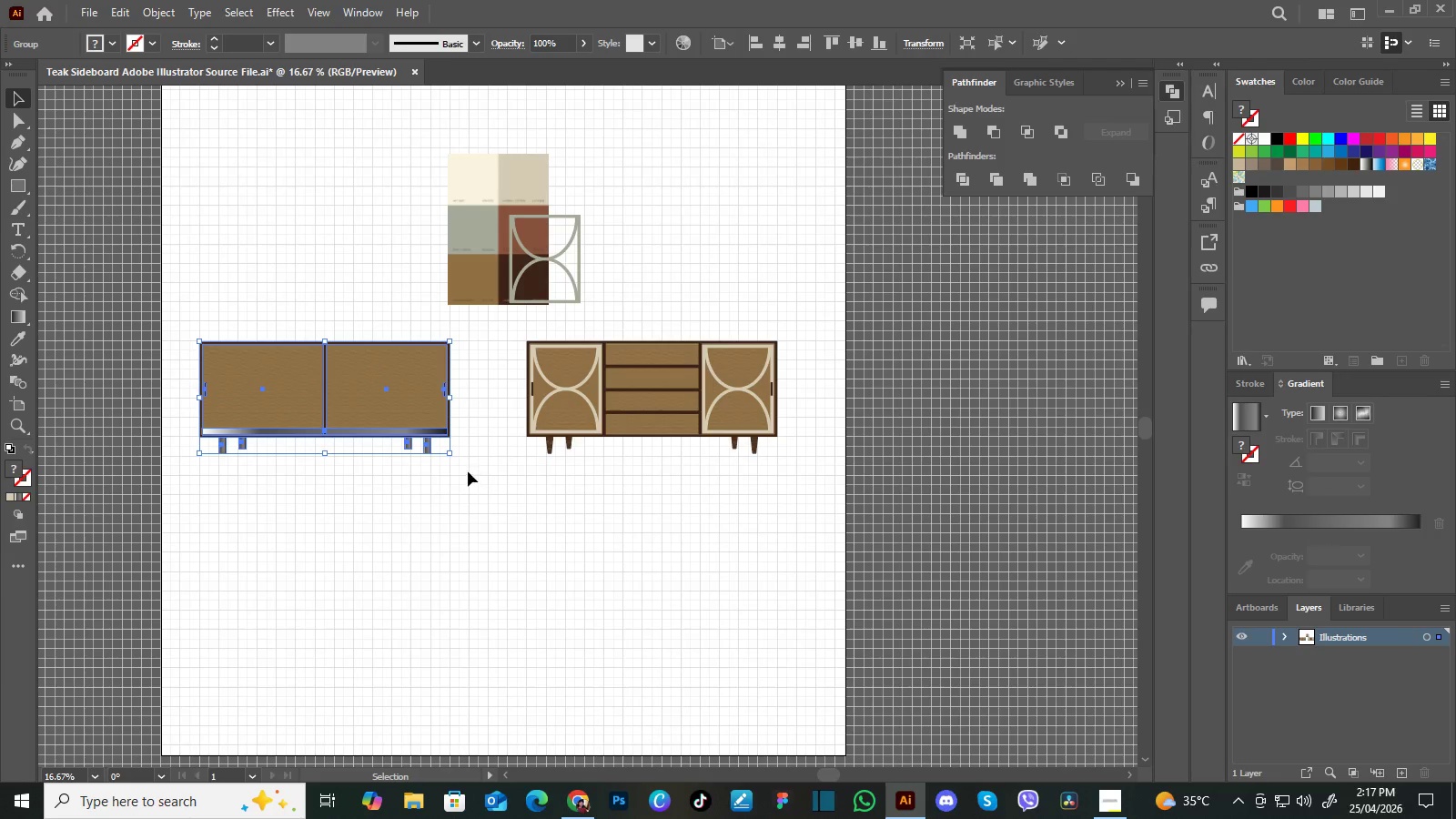 
left_click([485, 511])
 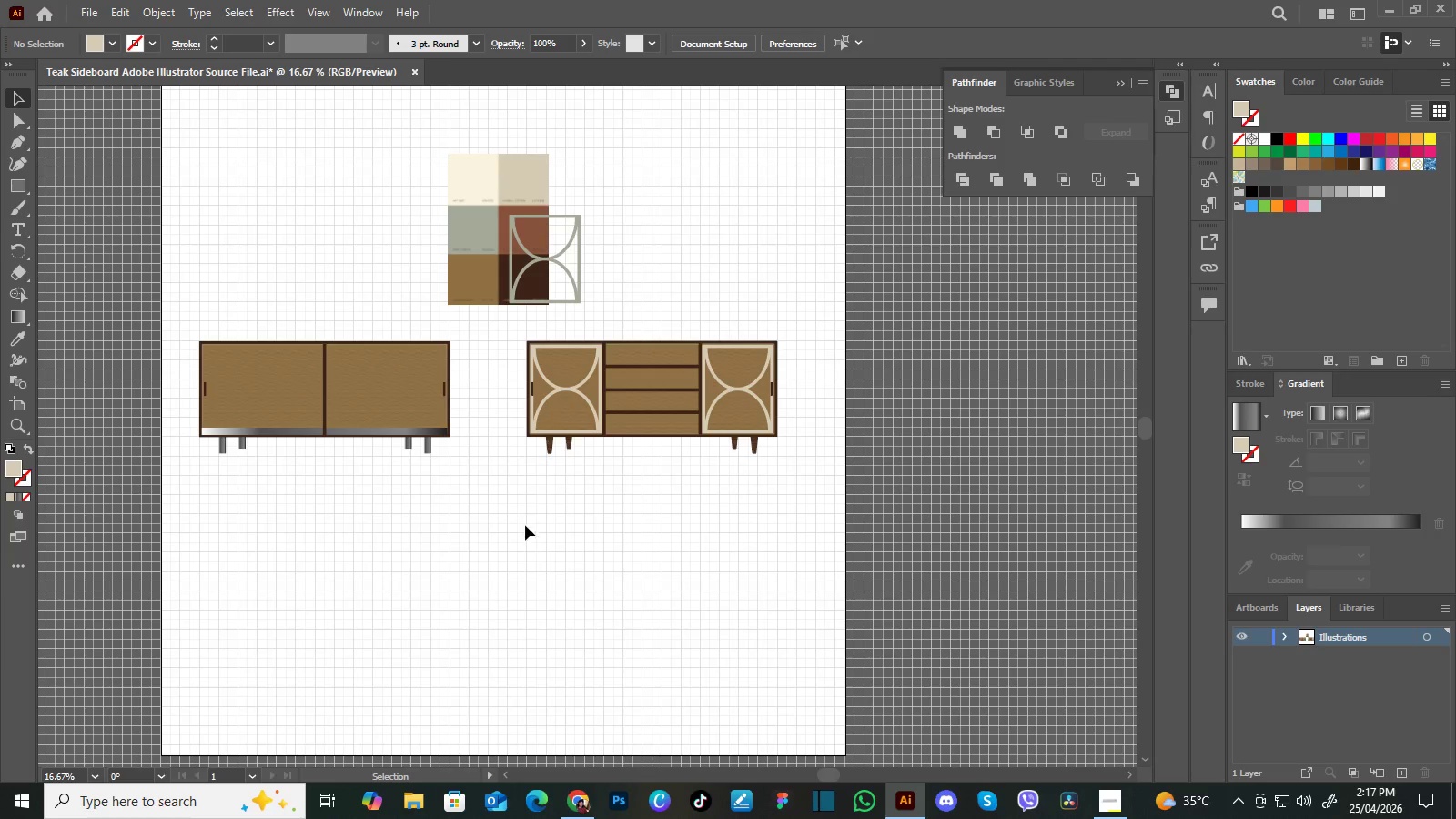 
hold_key(key=Space, duration=0.52)
 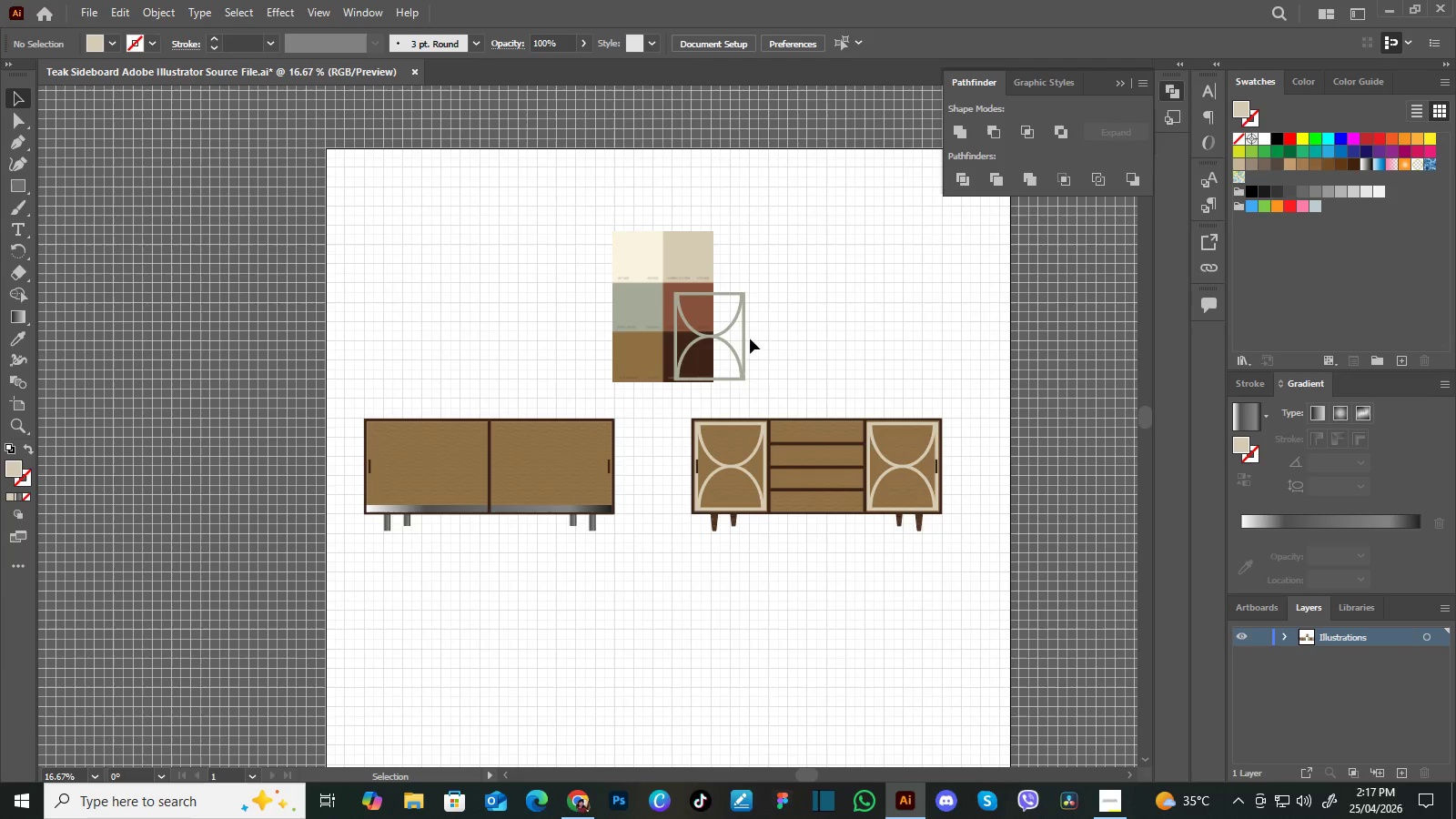 
left_click_drag(start_coordinate=[525, 525], to_coordinate=[690, 603])
 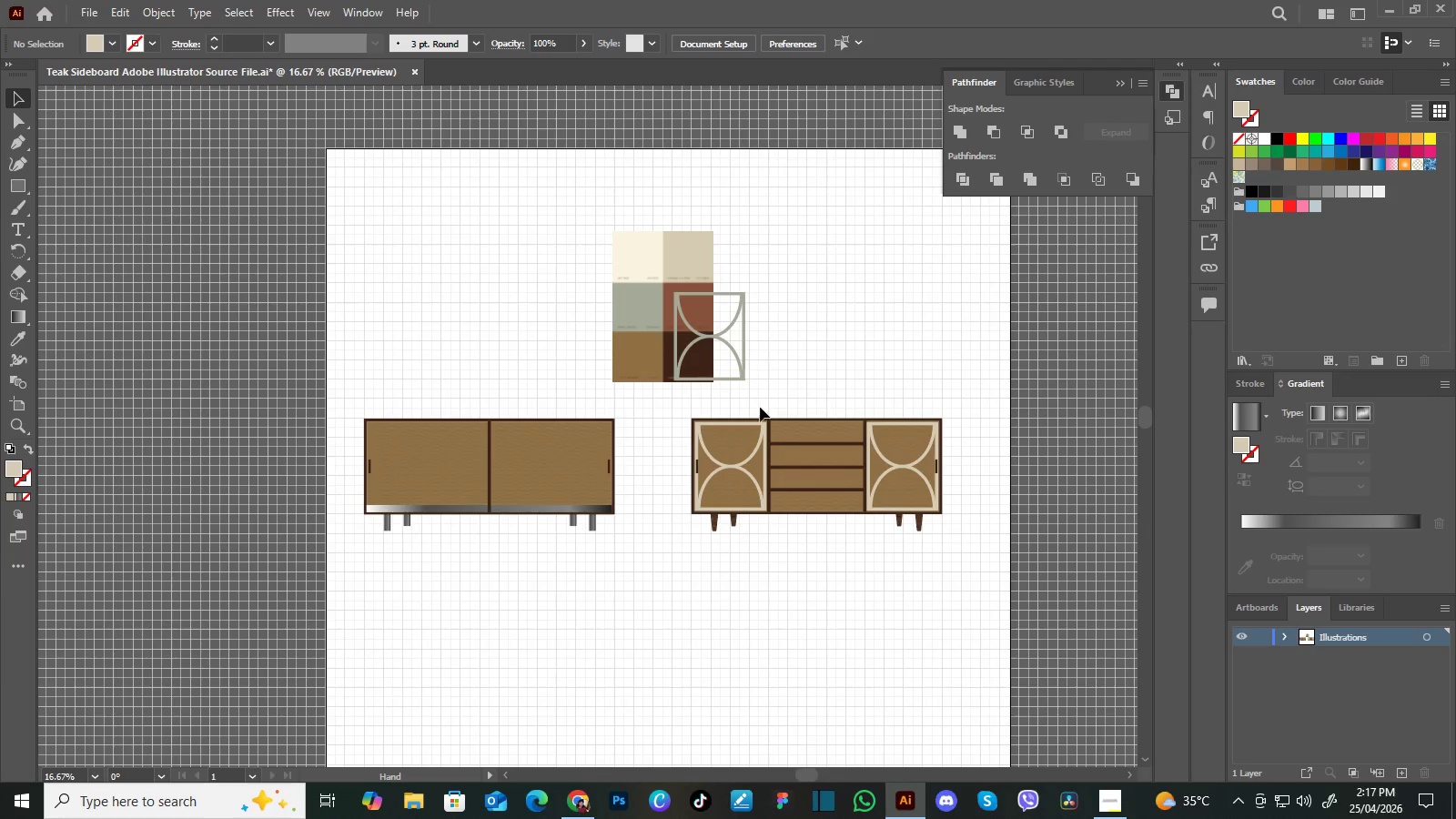 
hold_key(key=Space, duration=8.88)
 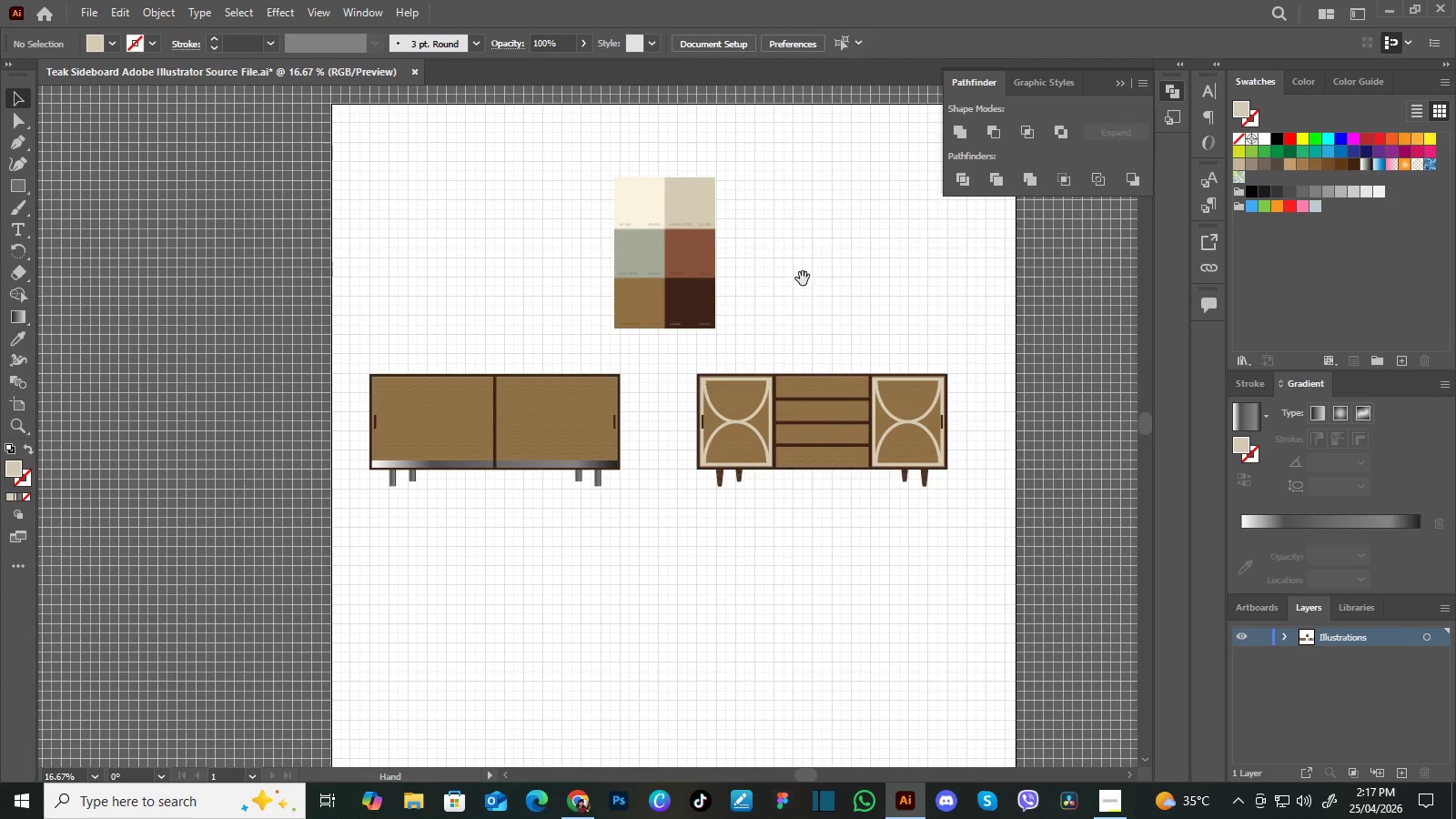 
left_click([743, 336])
 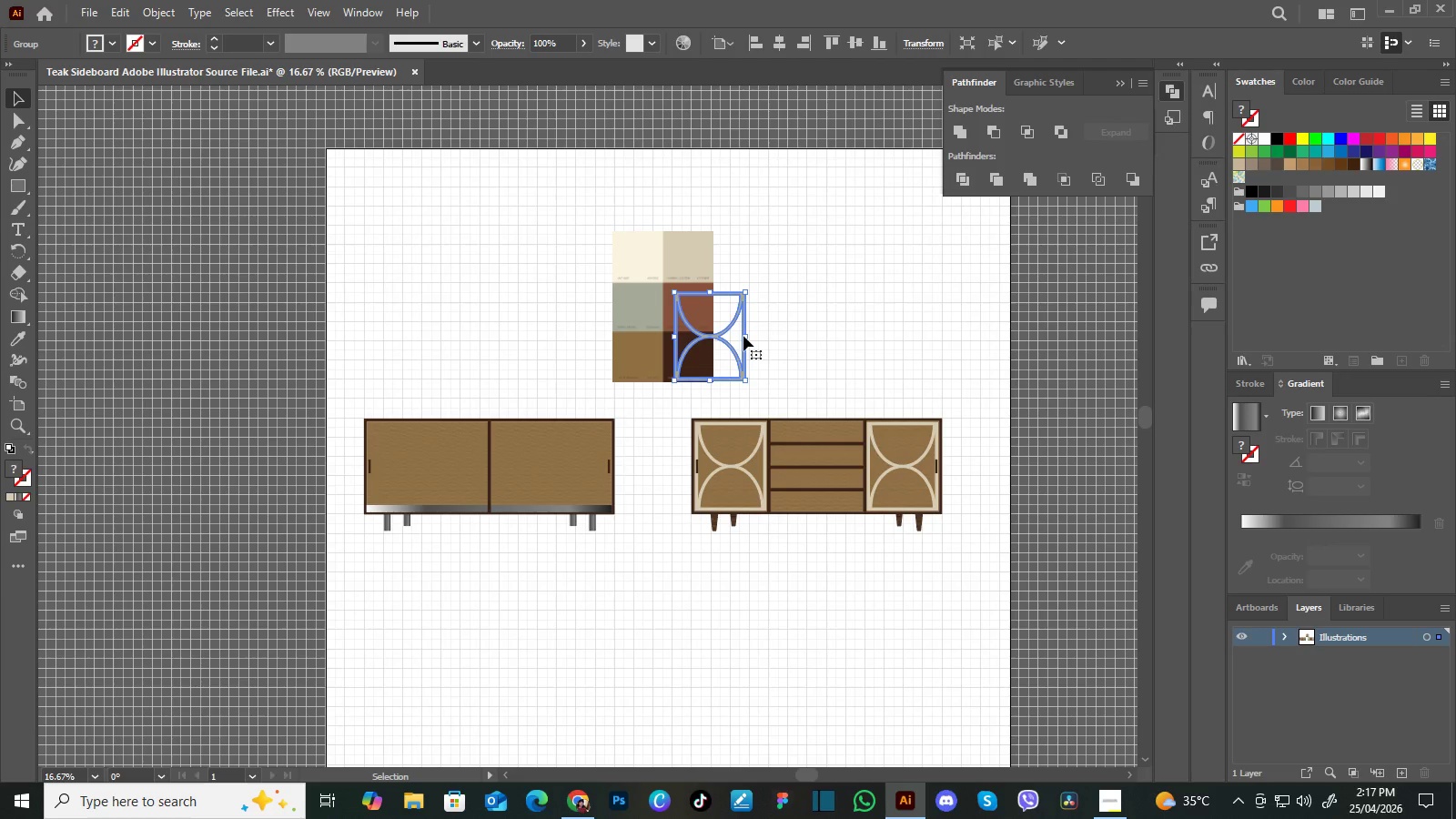 
left_click_drag(start_coordinate=[743, 336], to_coordinate=[888, 262])
 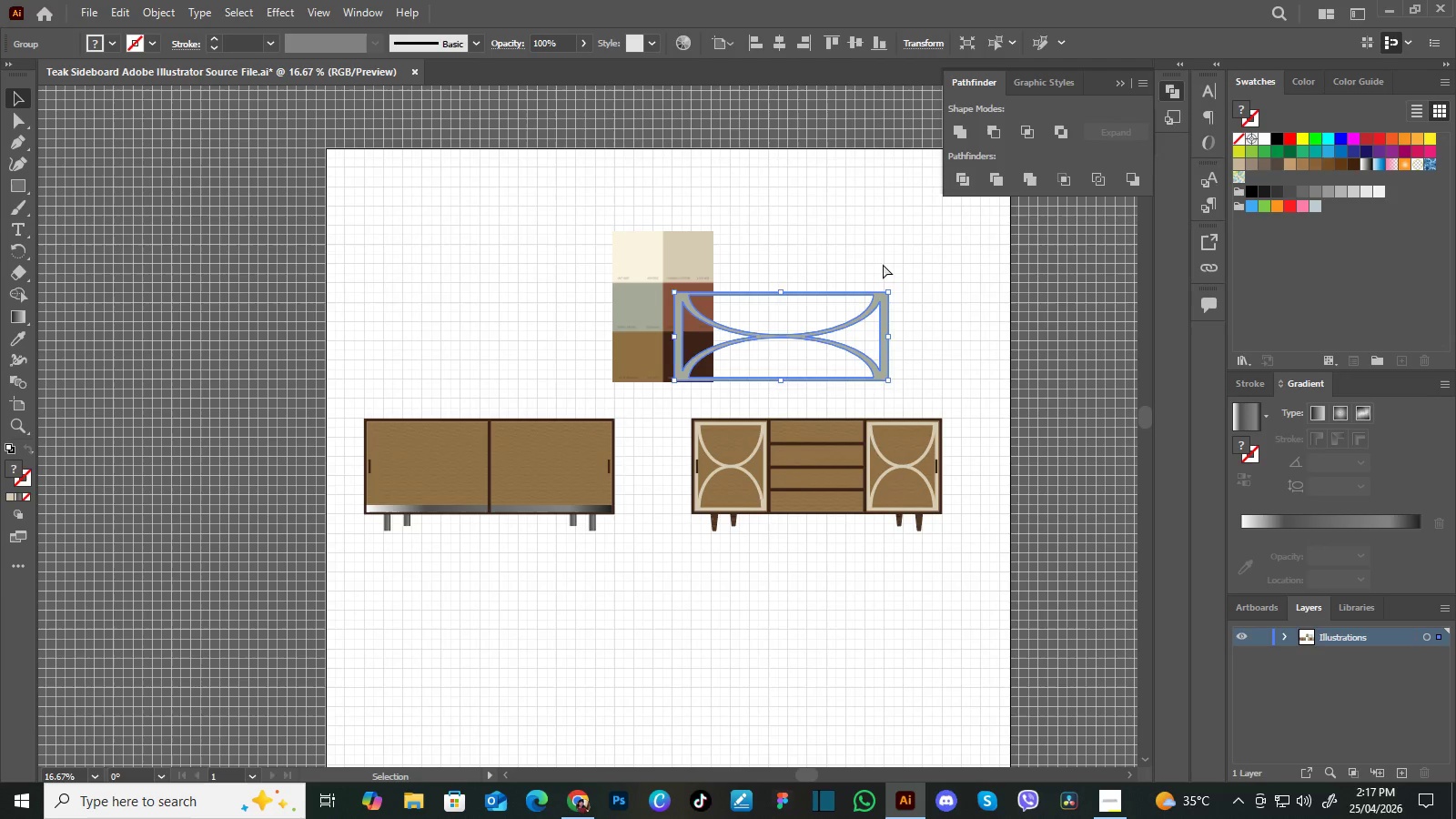 
key(Control+Z)
 